 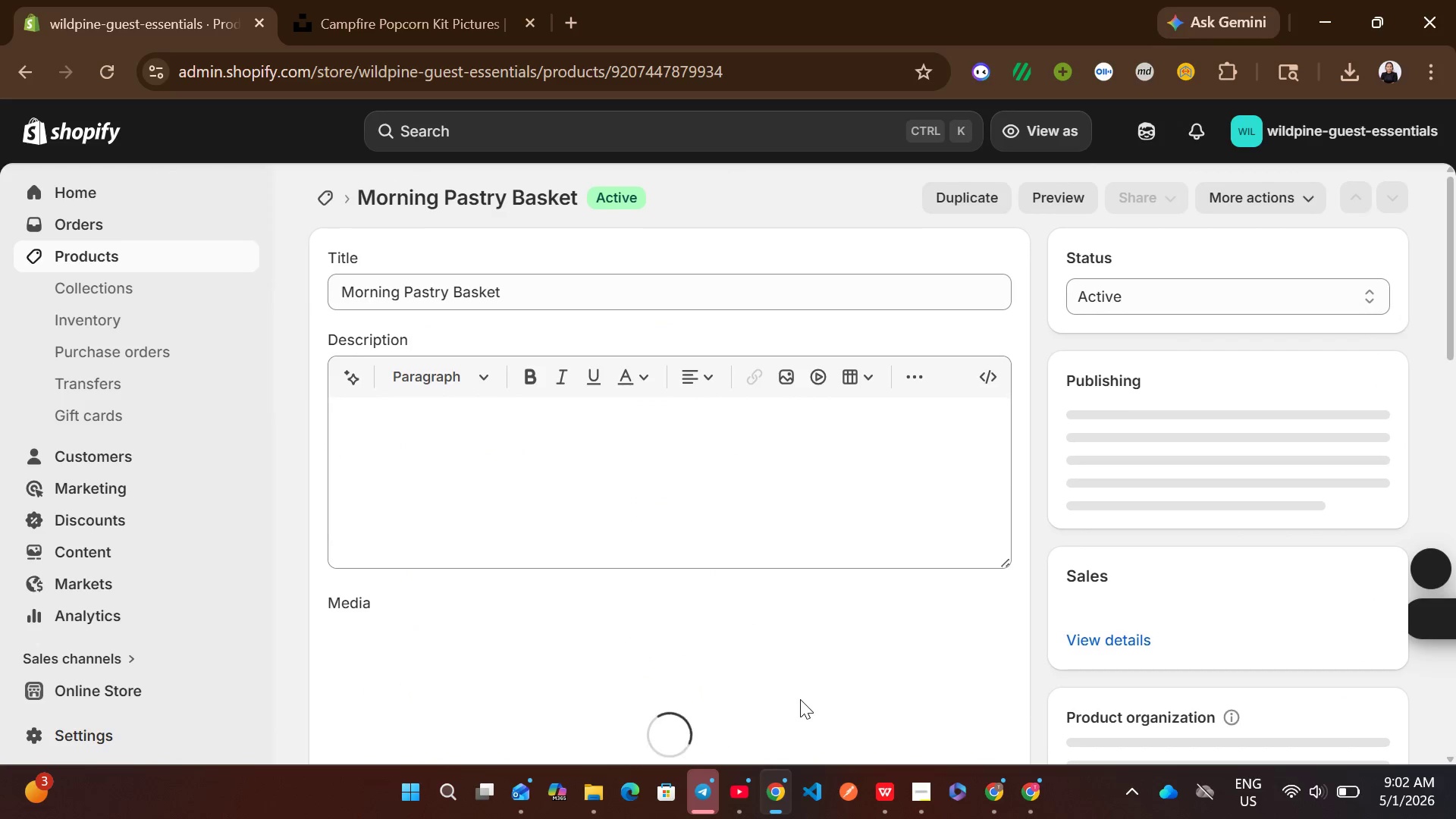 
left_click([619, 290])
 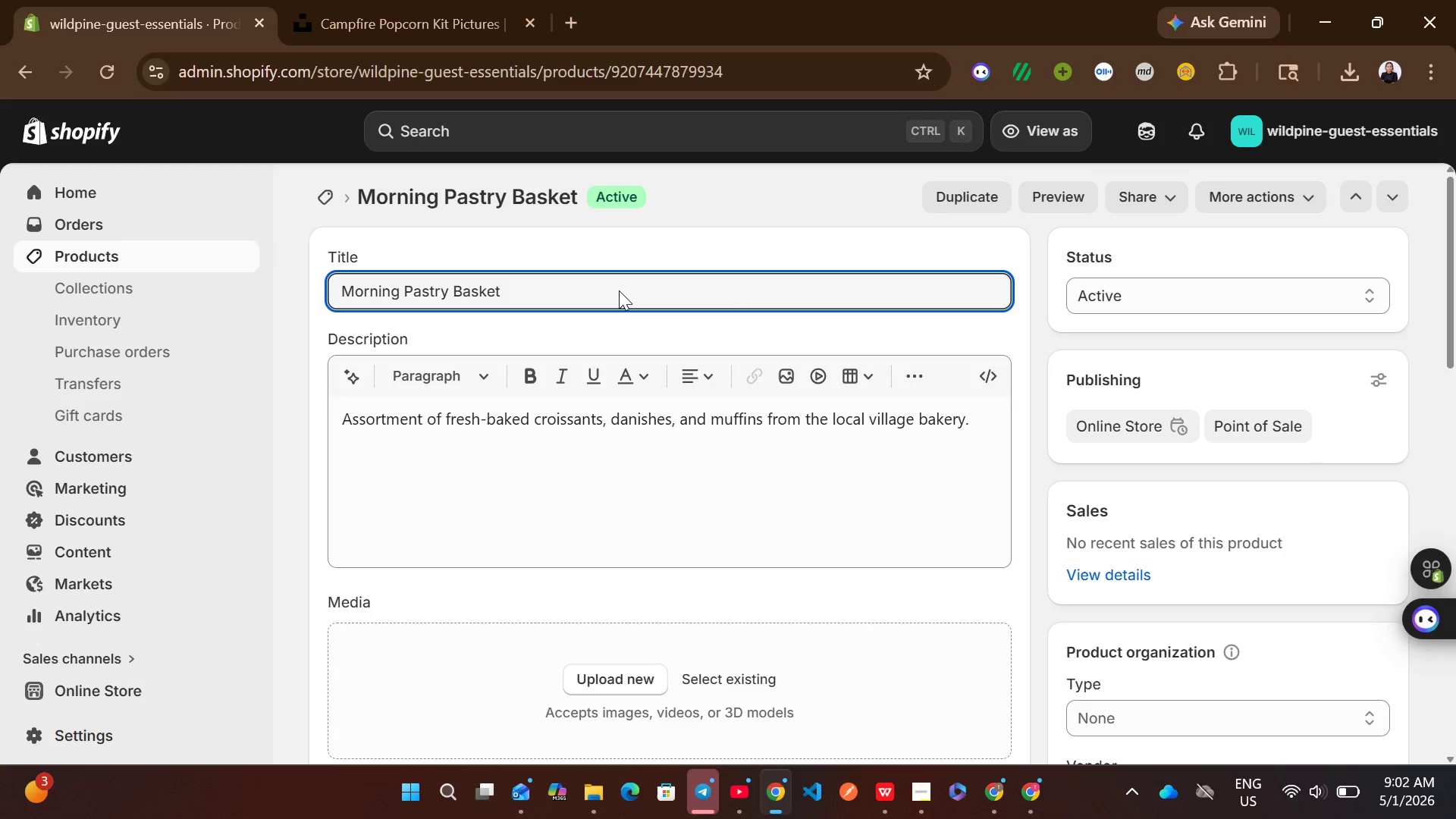 
key(Control+A)
 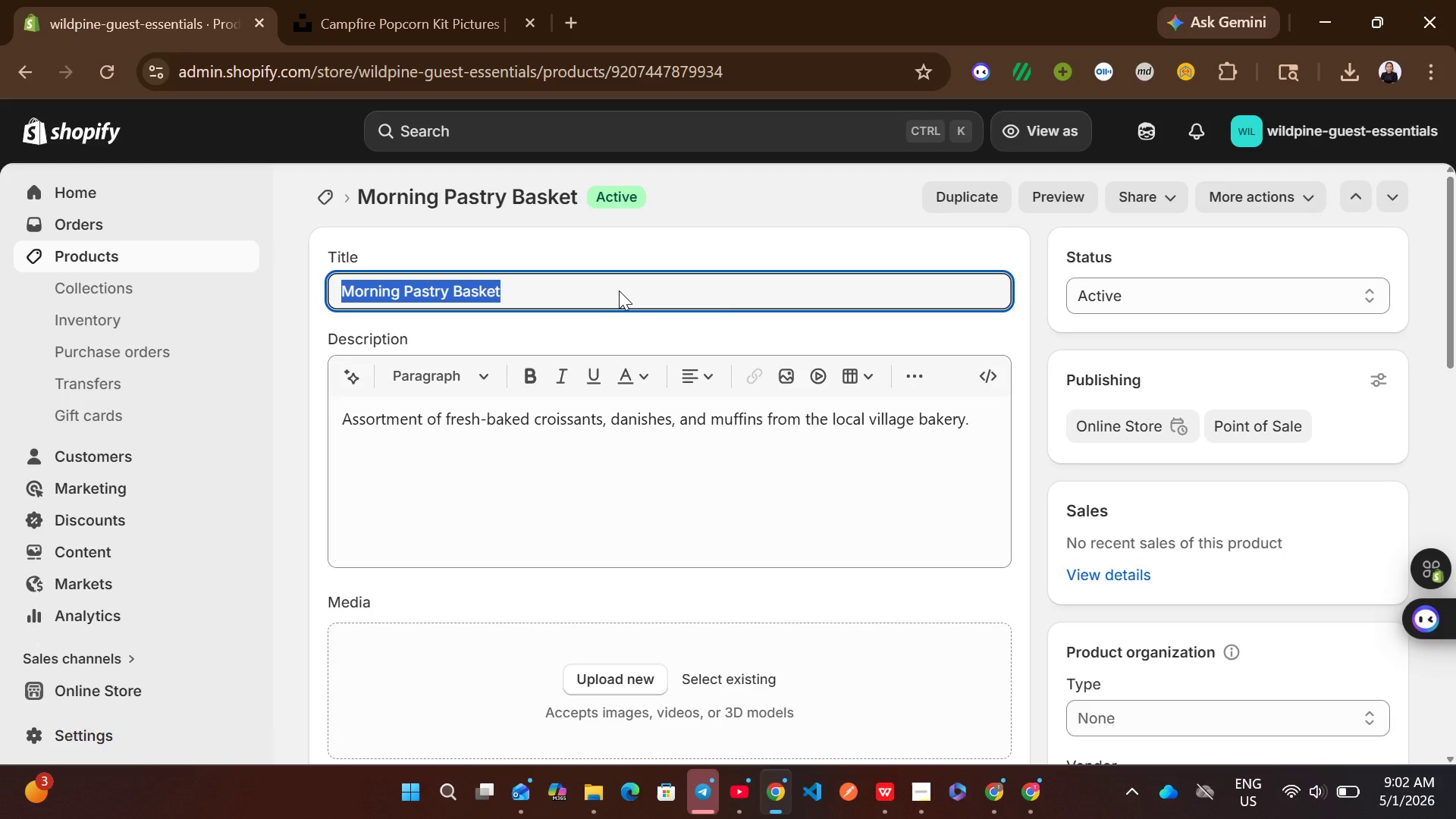 
key(Control+ControlLeft)
 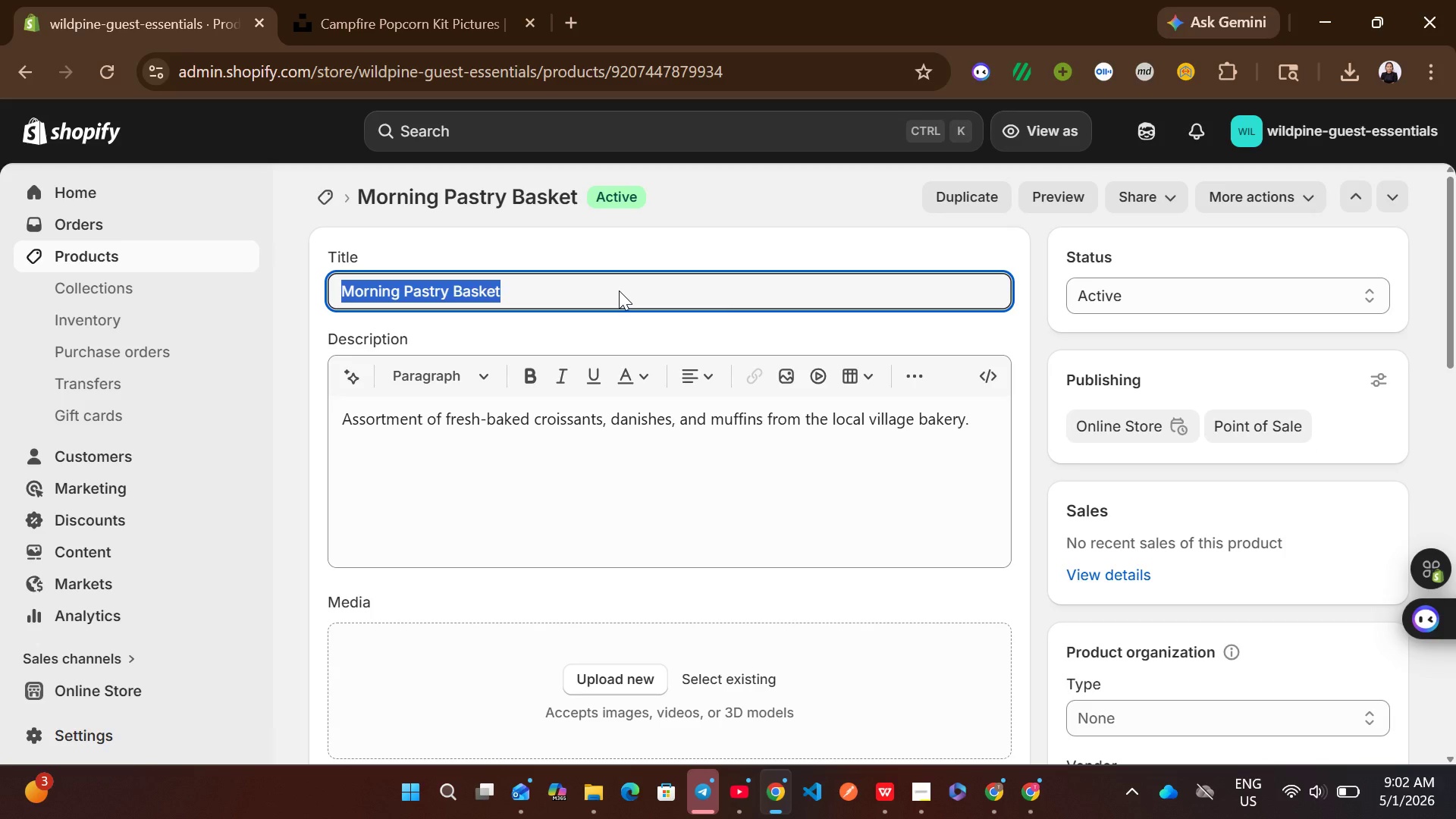 
key(Control+C)
 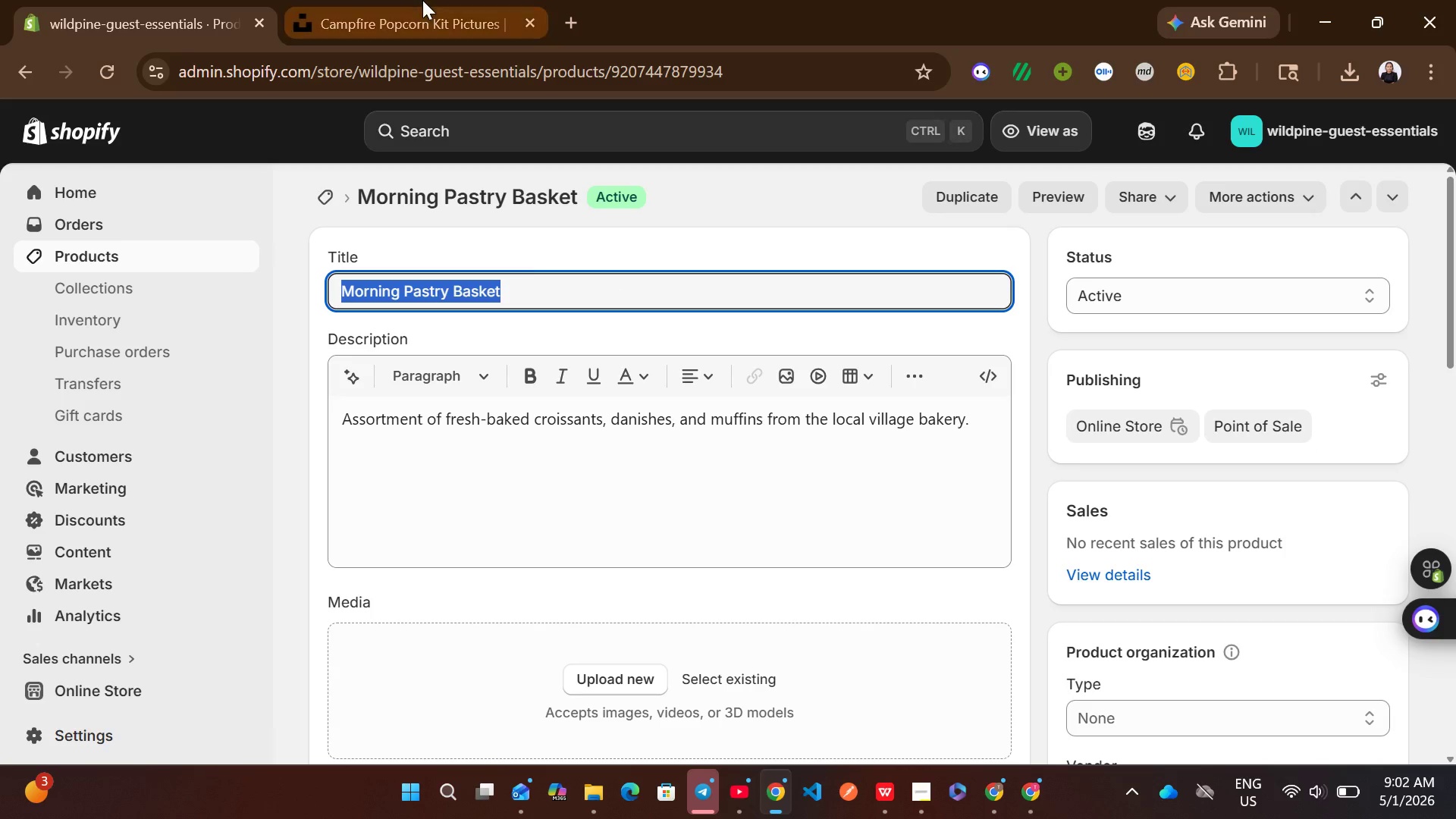 
left_click_drag(start_coordinate=[422, 0], to_coordinate=[494, 258])
 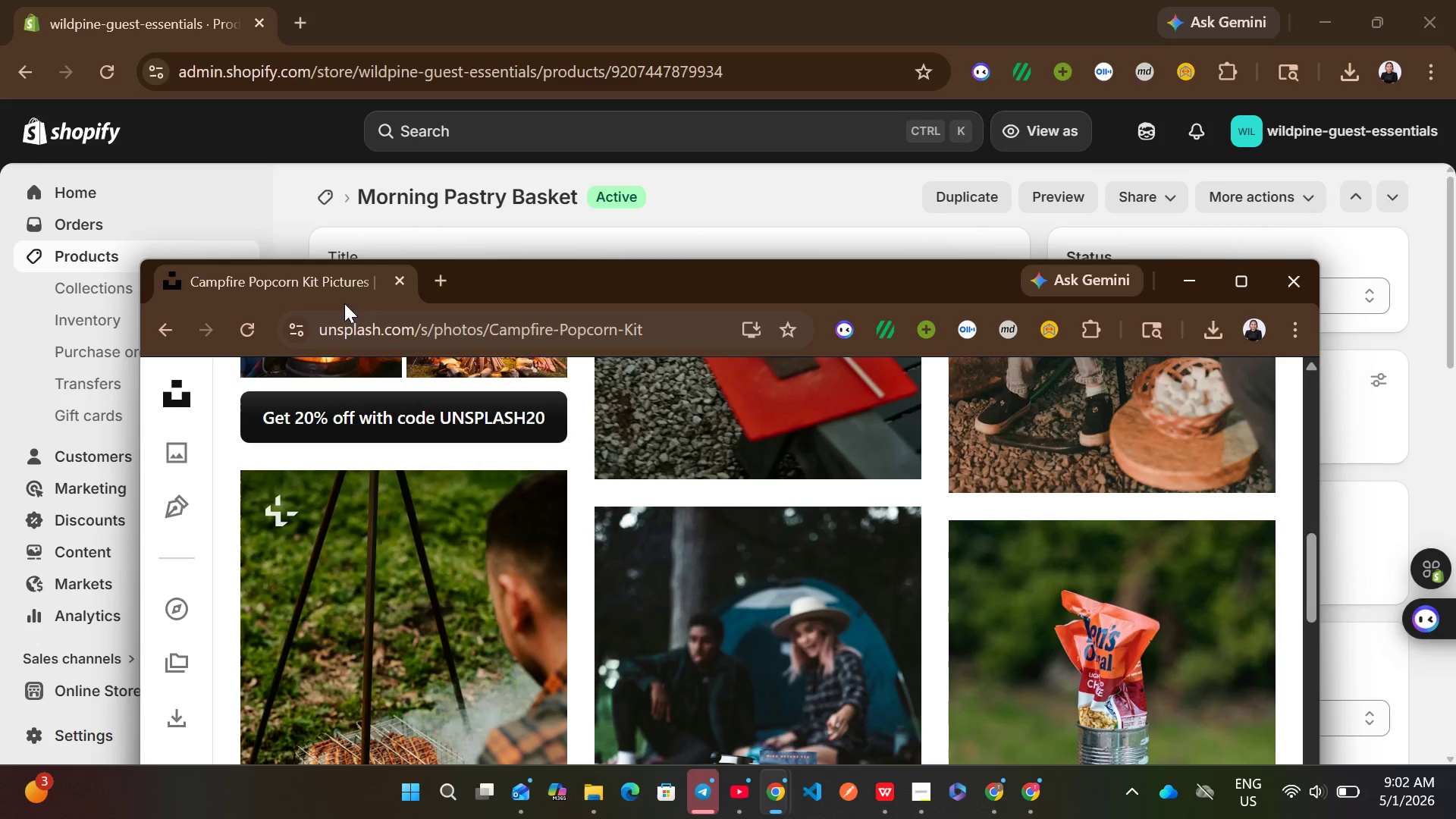 
left_click_drag(start_coordinate=[325, 287], to_coordinate=[423, 11])
 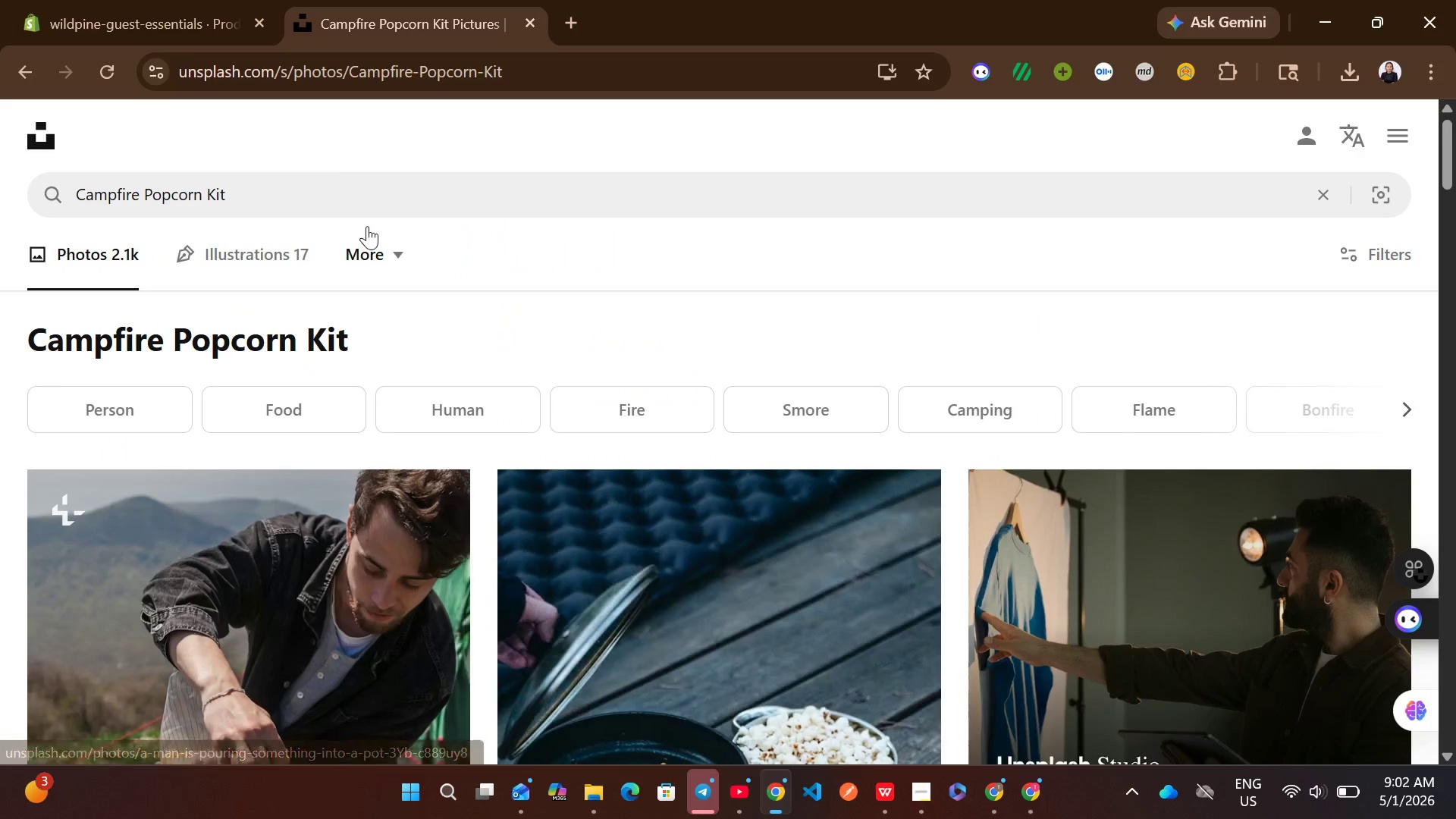 
left_click([375, 196])
 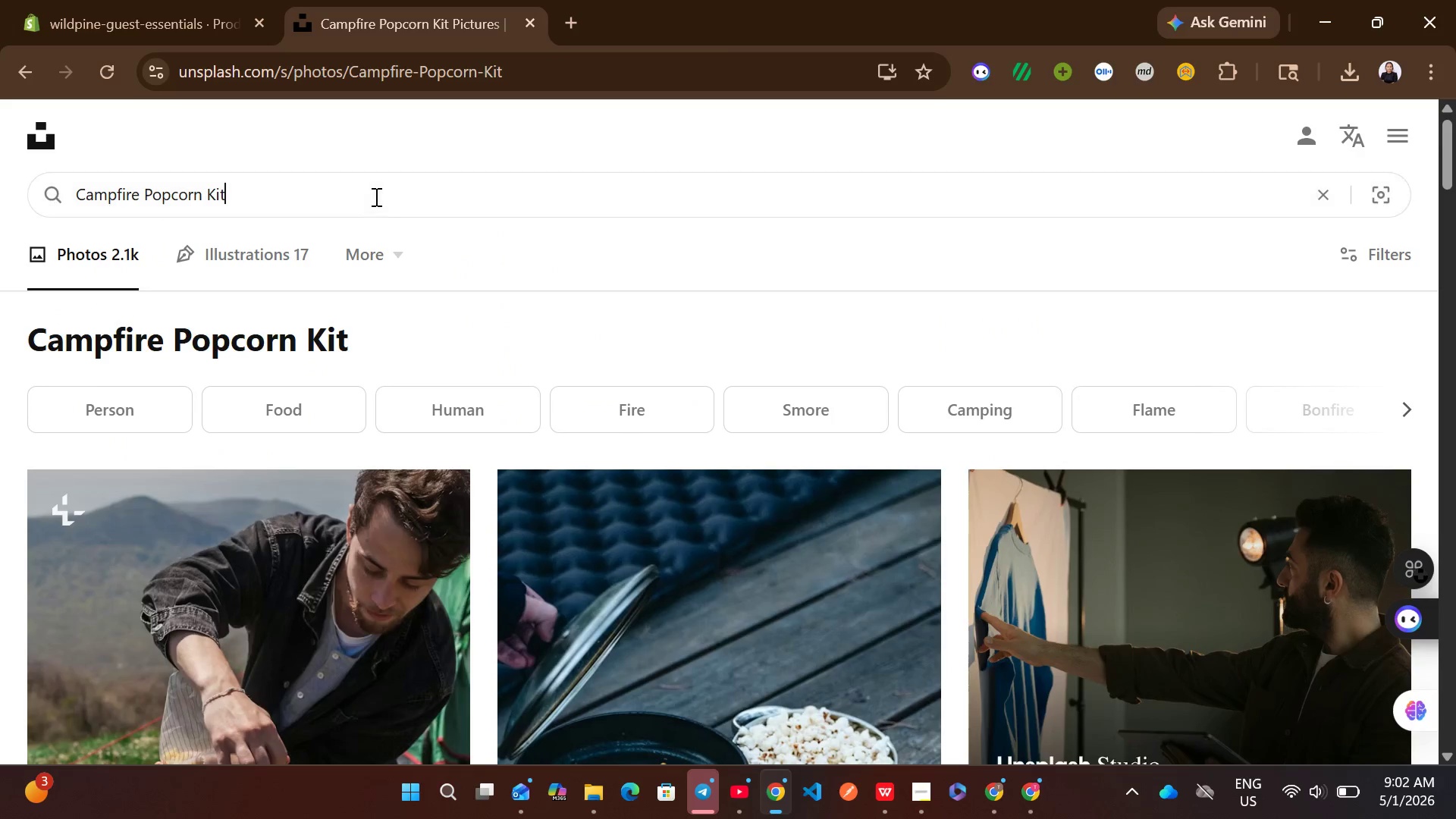 
key(Control+A)
 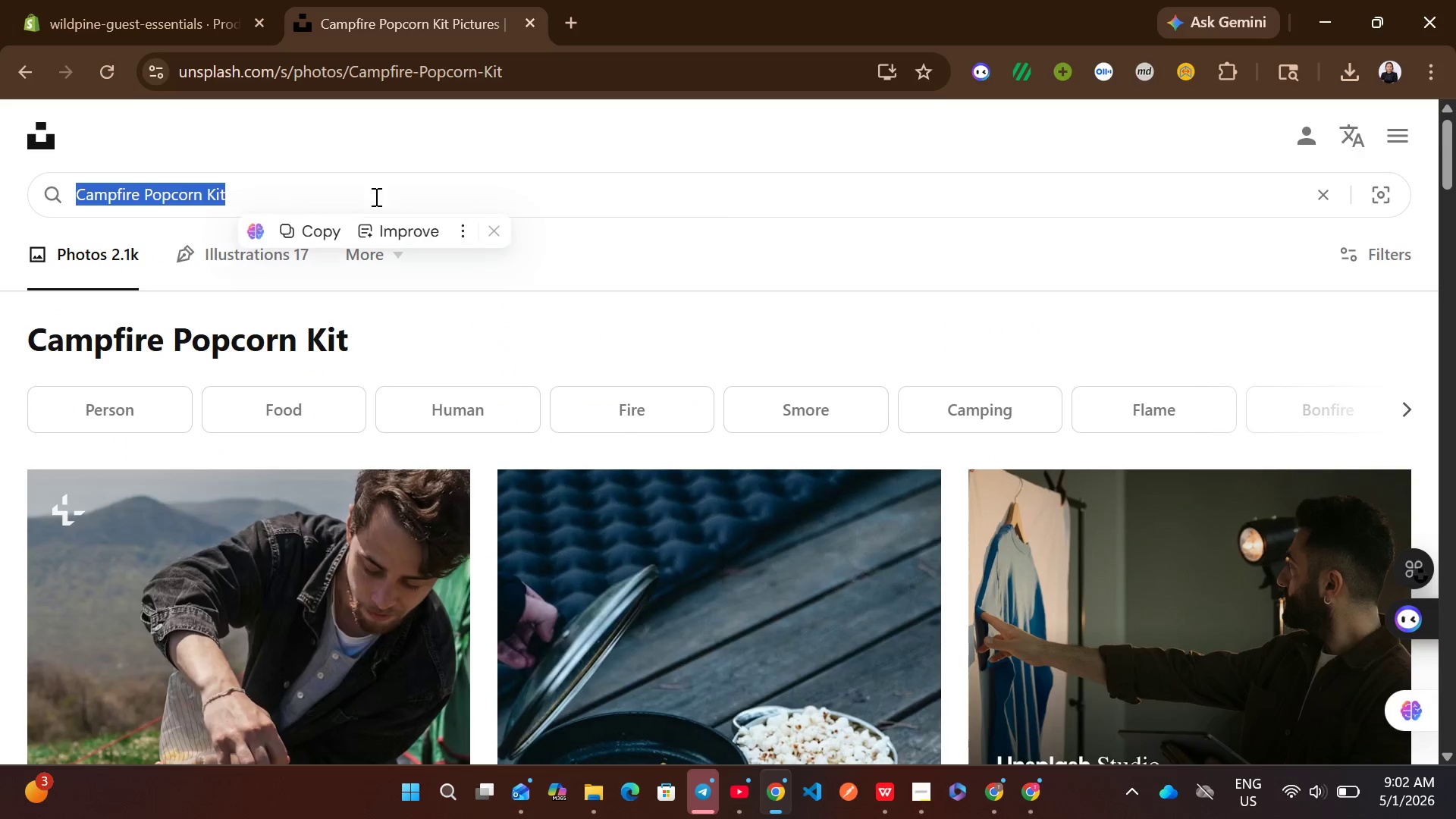 
key(Control+ControlLeft)
 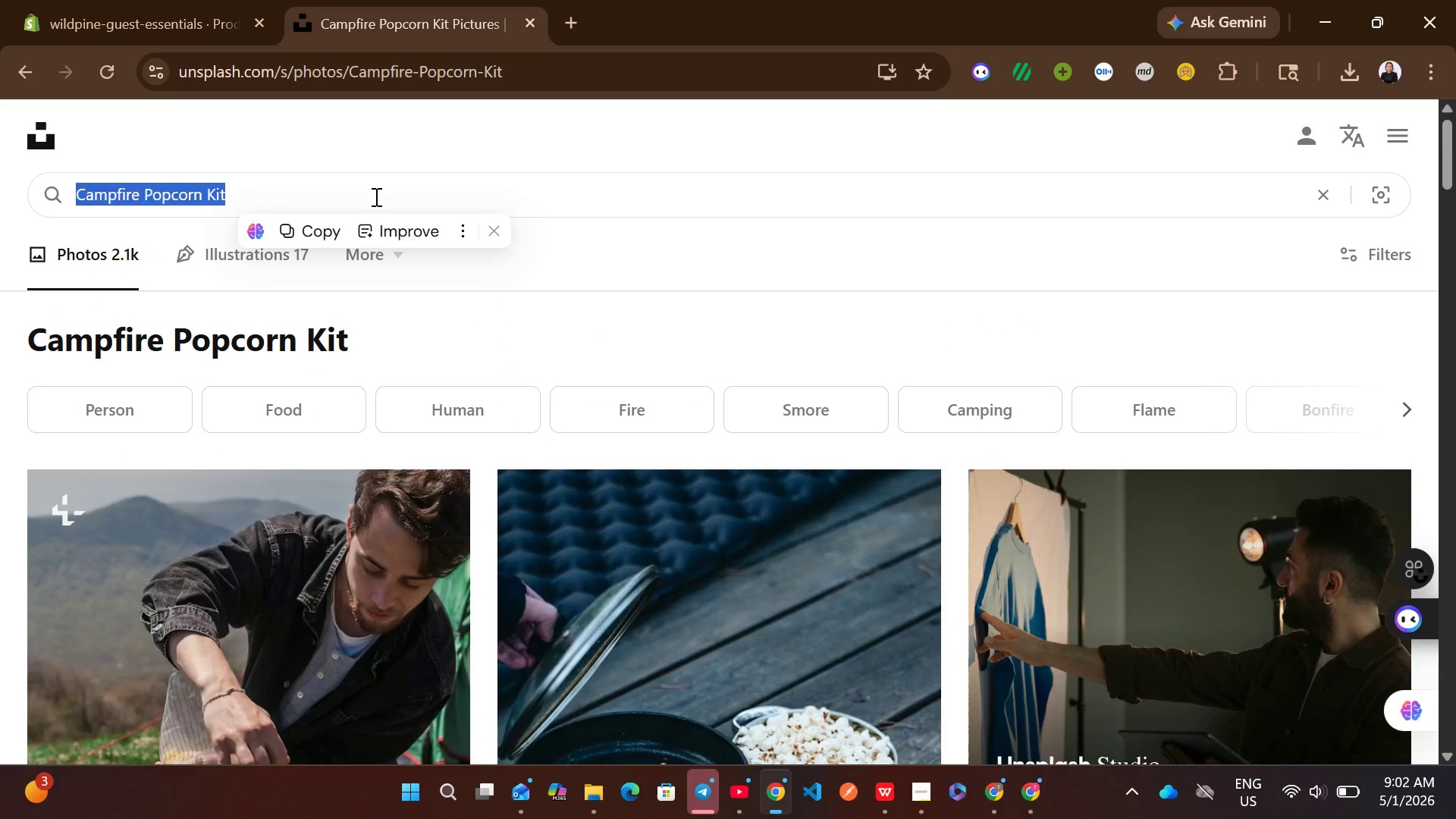 
key(Control+V)
 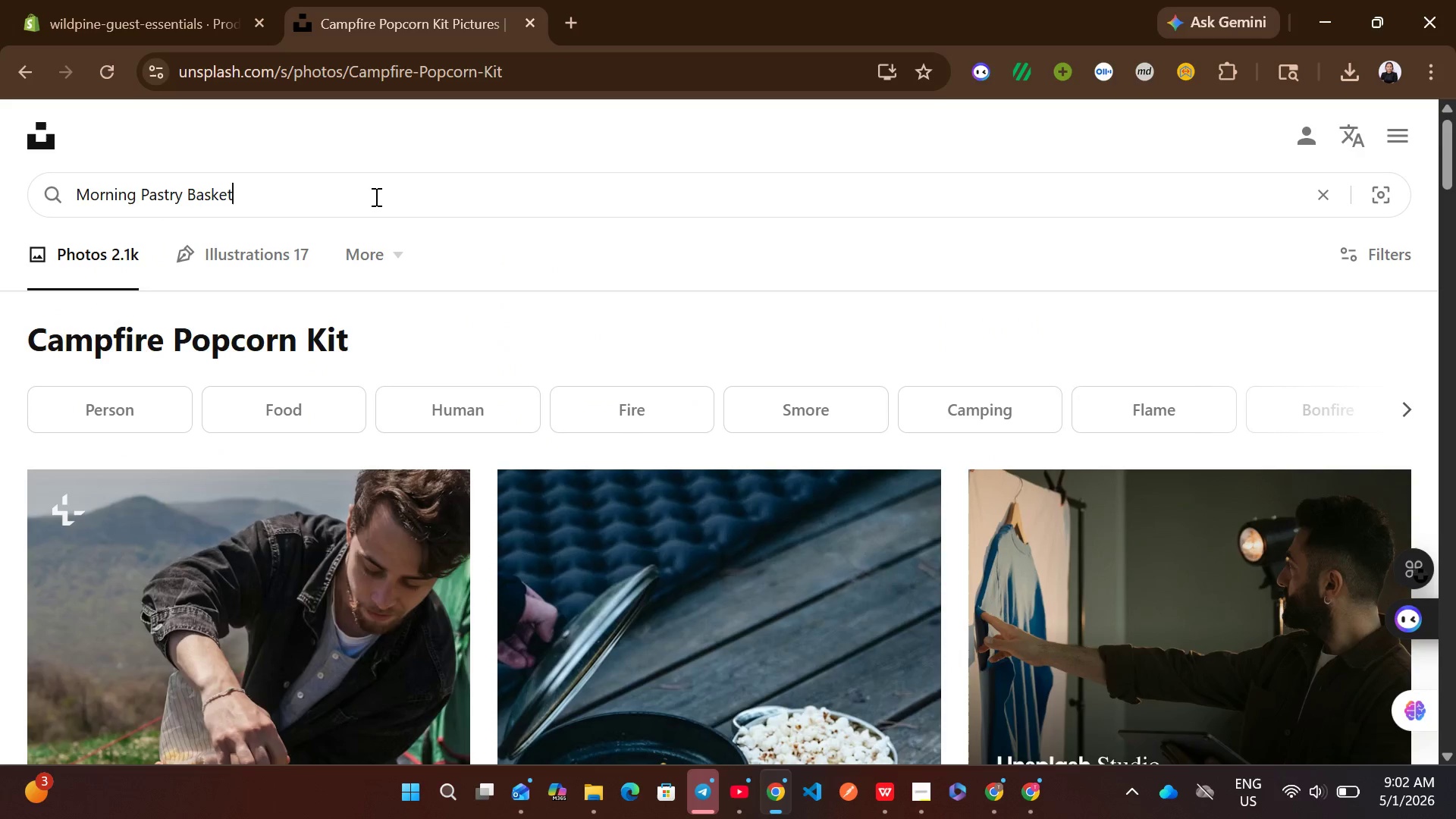 
key(Enter)
 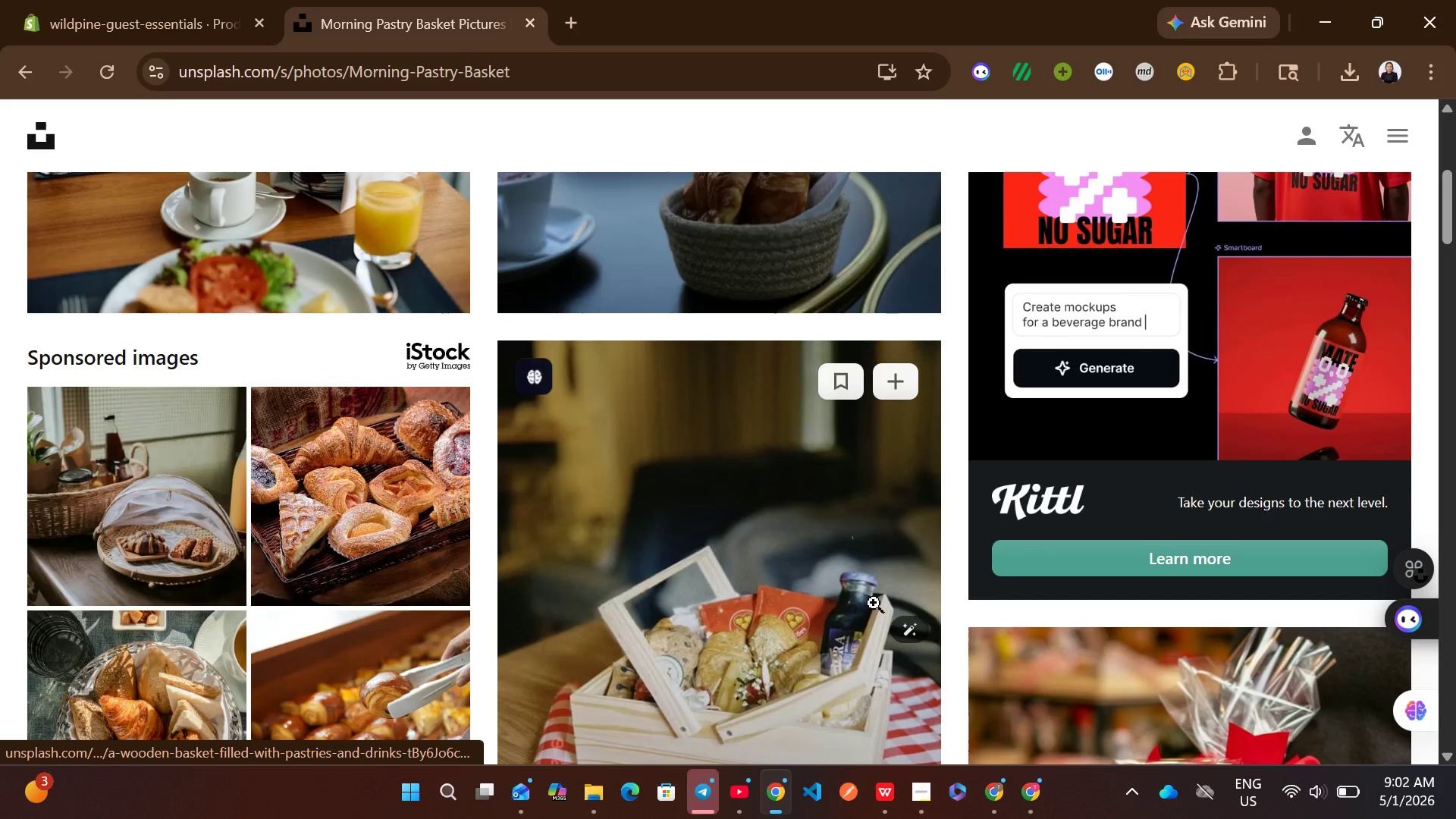 
wait(5.06)
 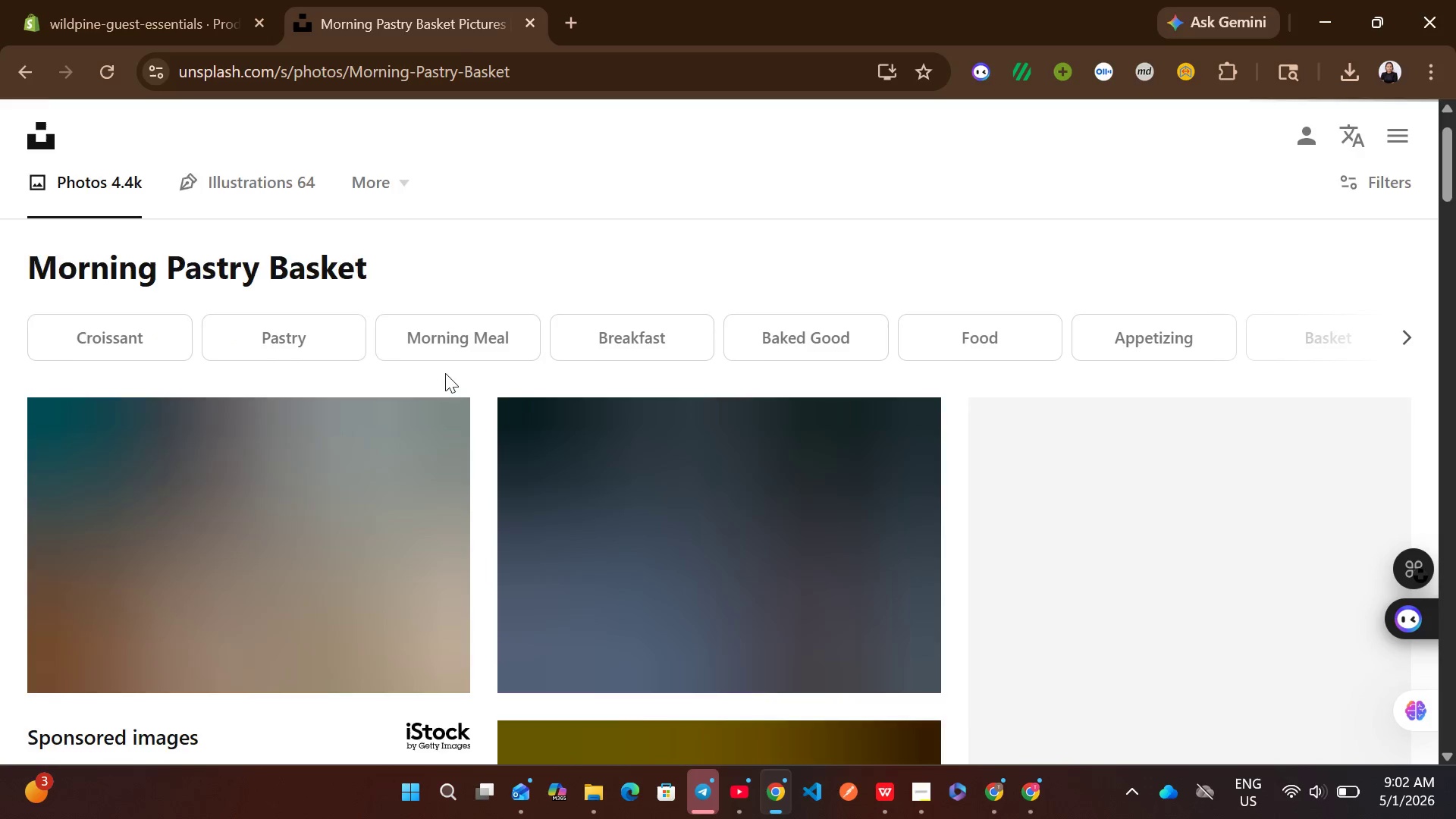 
left_click([893, 718])
 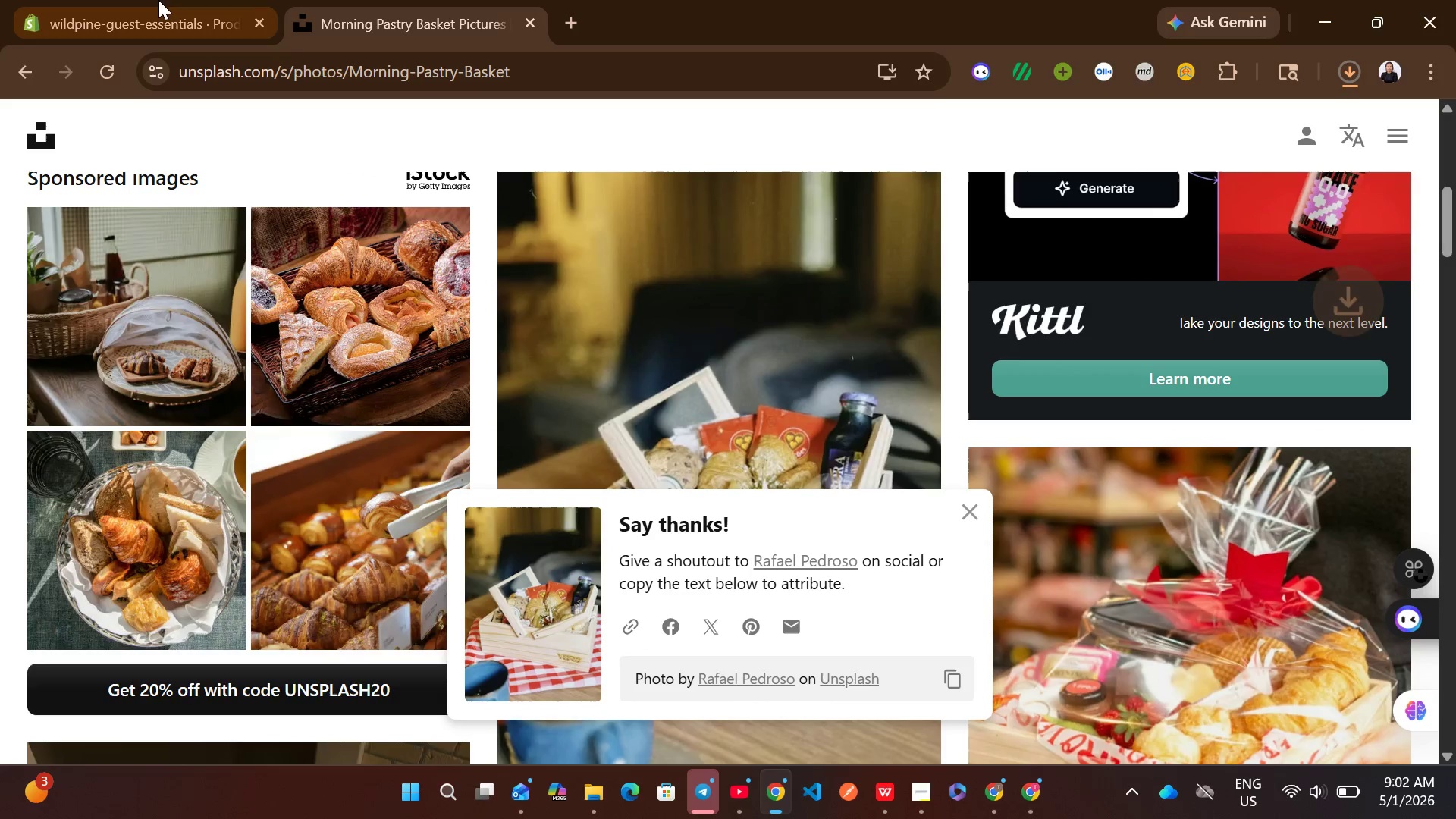 
left_click([180, 0])
 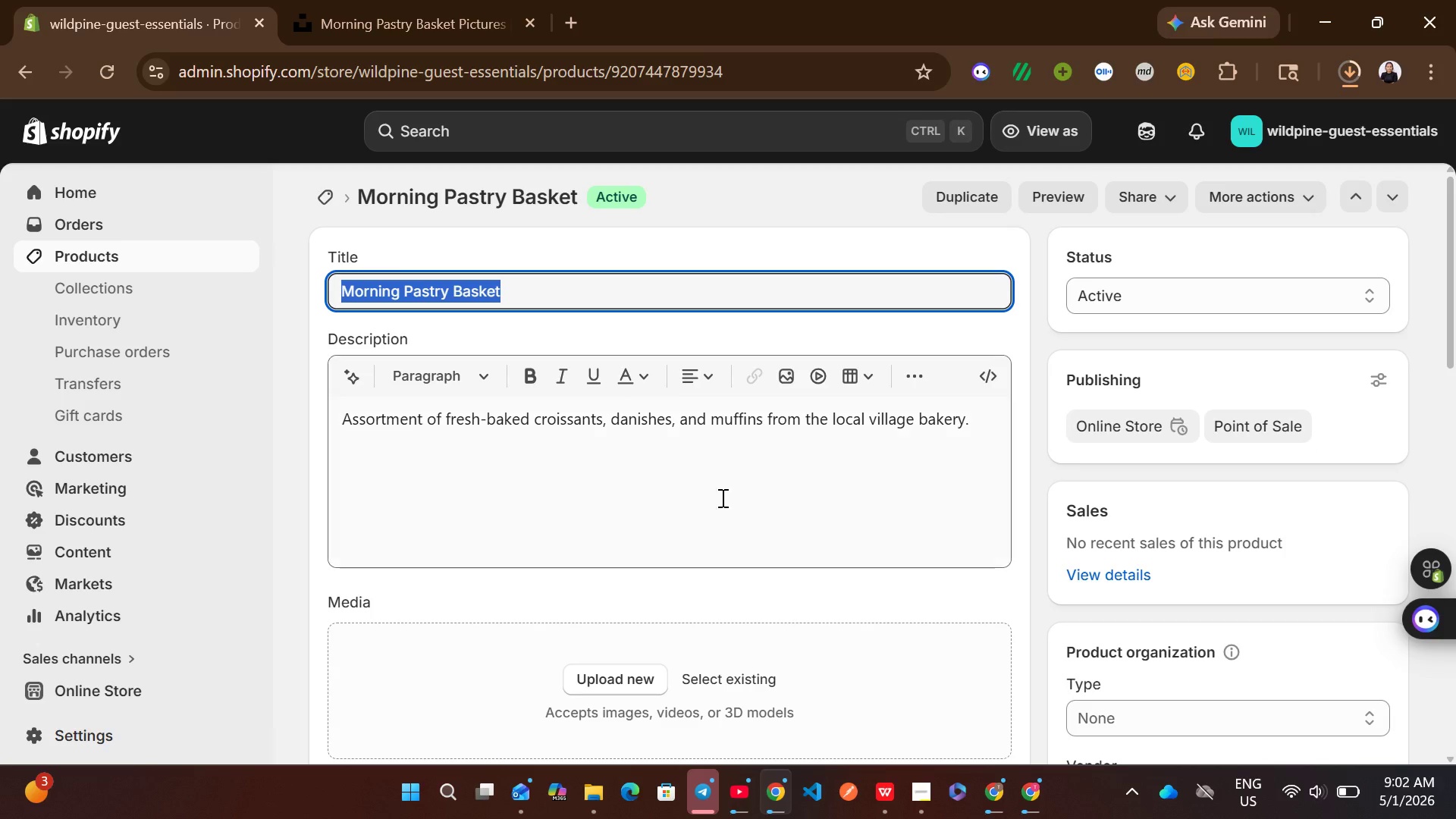 
left_click([730, 520])
 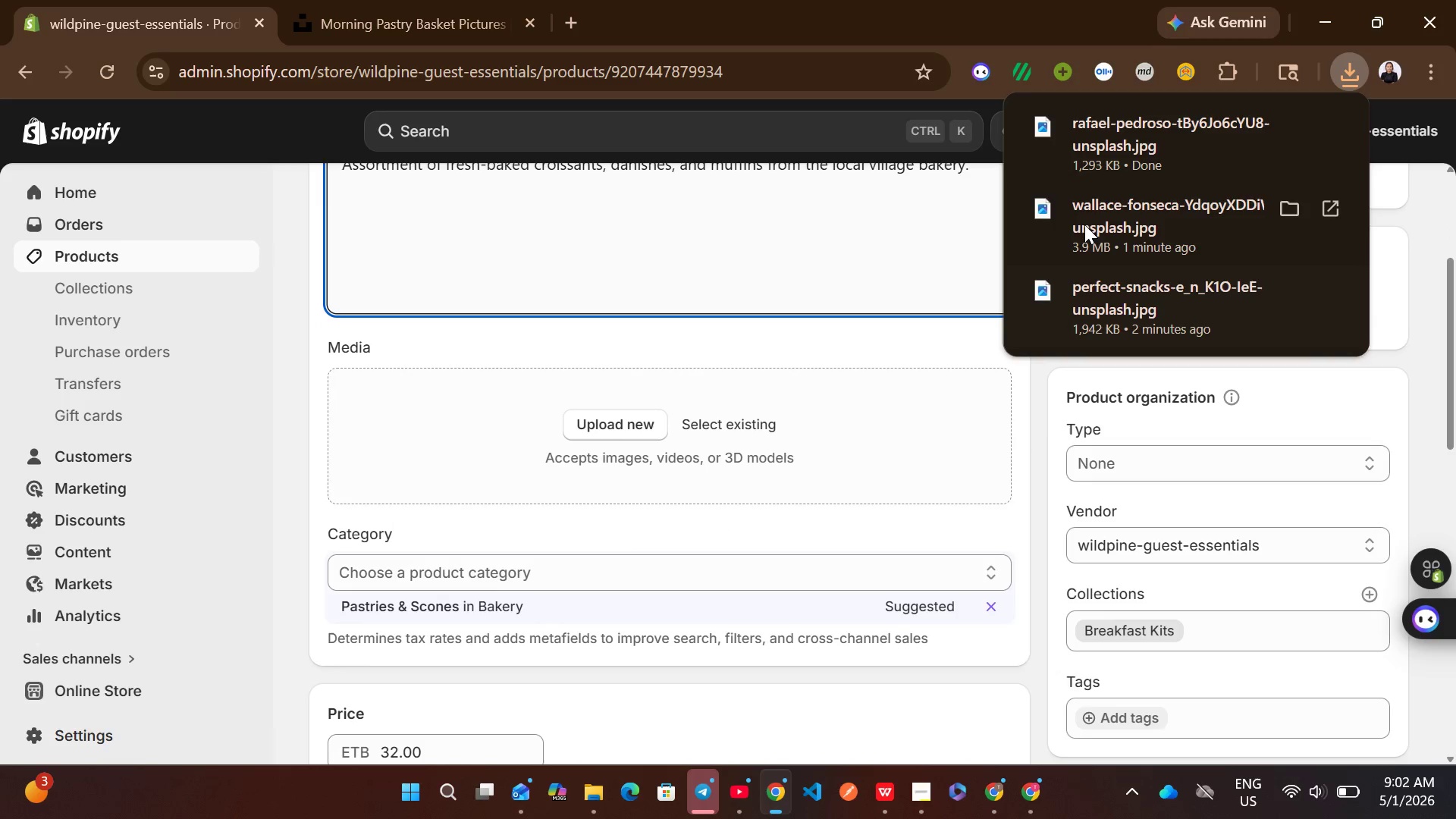 
left_click_drag(start_coordinate=[1120, 139], to_coordinate=[720, 458])
 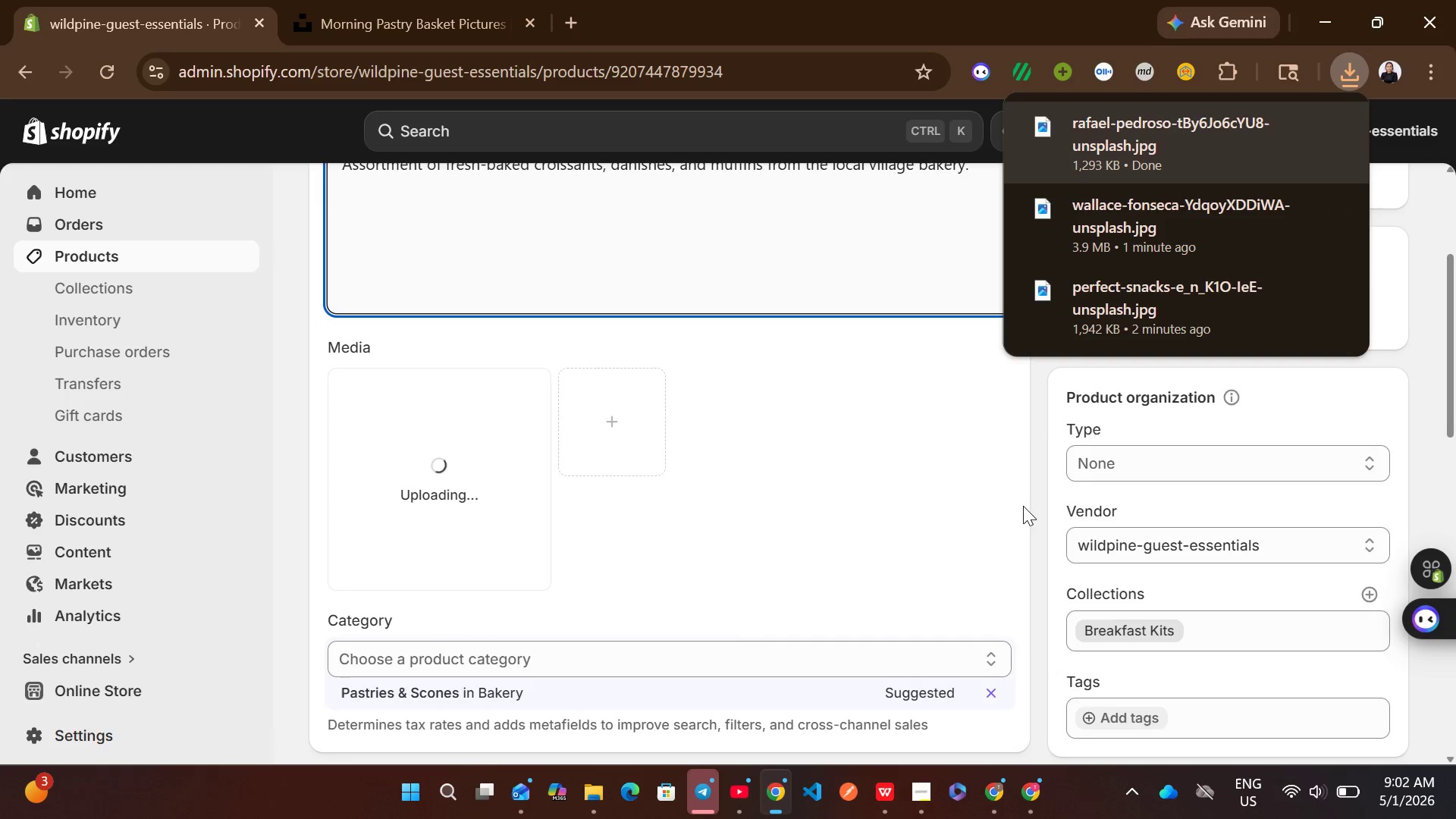 
left_click([1046, 510])
 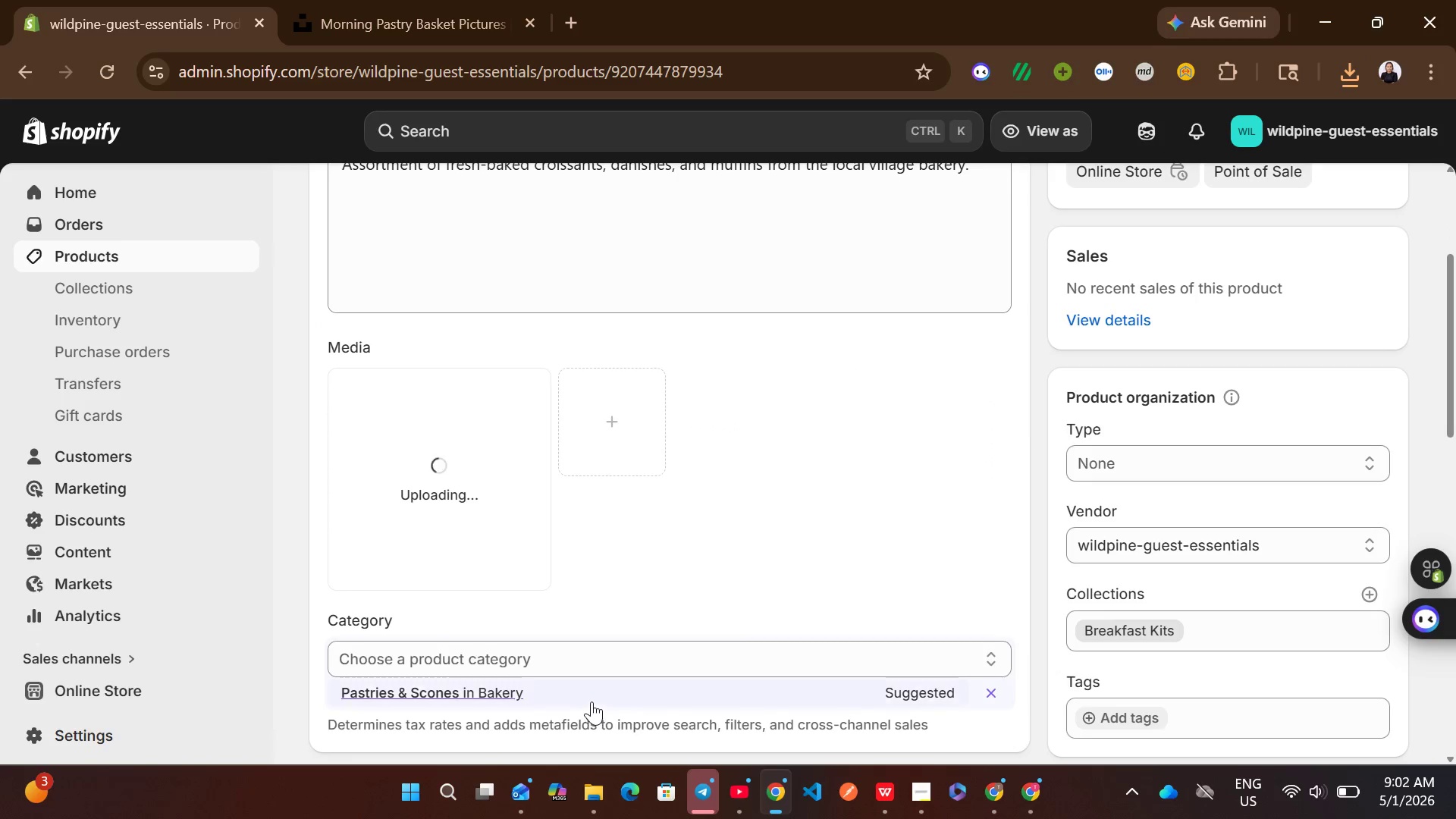 
left_click([594, 696])
 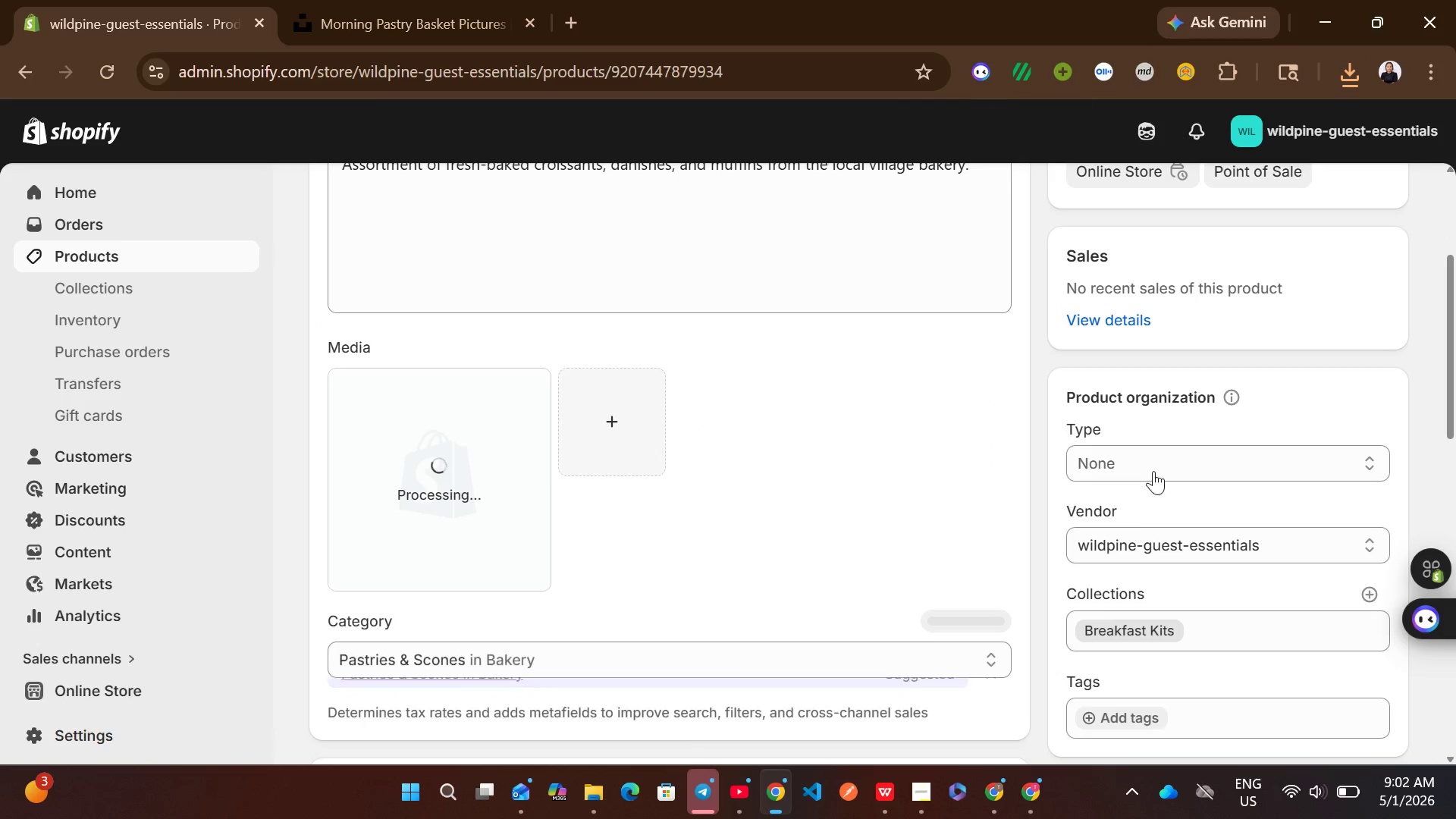 
left_click([1155, 460])
 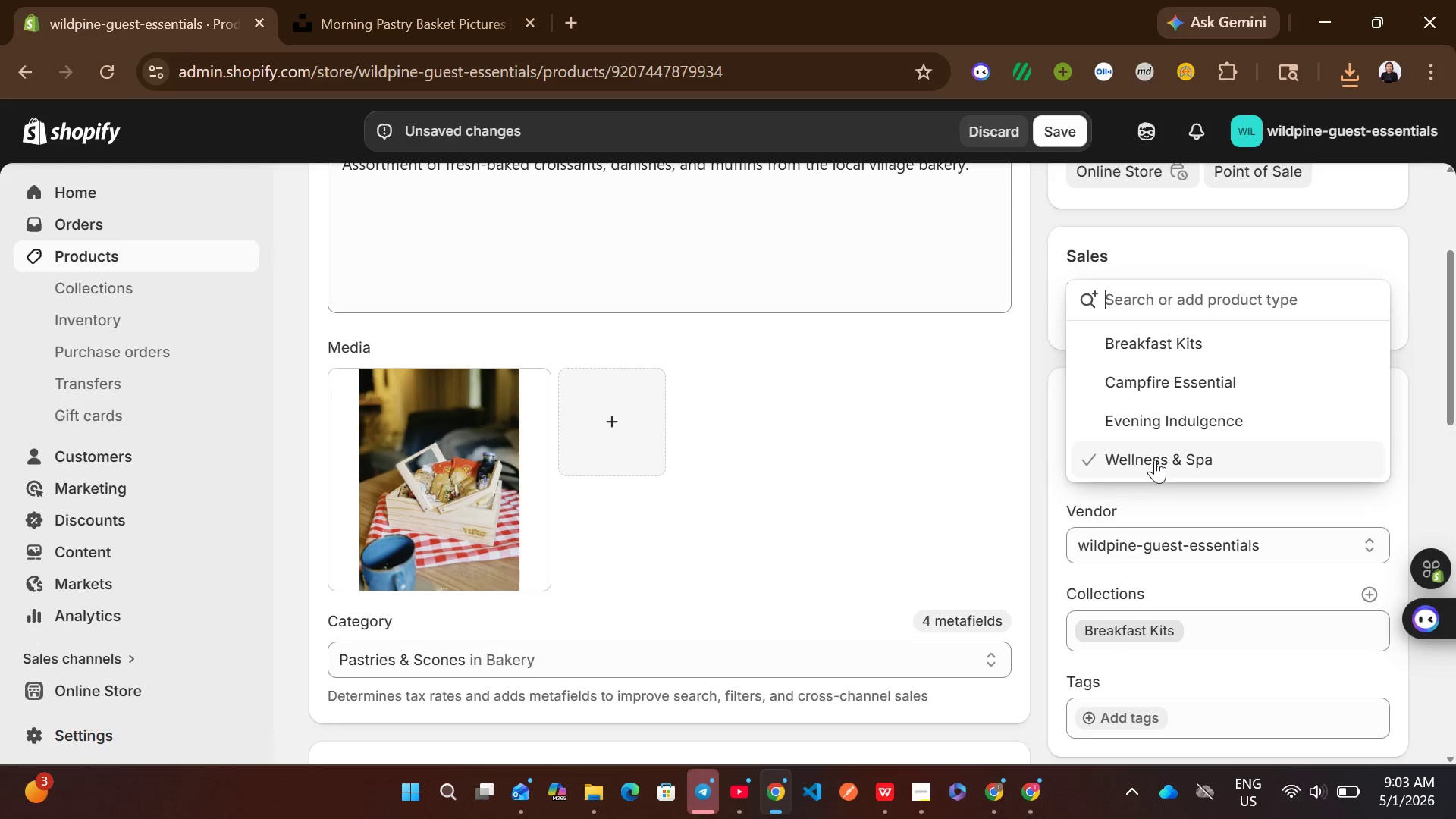 
wait(9.75)
 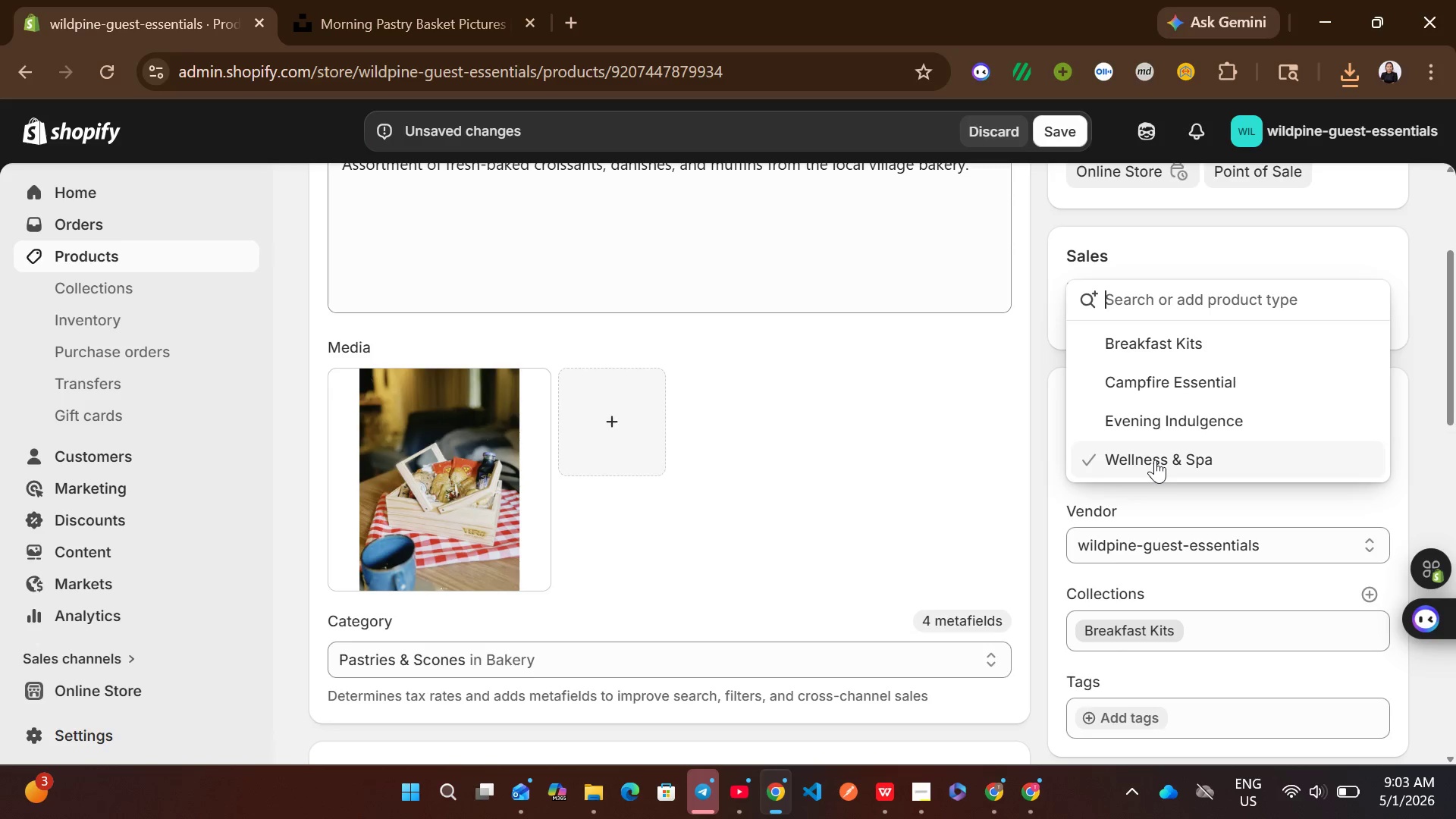 
left_click([1149, 341])
 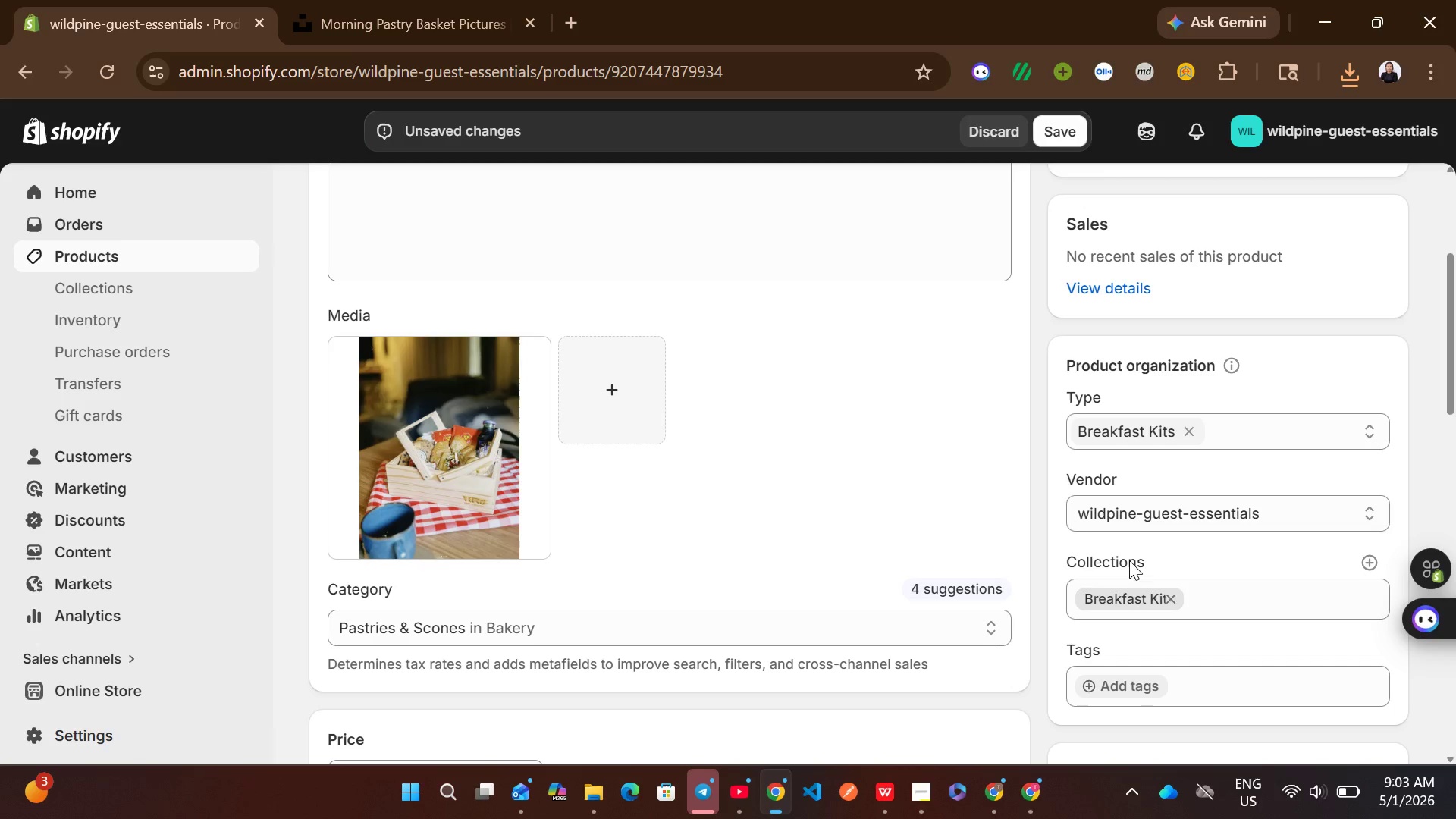 
left_click([1153, 495])
 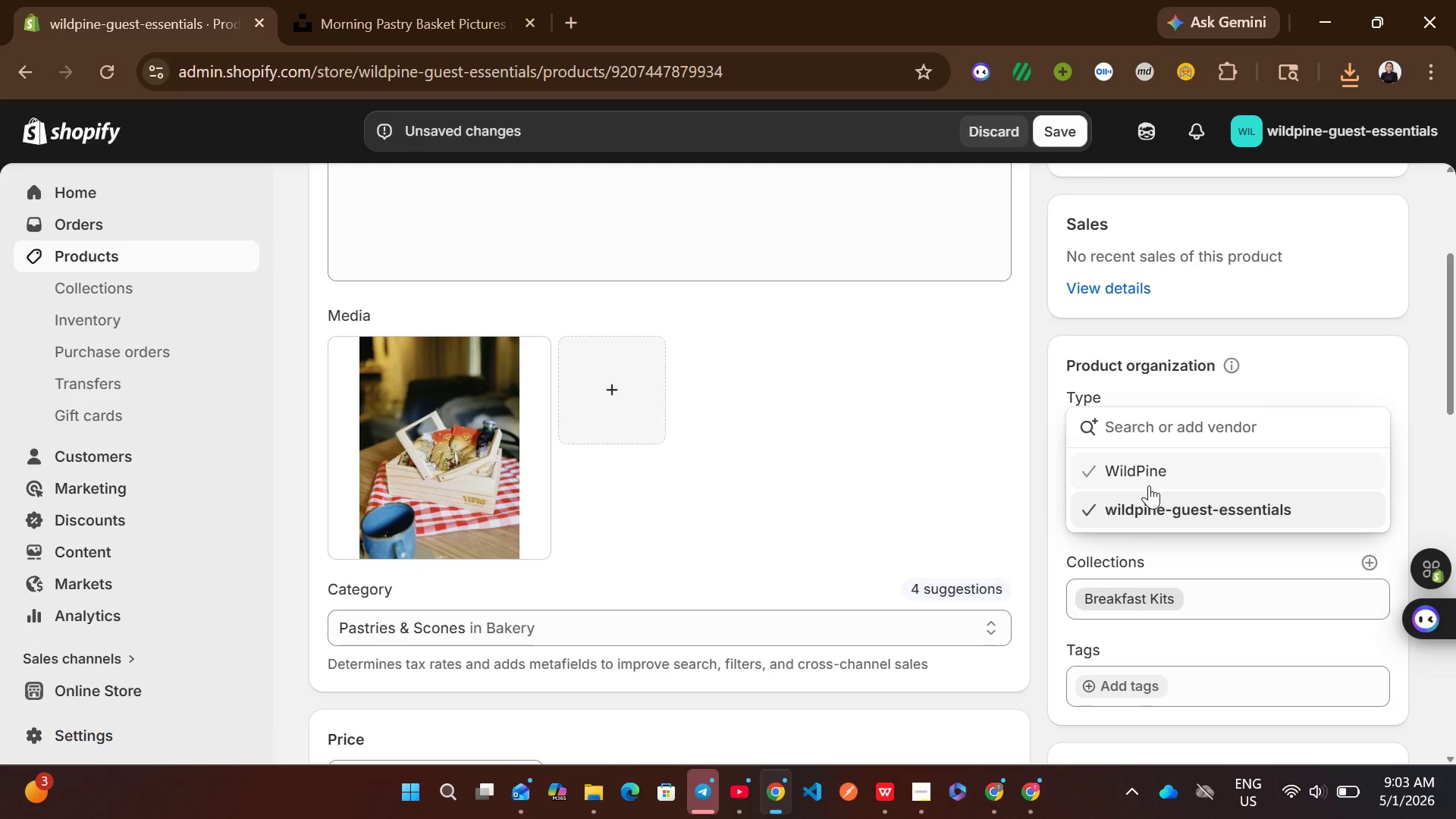 
left_click([1149, 485])
 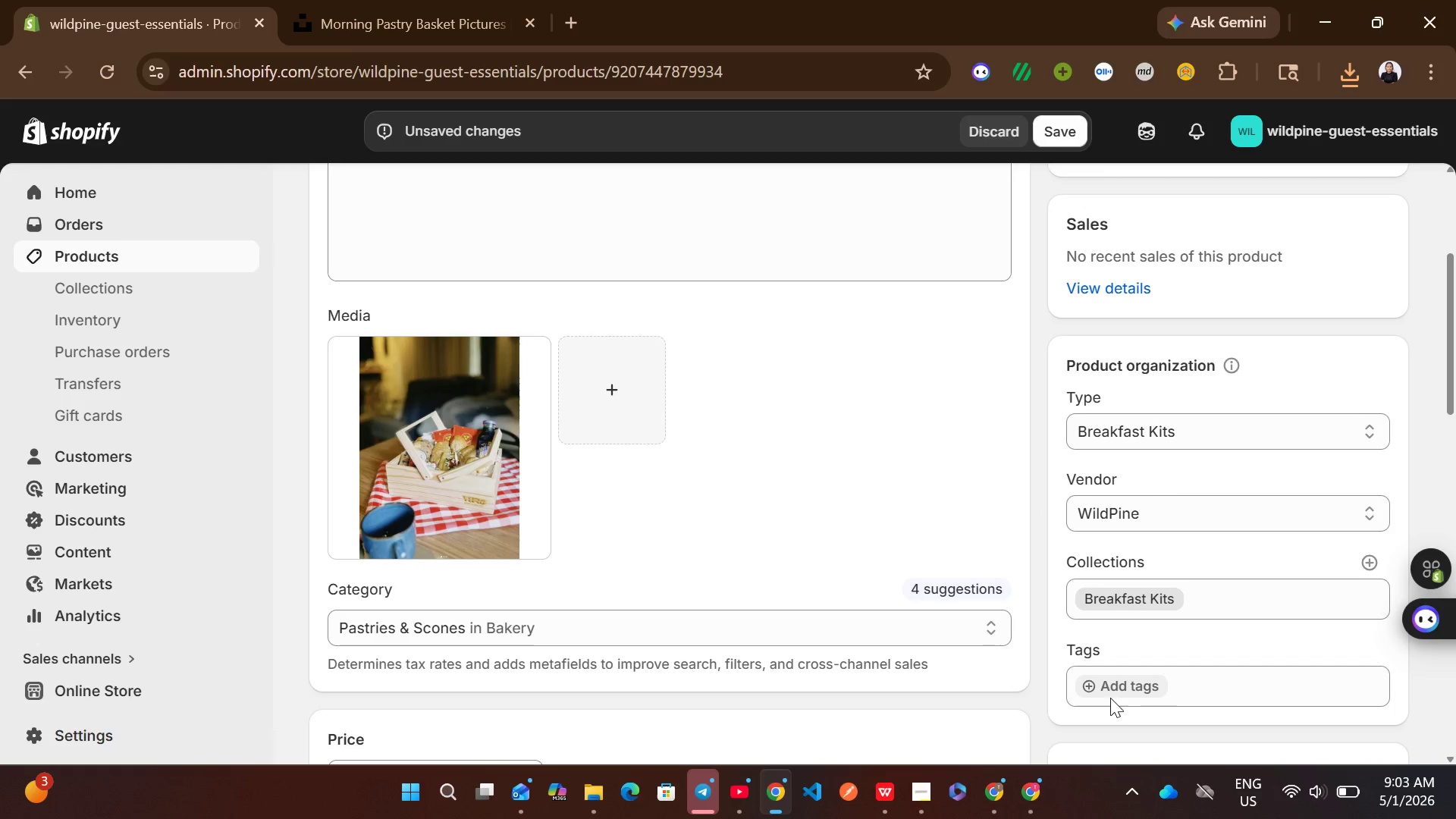 
left_click([1123, 689])
 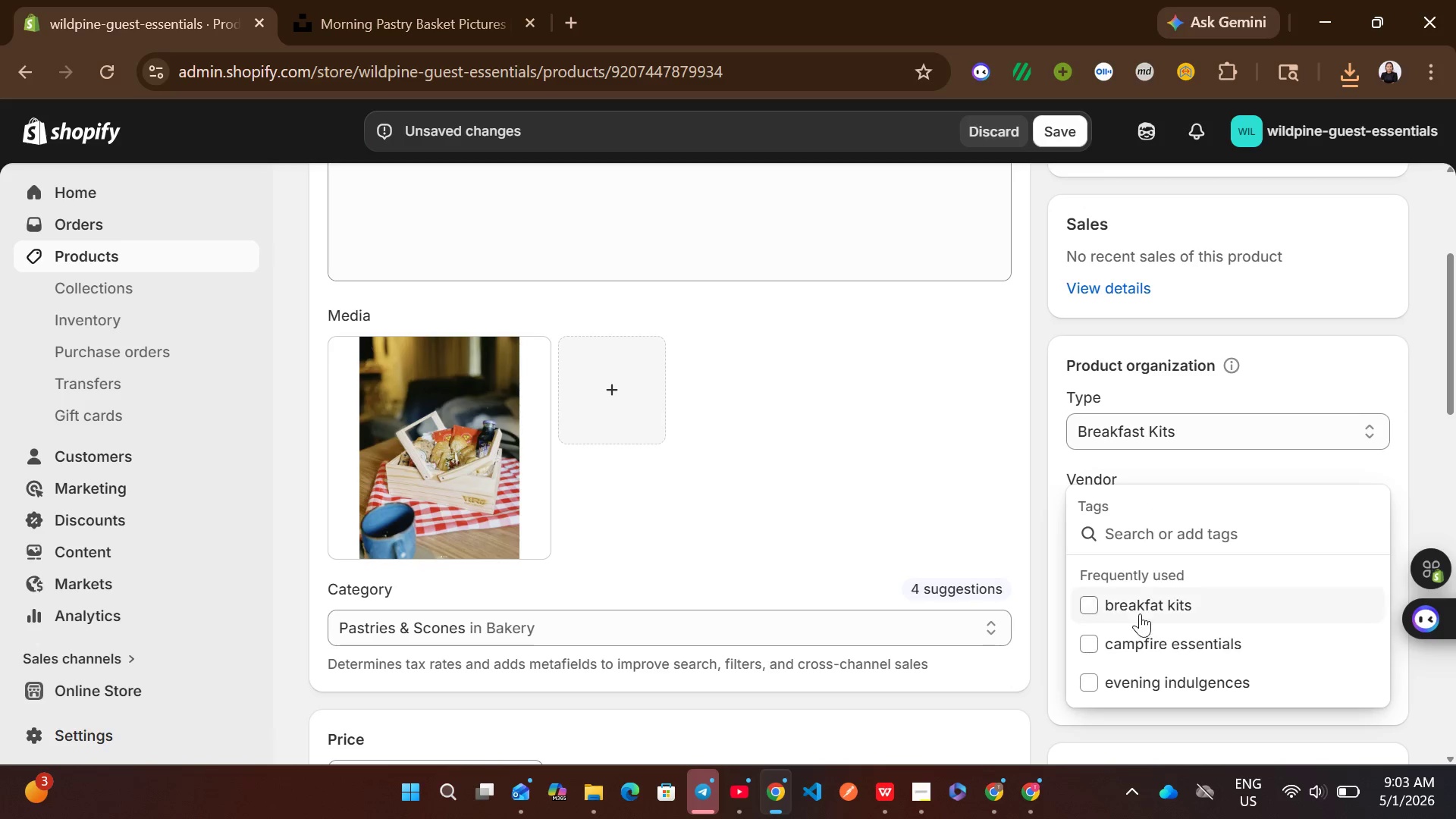 
left_click([1140, 613])
 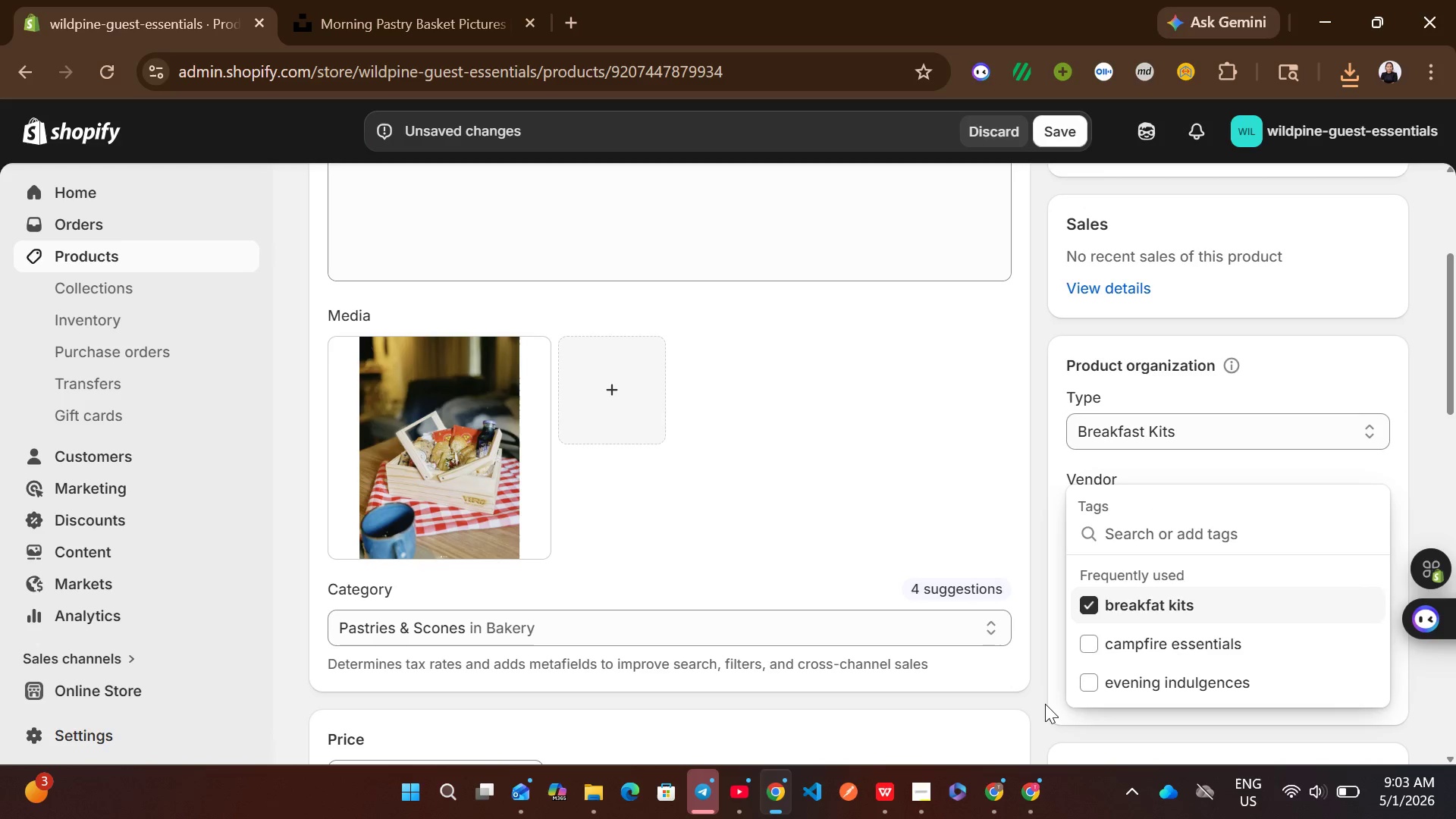 
left_click([1045, 704])
 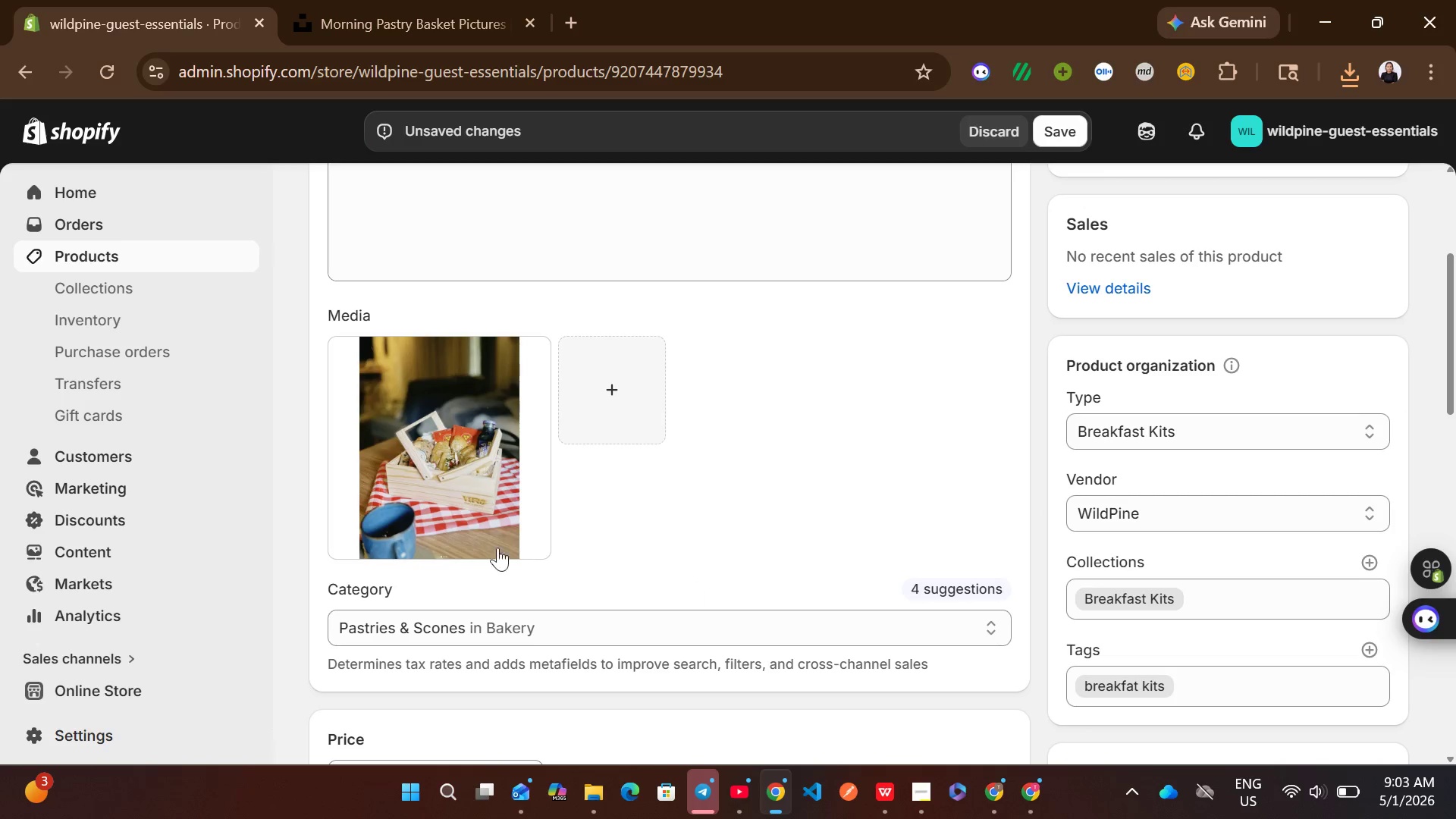 
left_click([393, 479])
 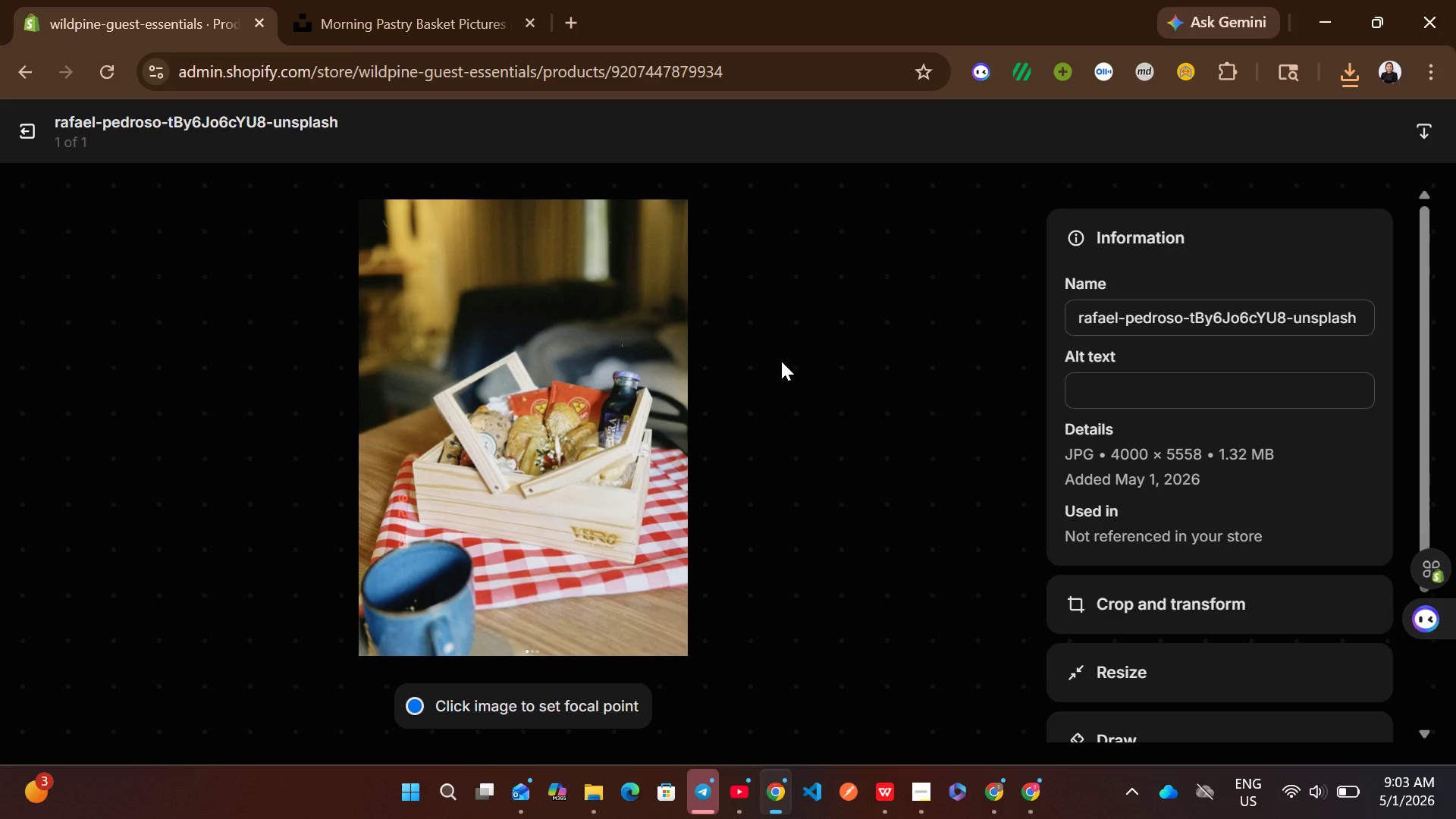 
wait(8.83)
 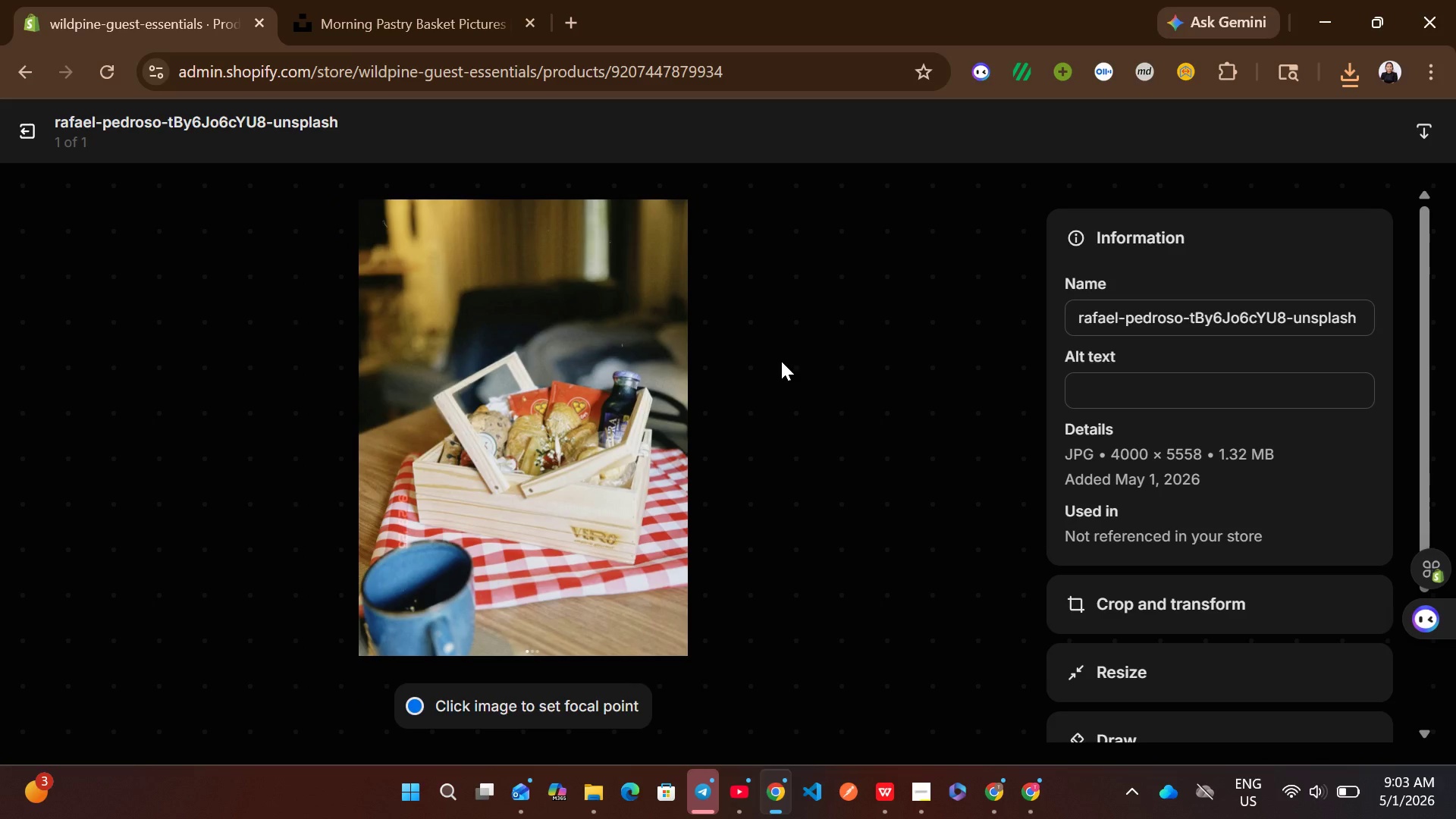 
left_click([1114, 372])
 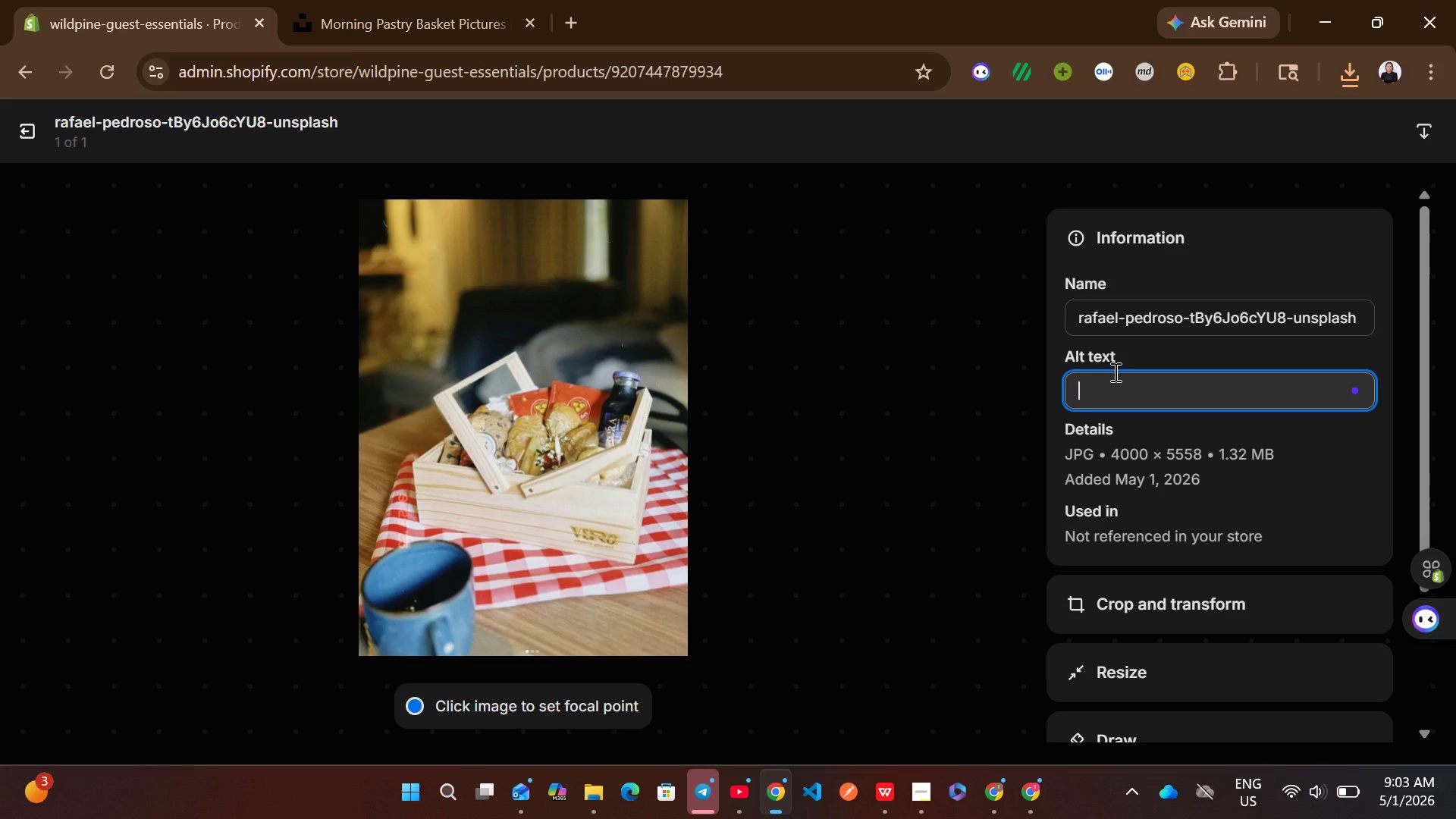 
wait(9.58)
 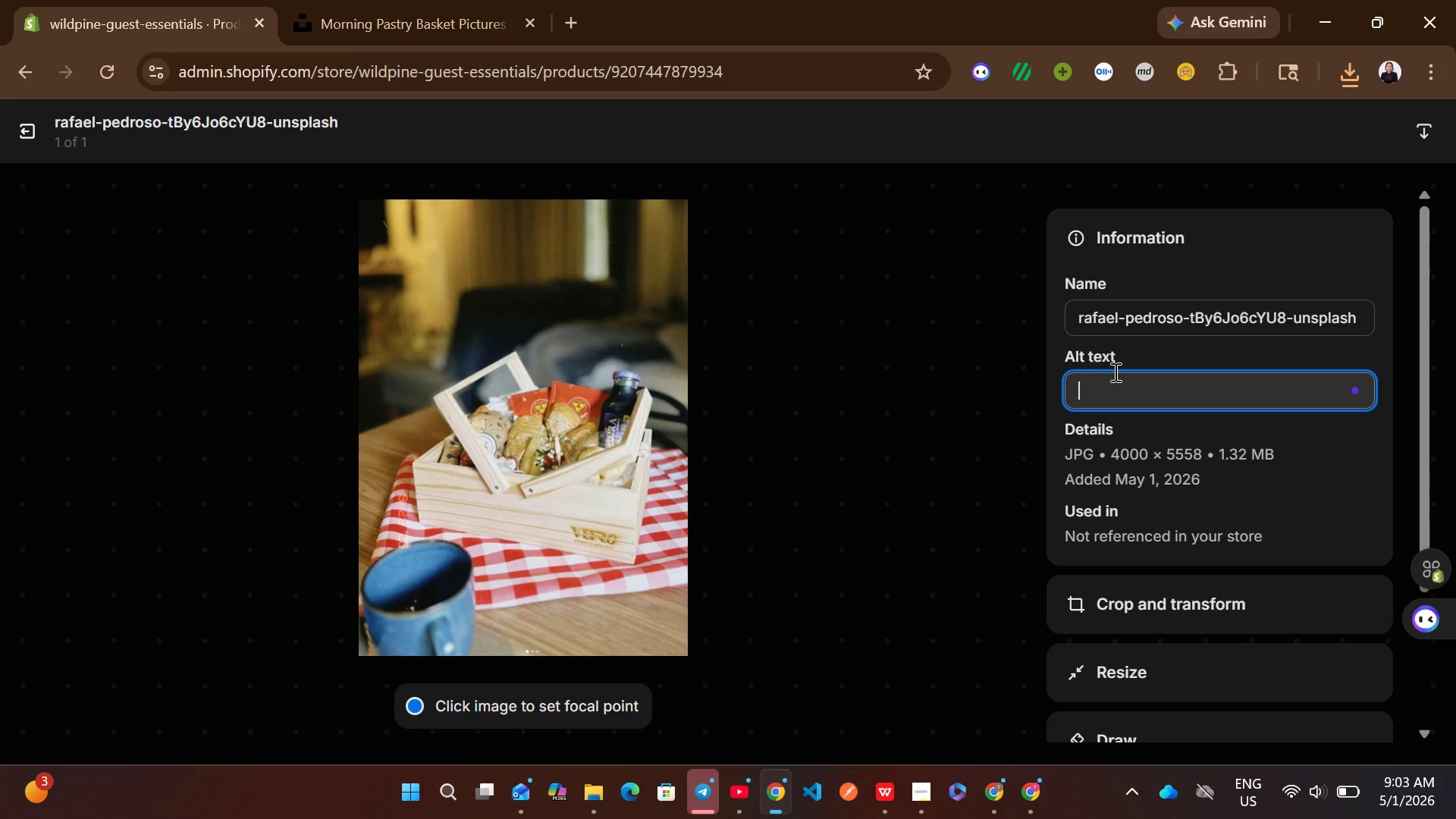 
type(wicker basket filled with assorted pastries)
 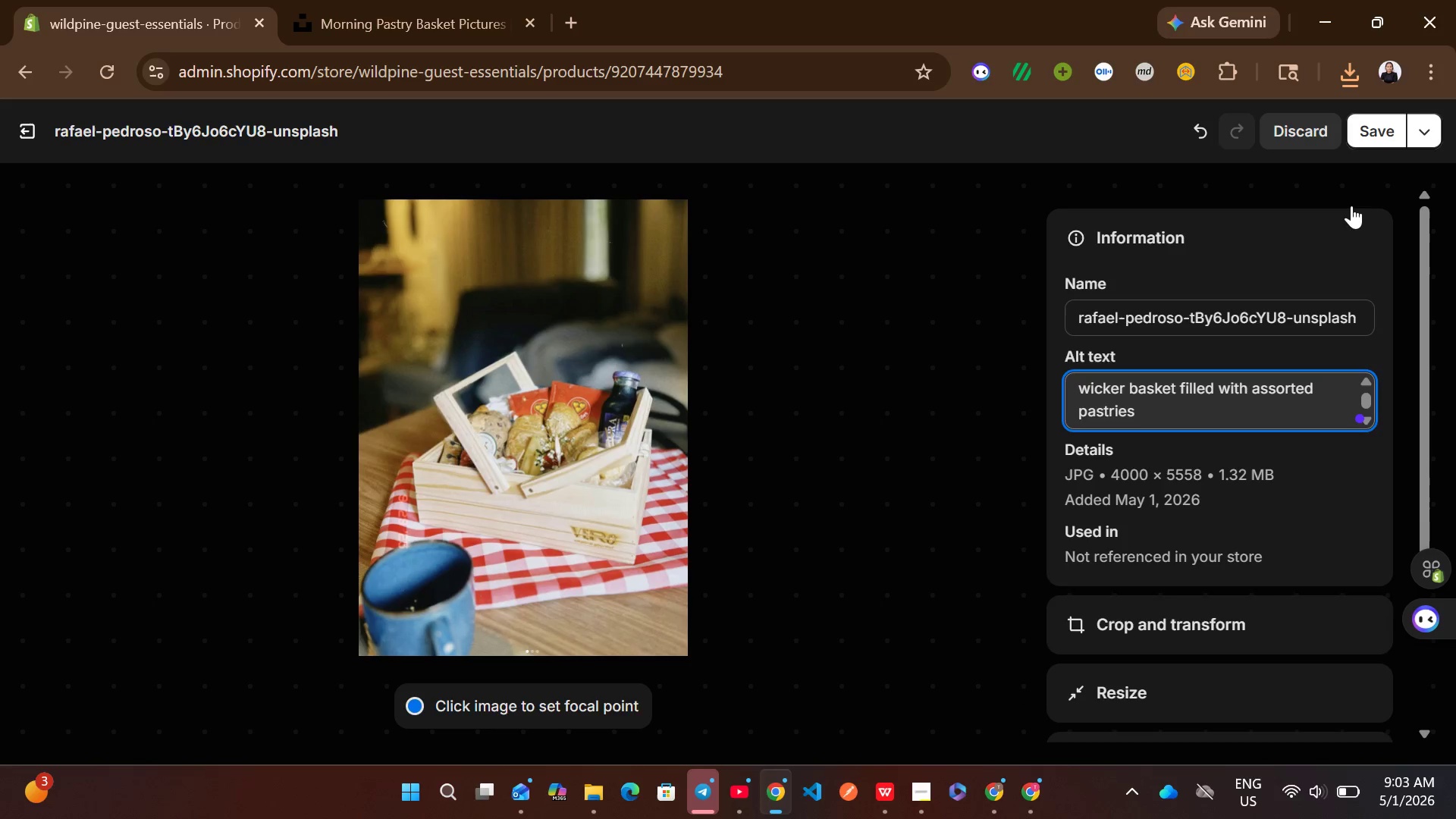 
left_click([1371, 112])
 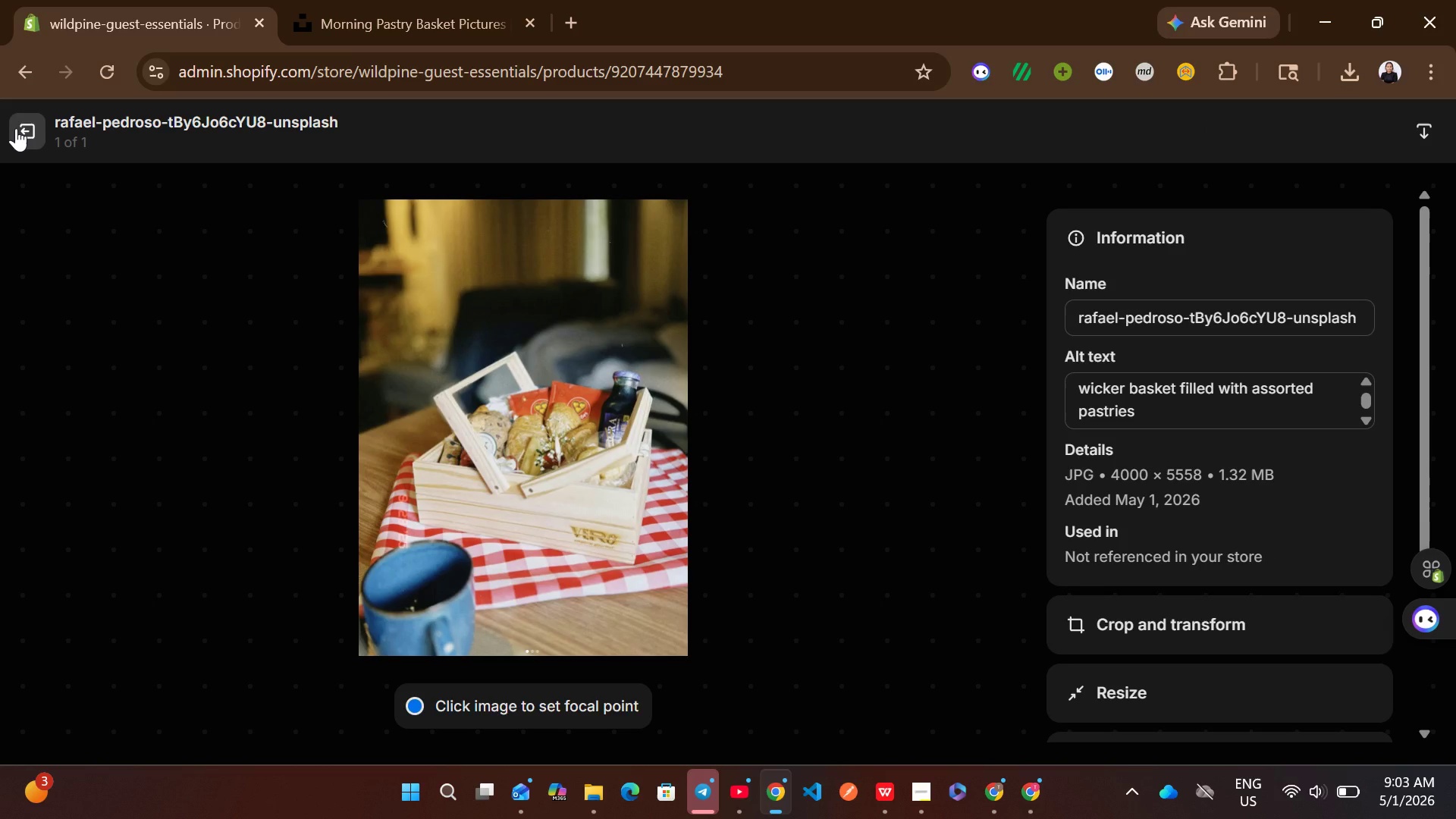 
left_click([16, 128])
 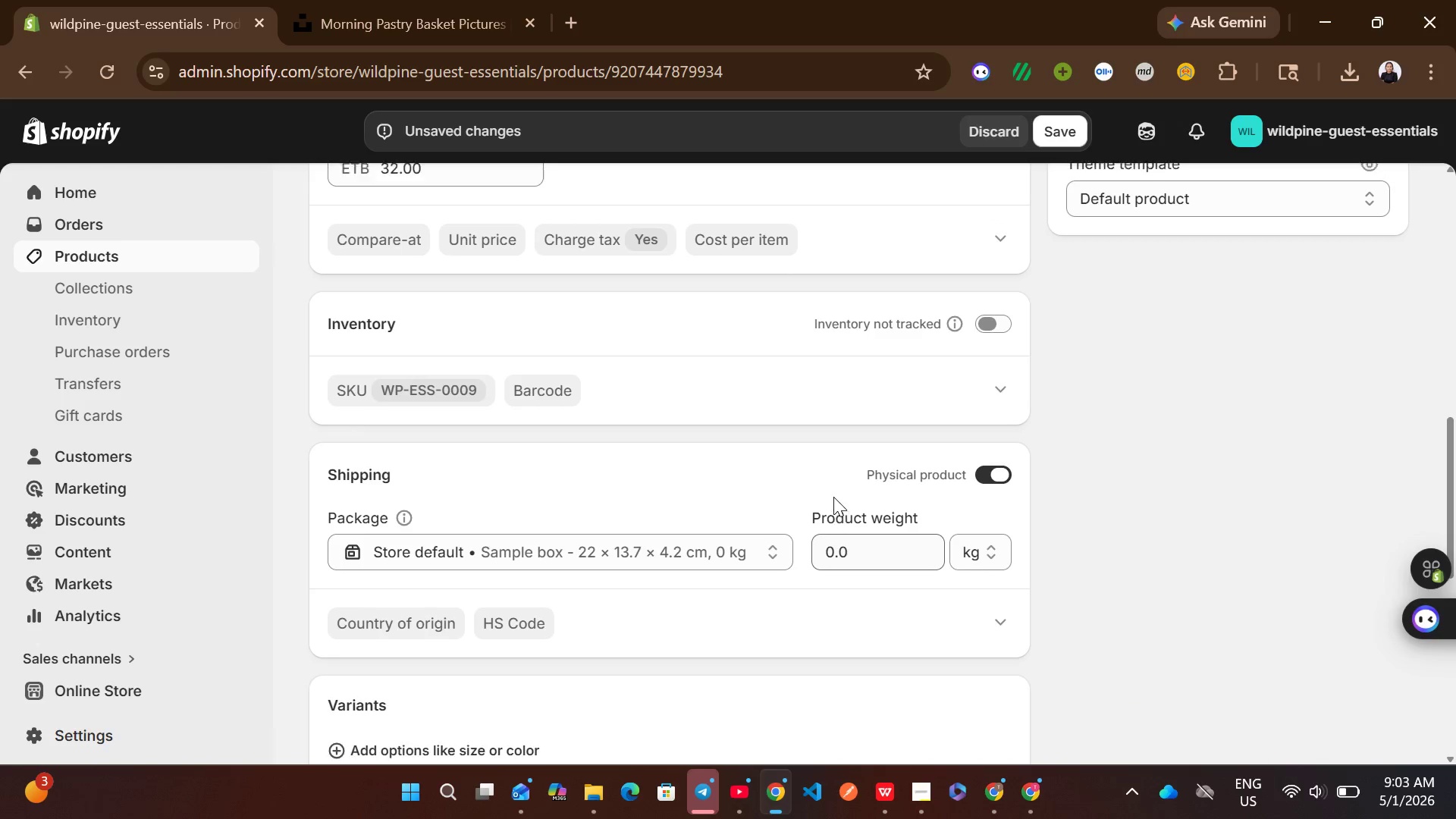 
left_click([838, 494])
 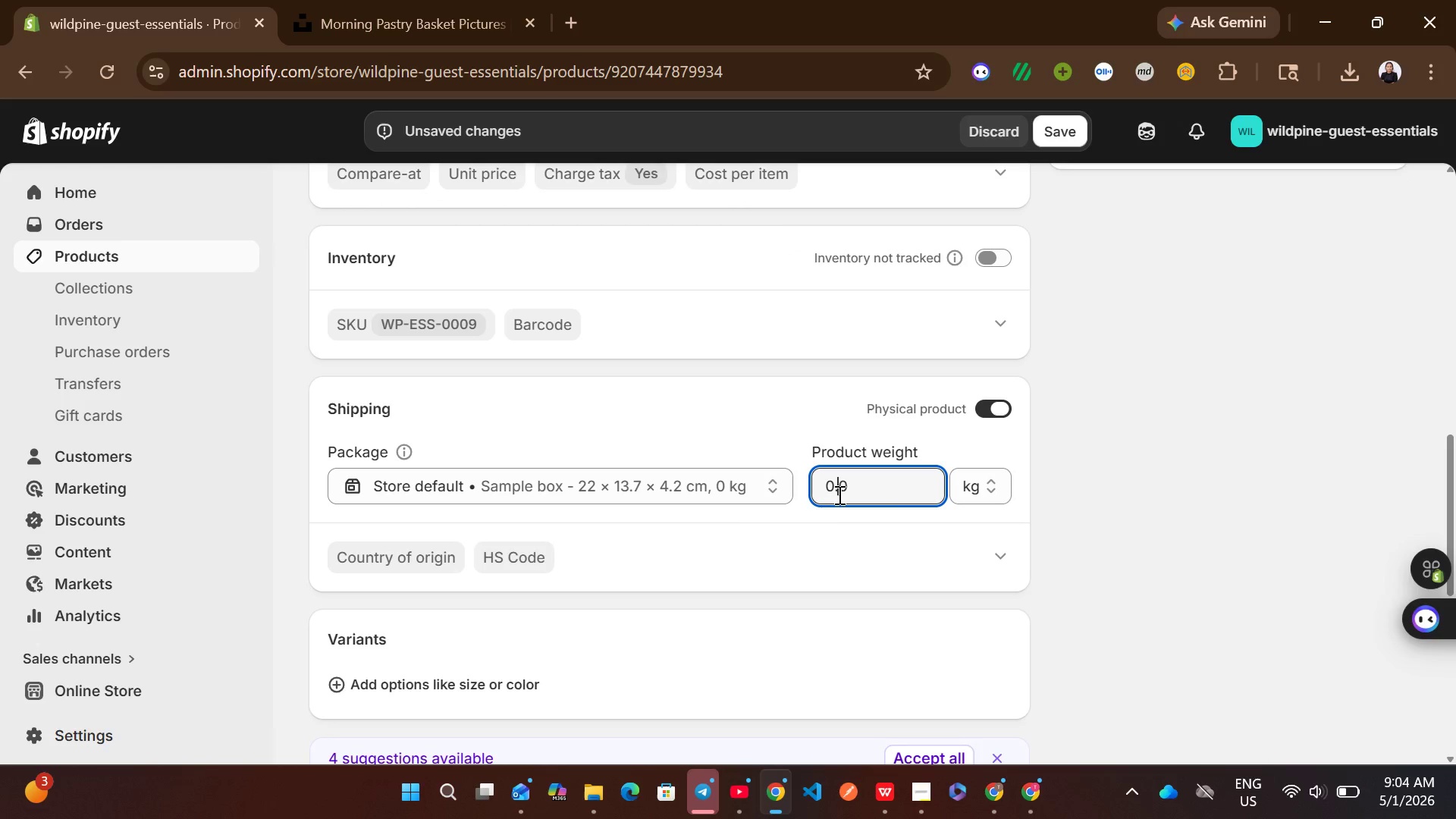 
key(Control+A)
 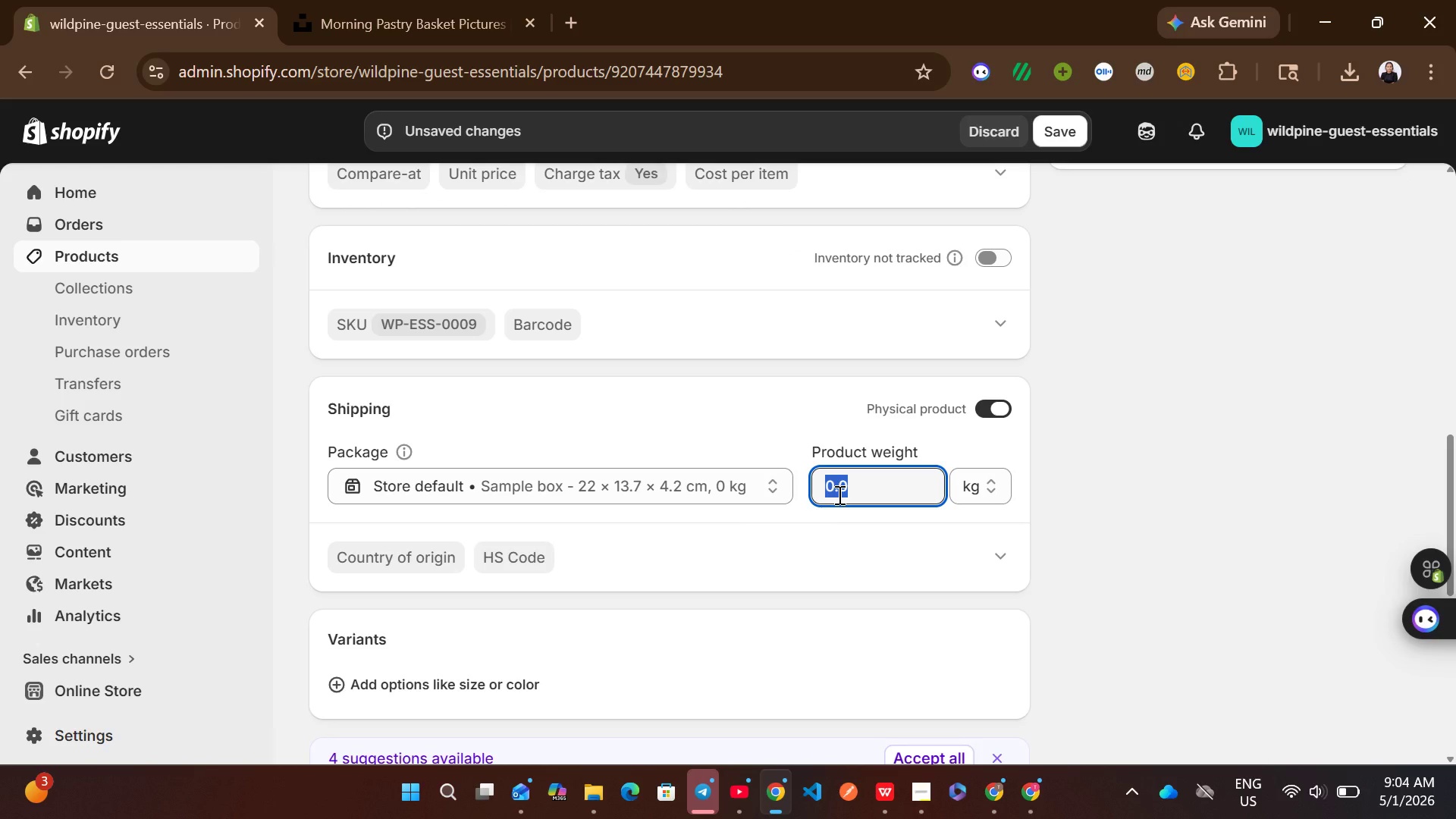 
key(1)
 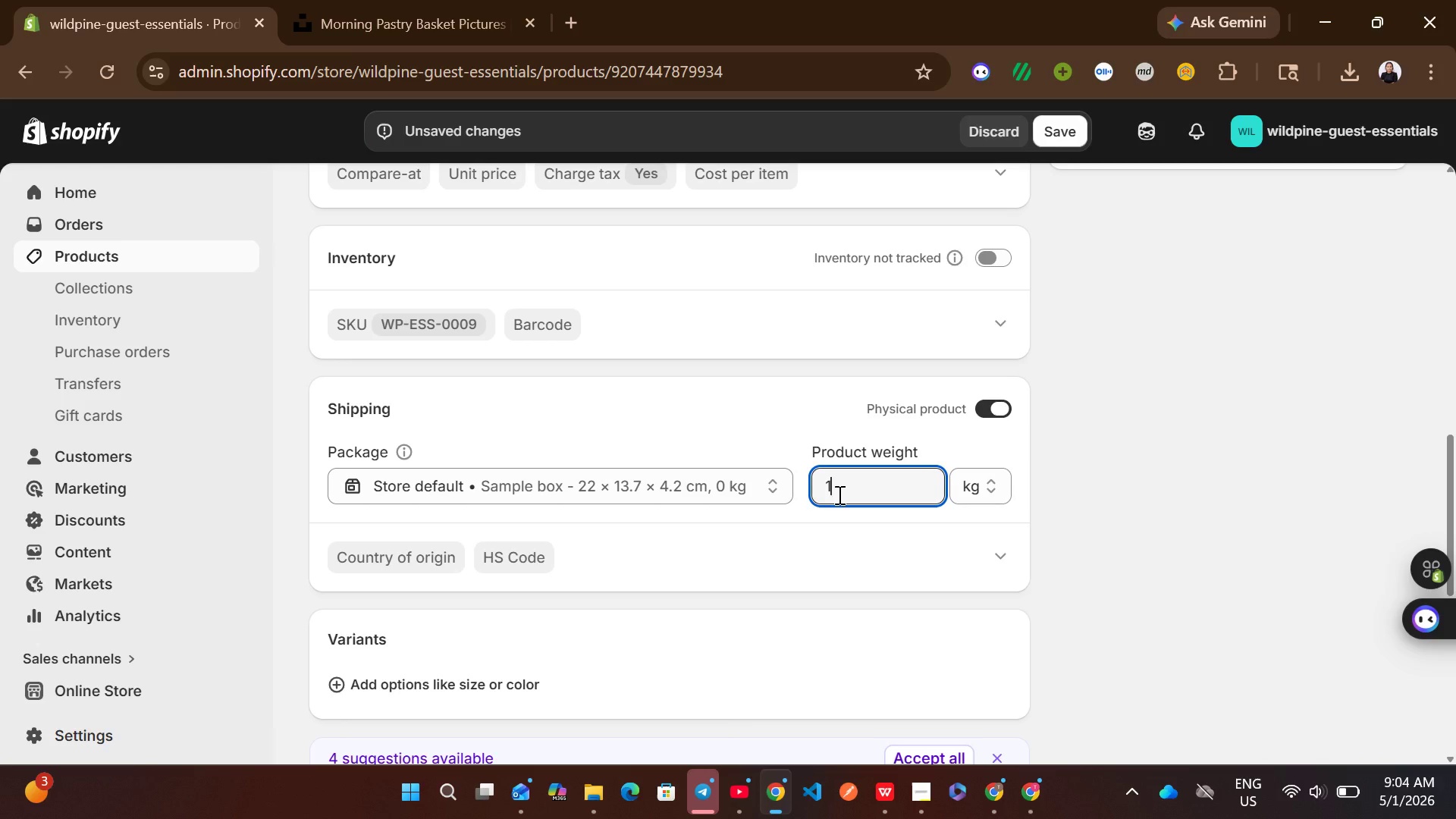 
key(Period)
 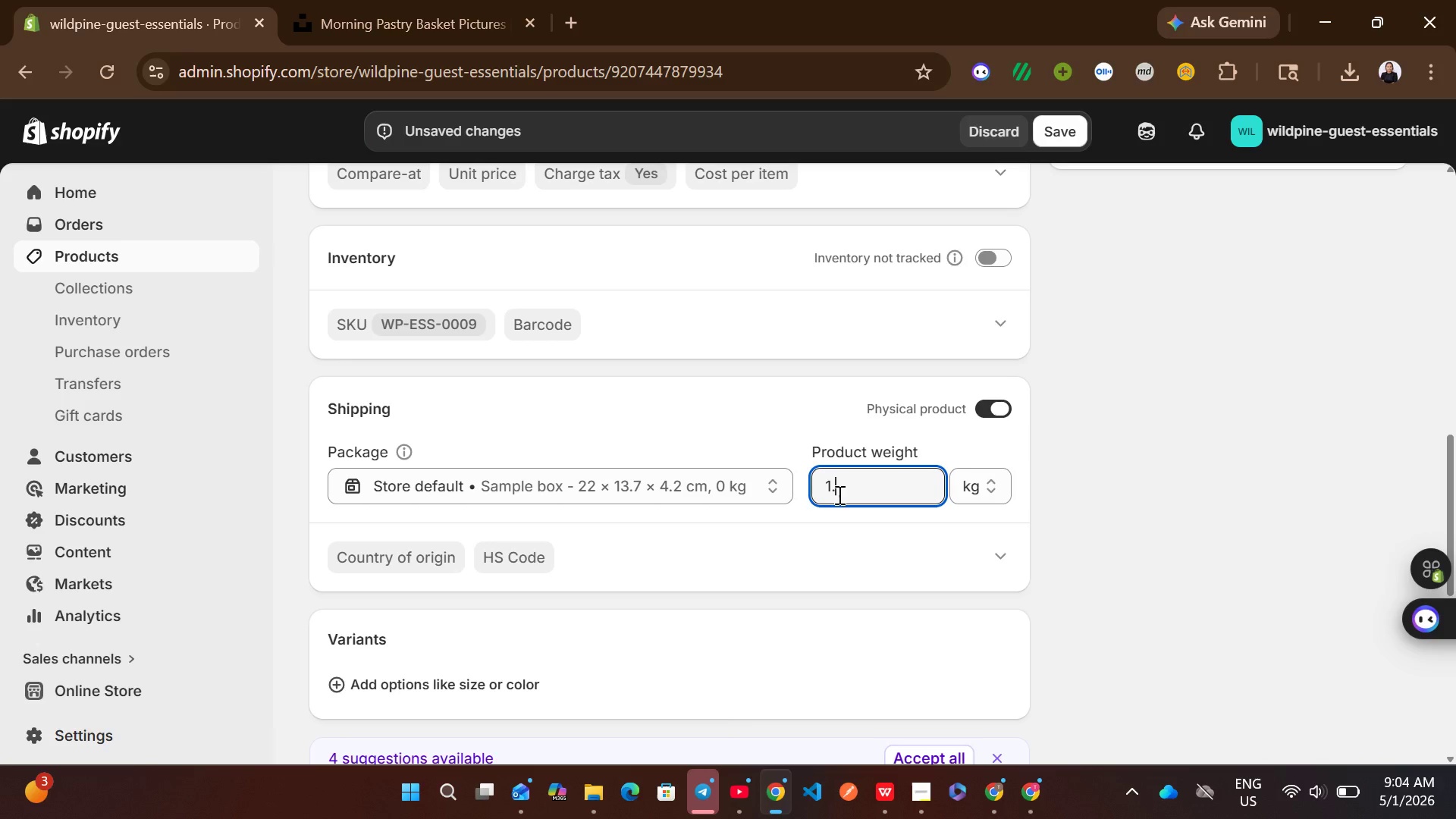 
key(1)
 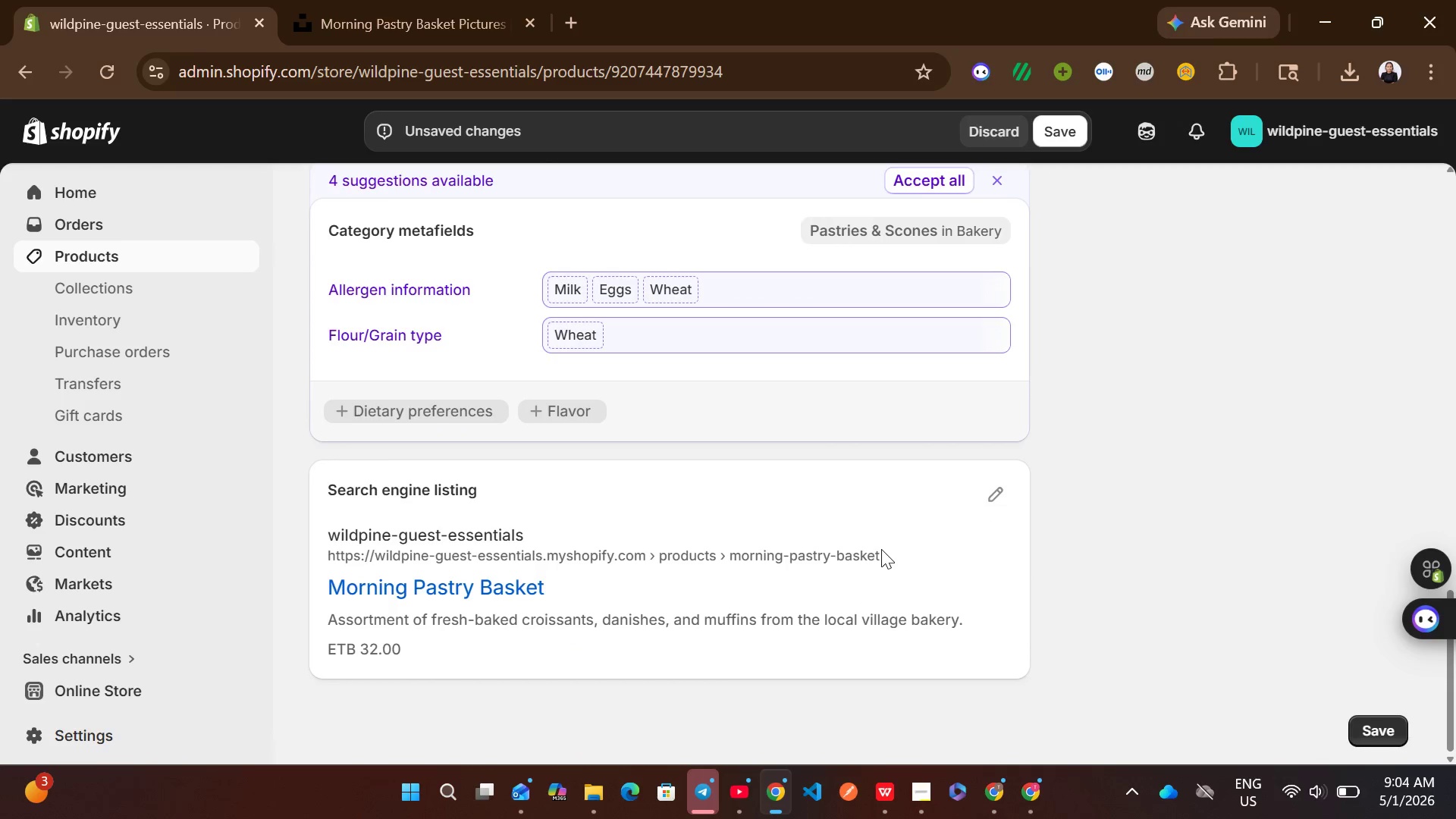 
left_click([993, 487])
 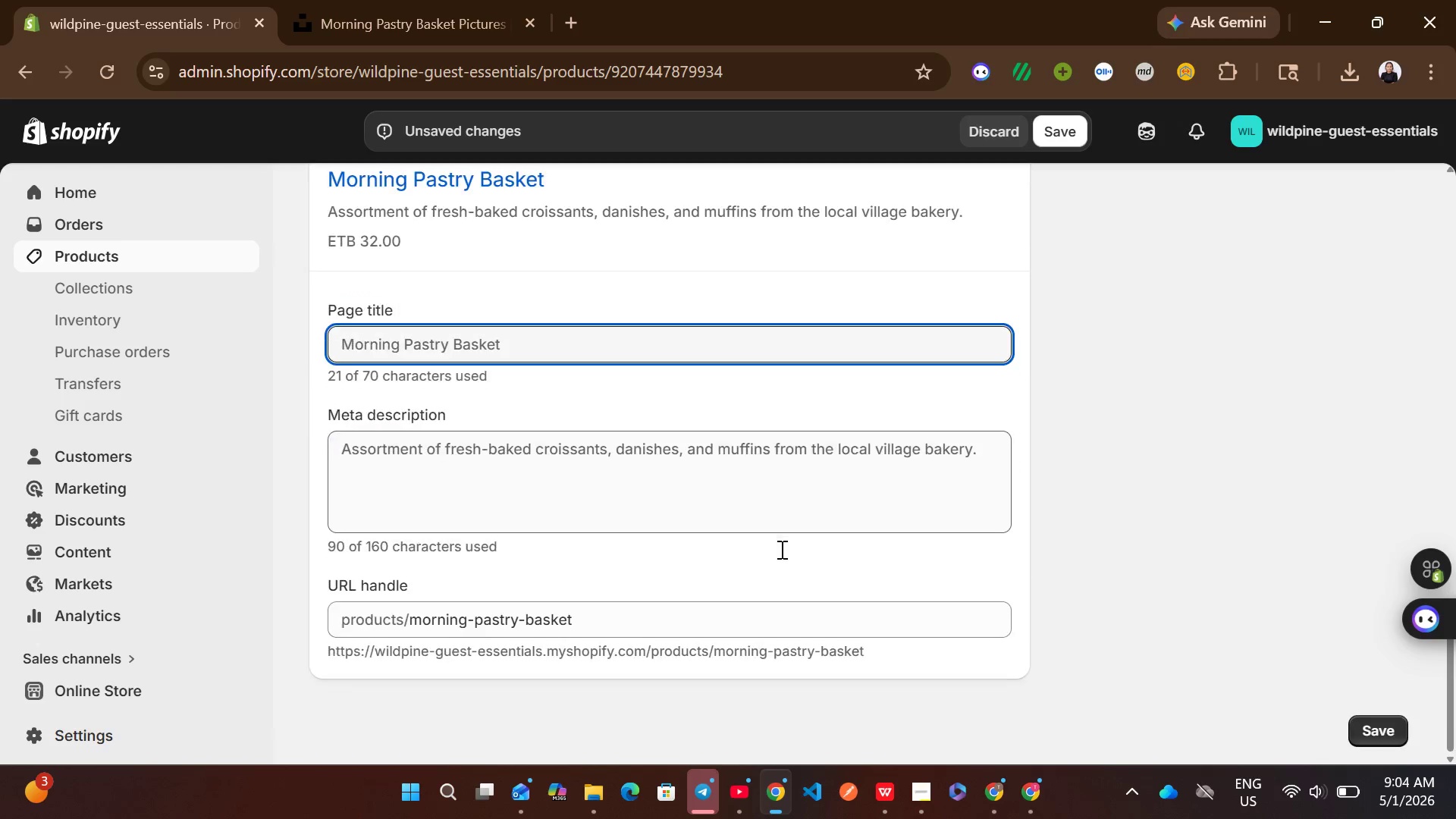 
left_click([791, 502])
 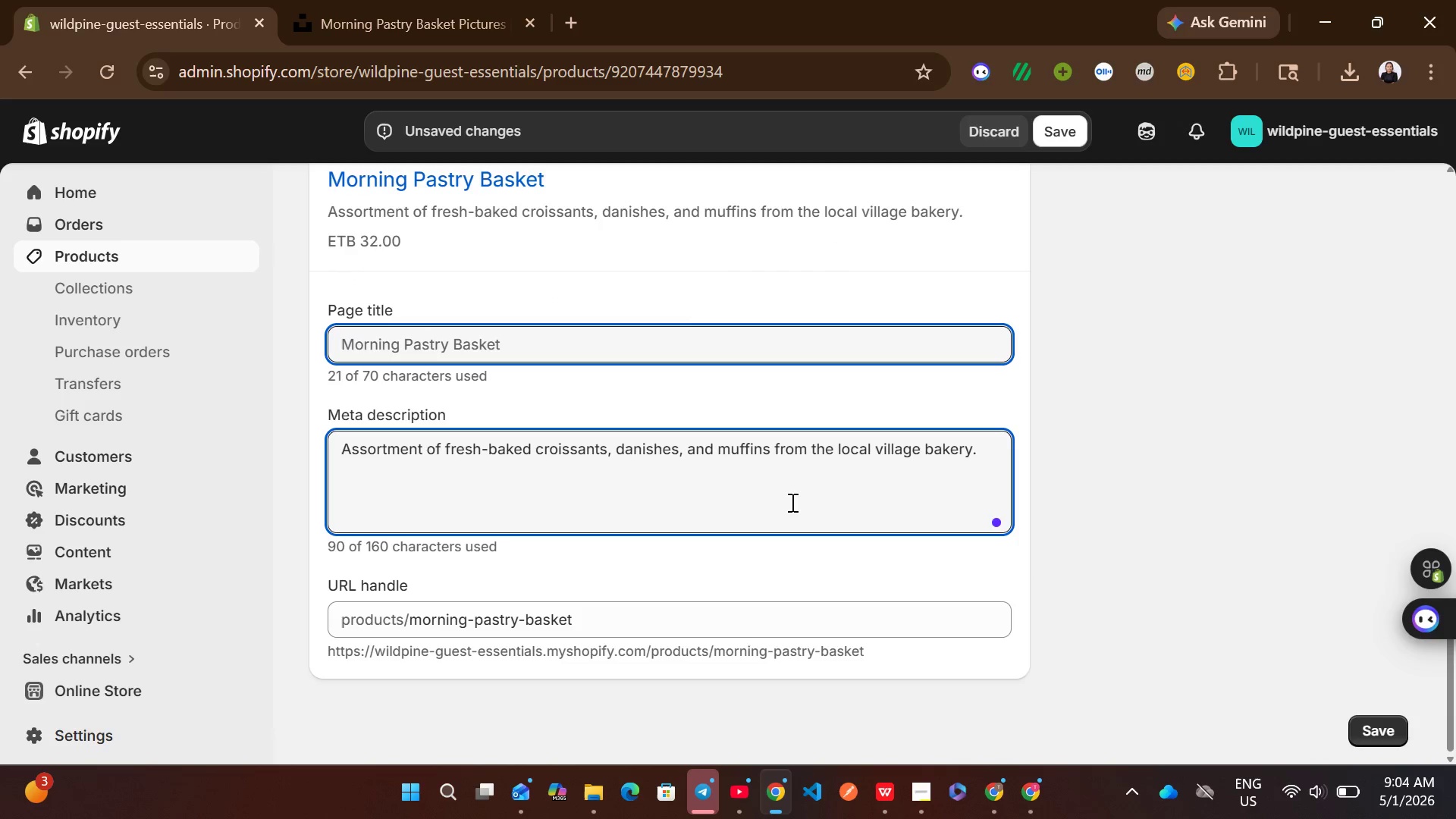 
key(Control+ControlLeft)
 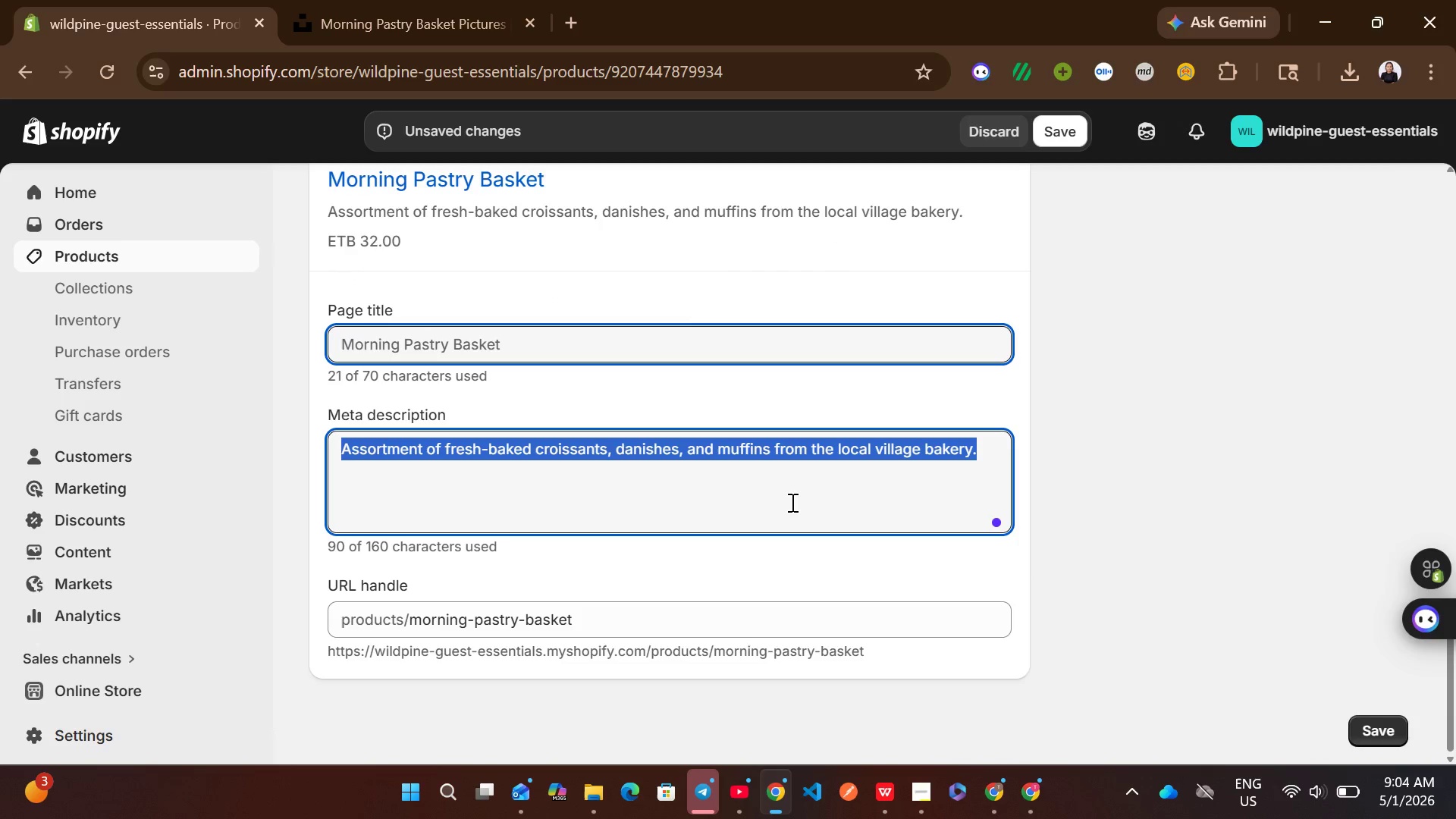 
key(Control+A)
 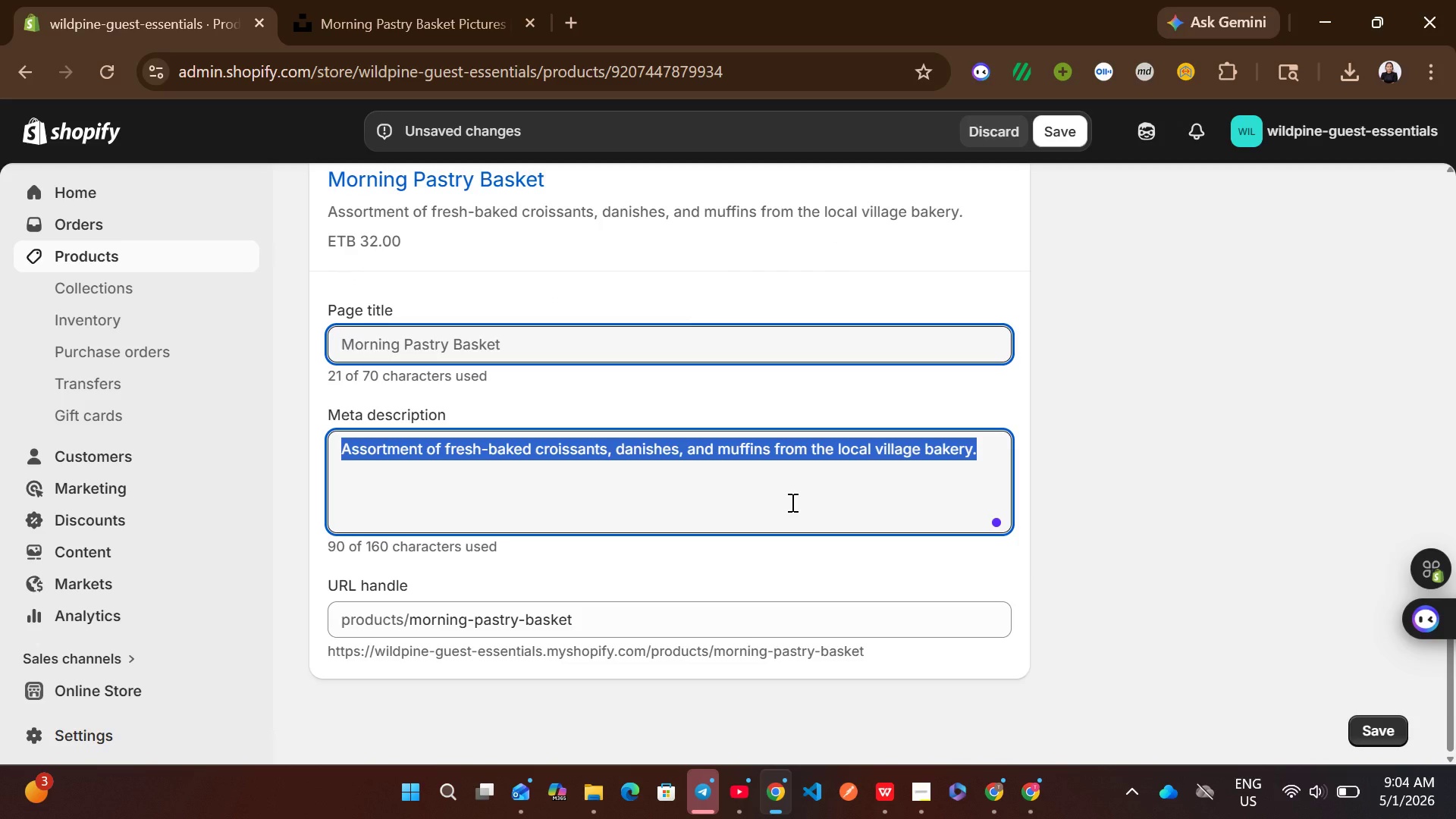 
wait(5.09)
 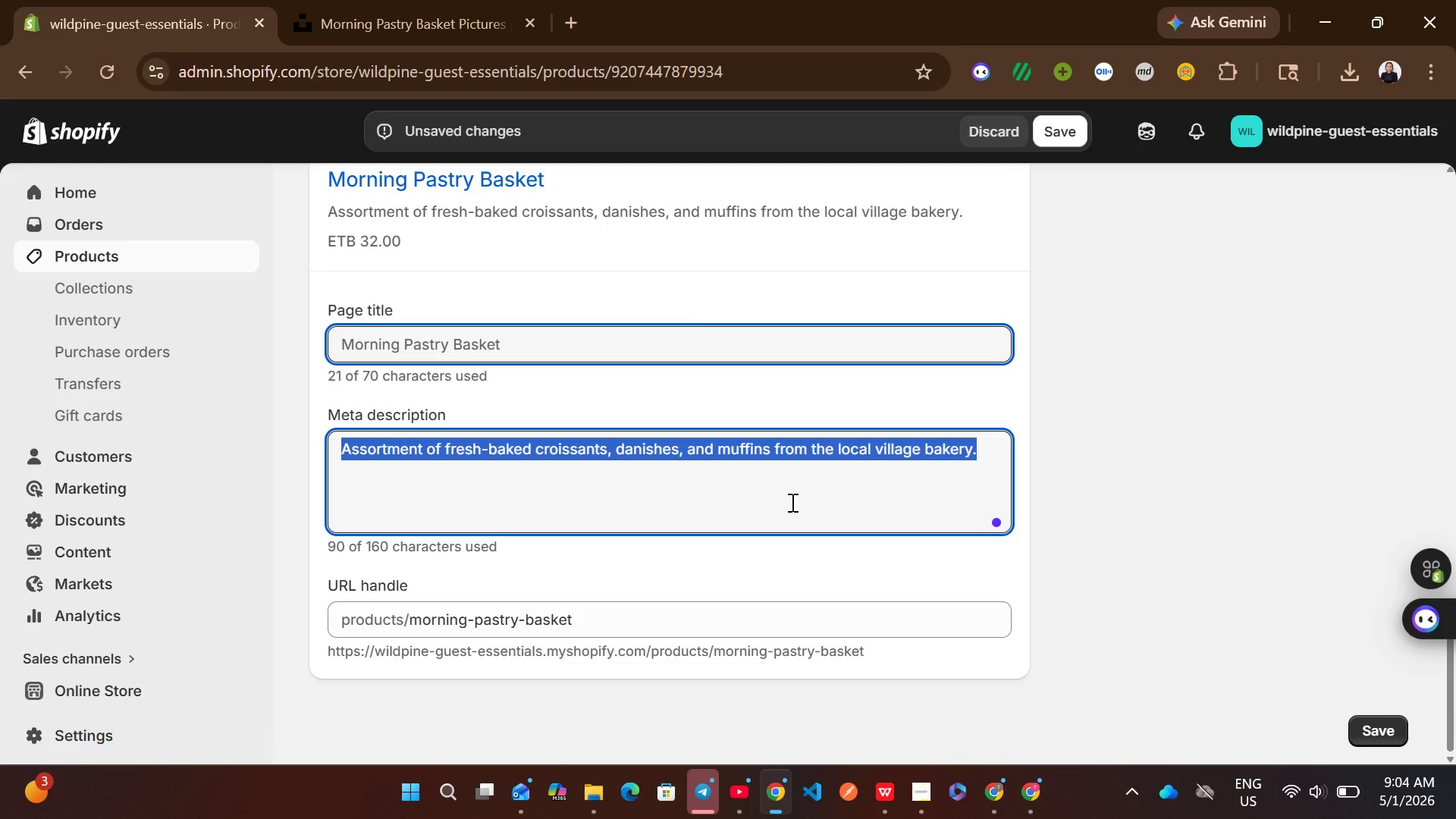 
type(wake up to fresh-bakes )
key(Backspace)
key(Backspace)
type(d goodness. )
 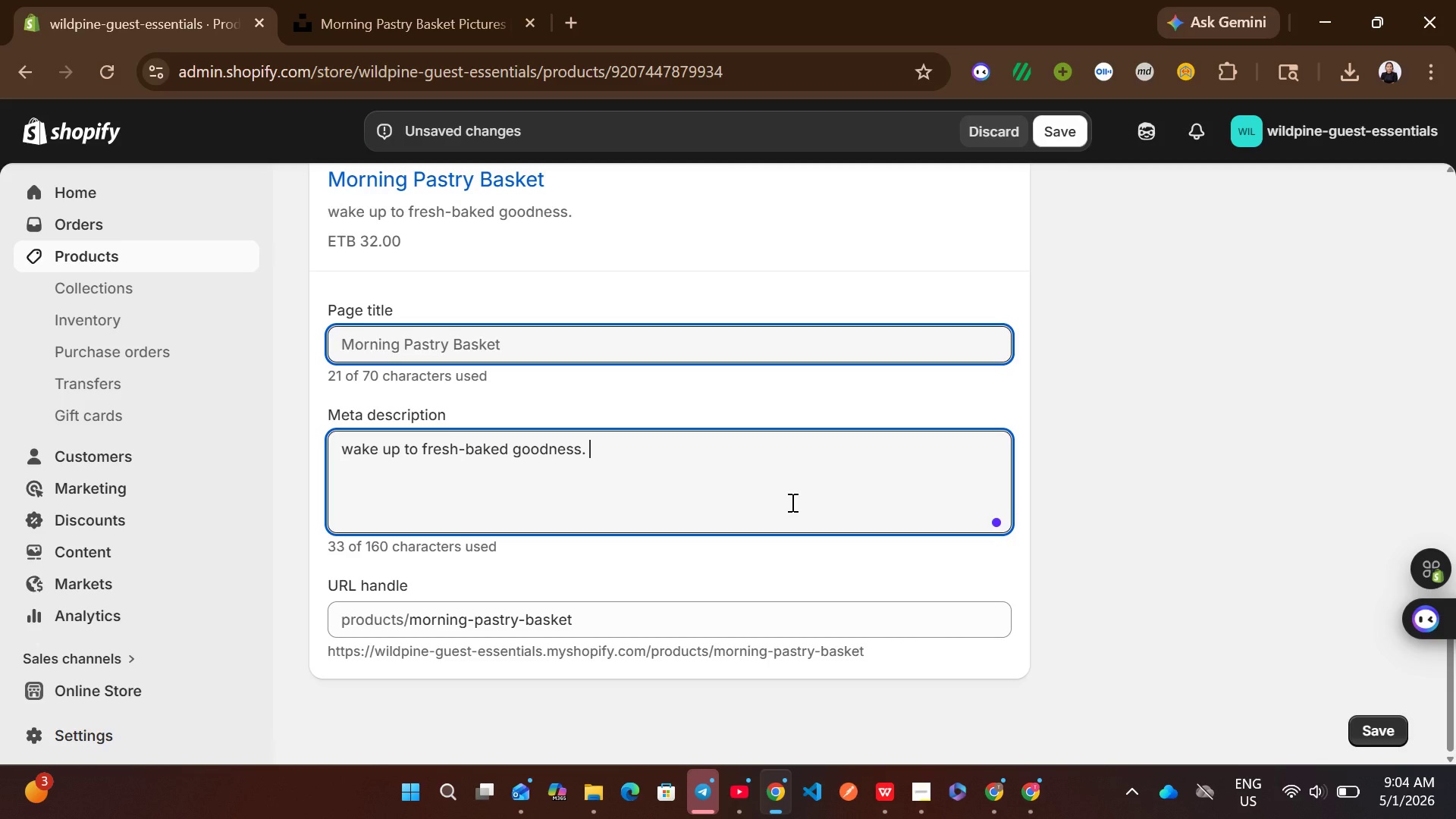 
type(our morning pastry baske )
key(Backspace)
type(t is delivered from )
 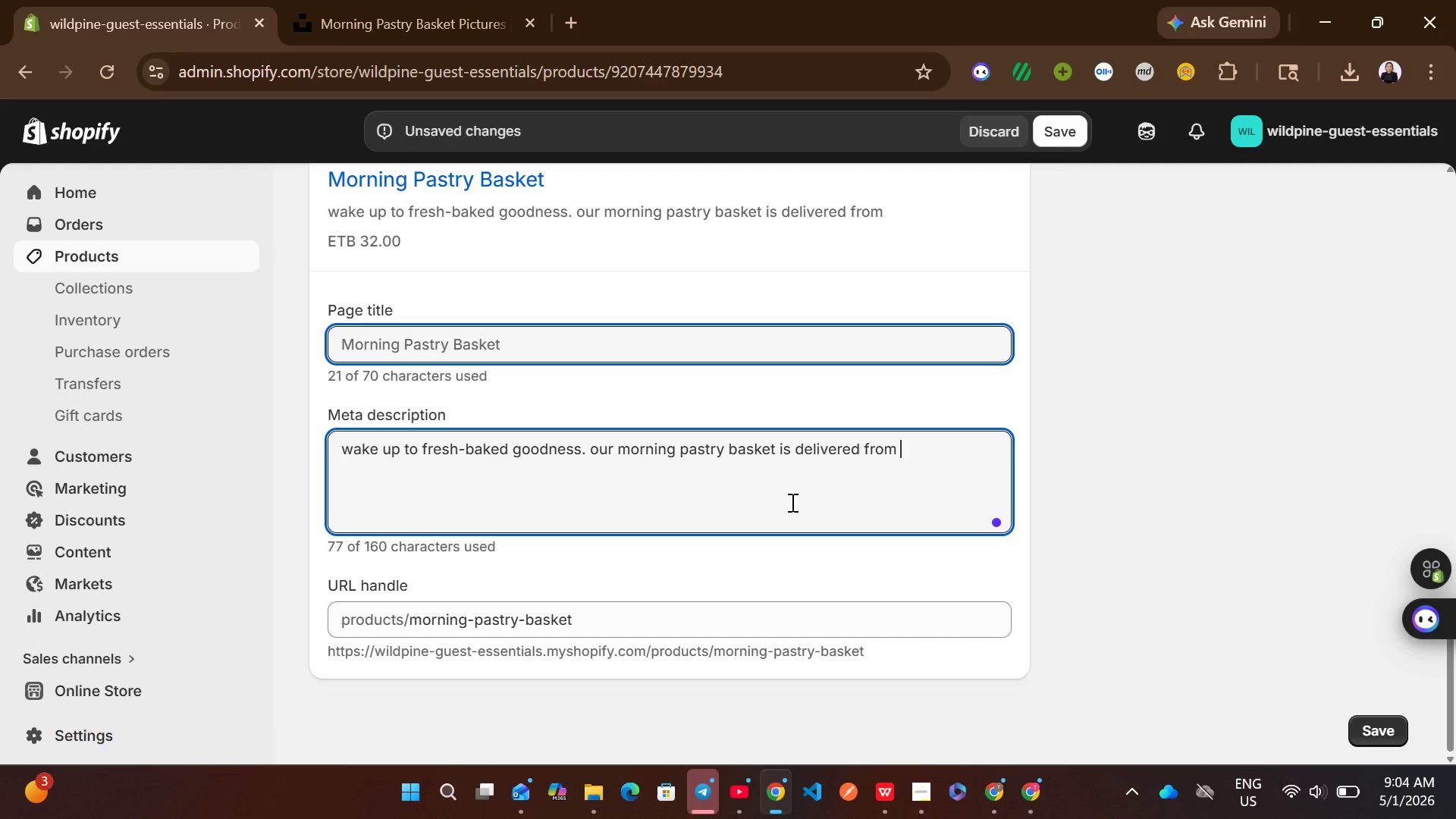 
key(Backspace)
key(Backspace)
key(Backspace)
key(Backspace)
key(Backspace)
type(warn )
key(Backspace)
key(Backspace)
type(m to )
 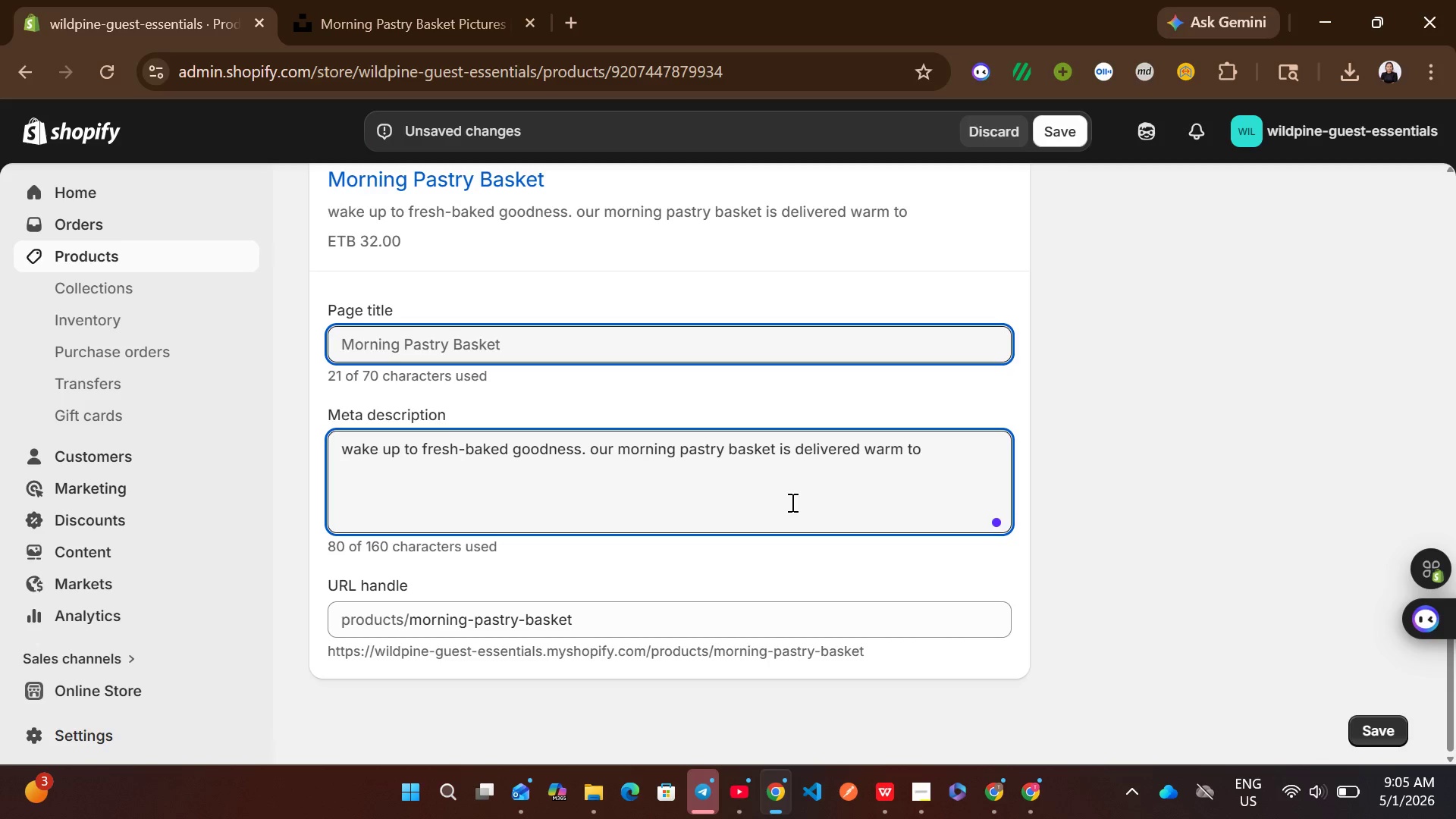 
wait(5.38)
 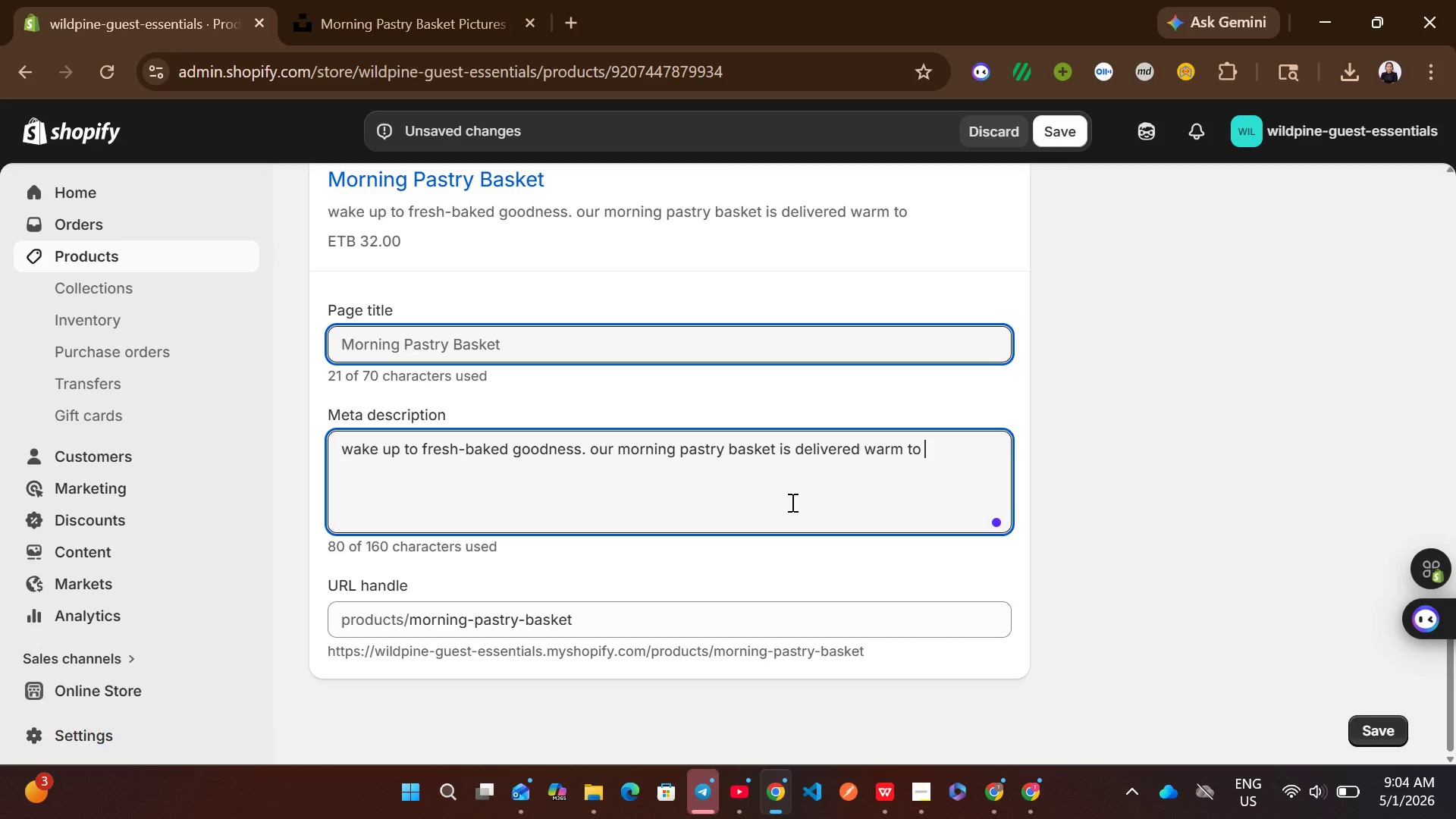 
type(tent flap each mourning )
 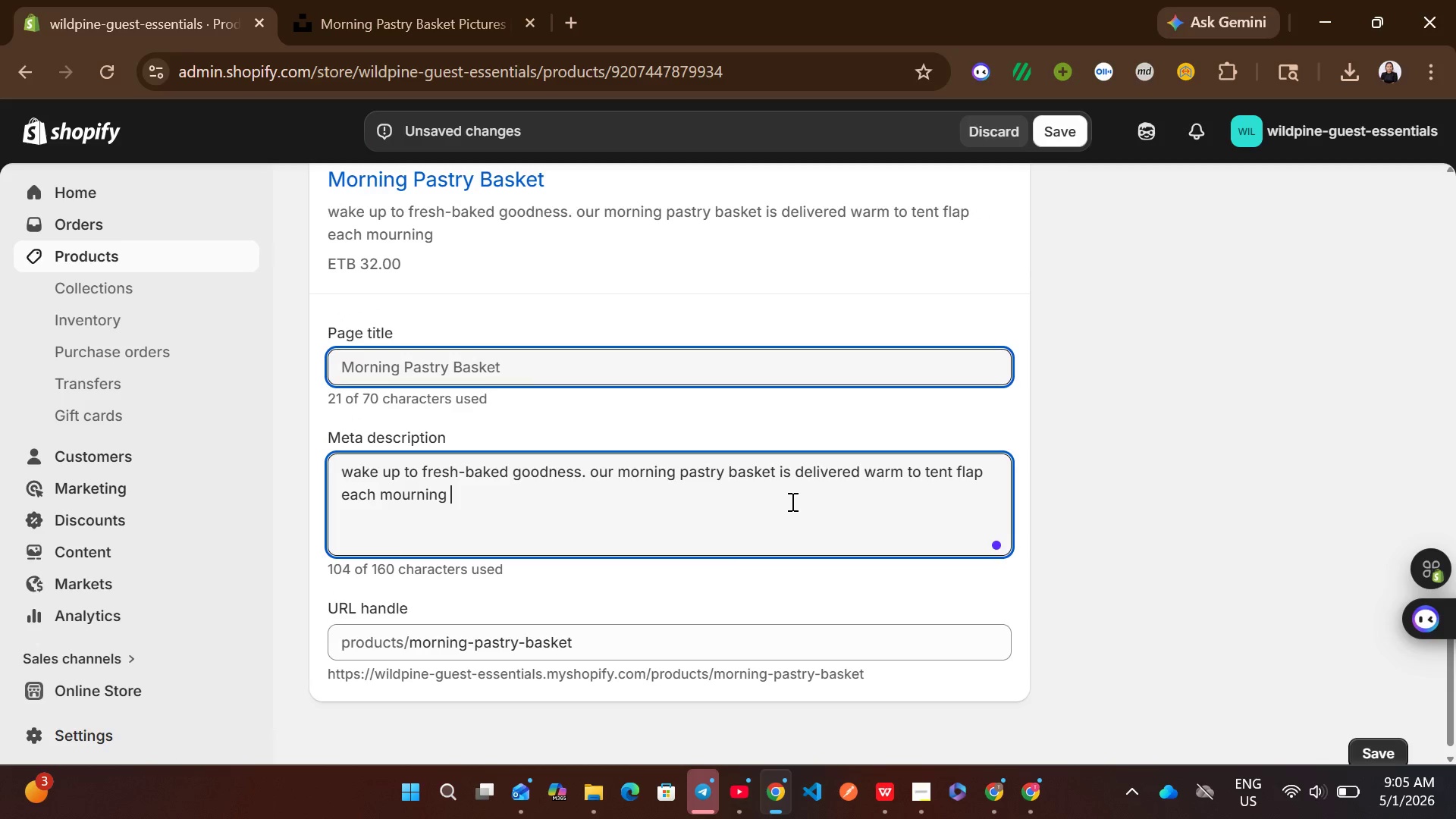 
key(Backspace)
type(. order our )
 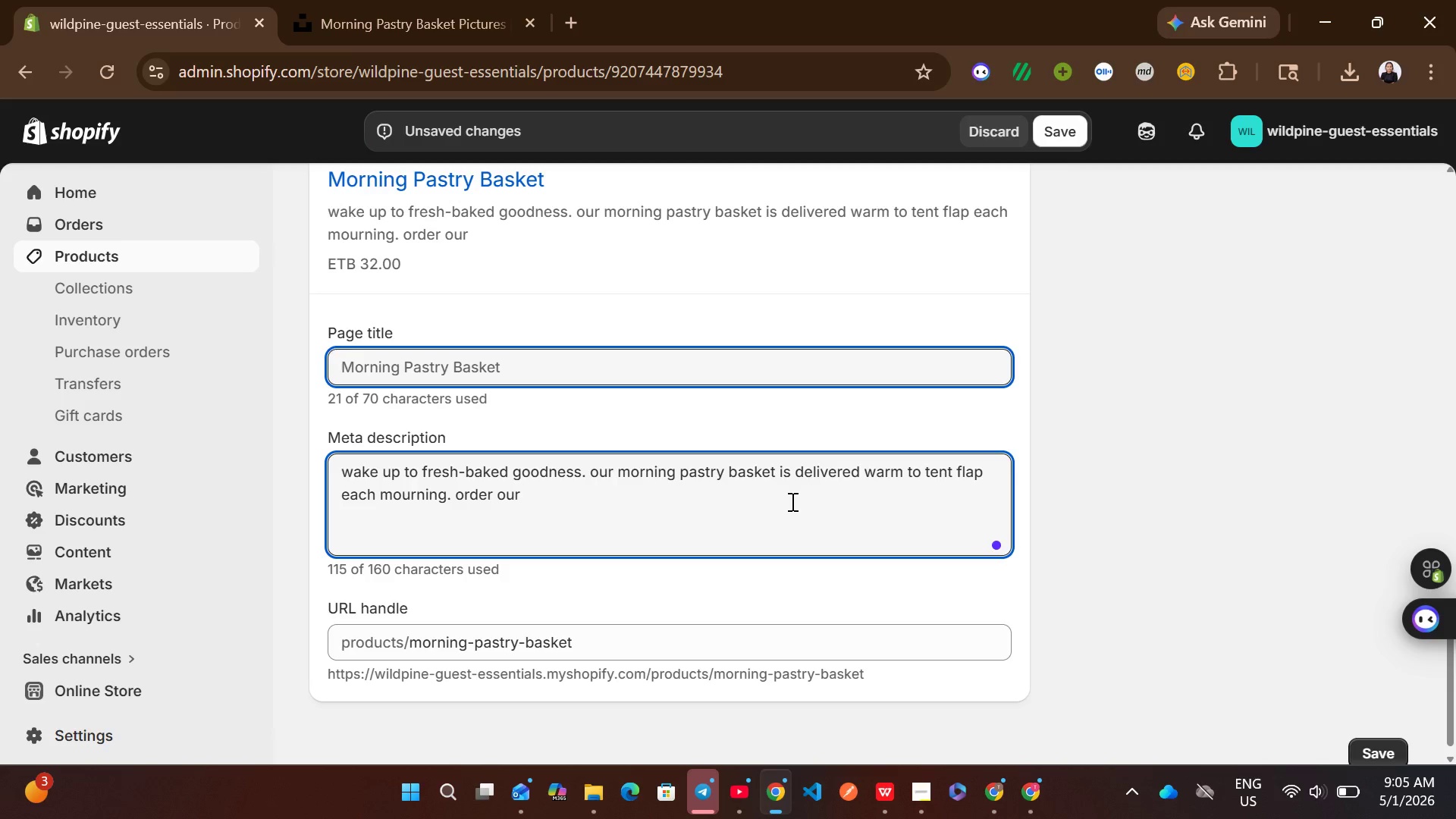 
type(selection today)
 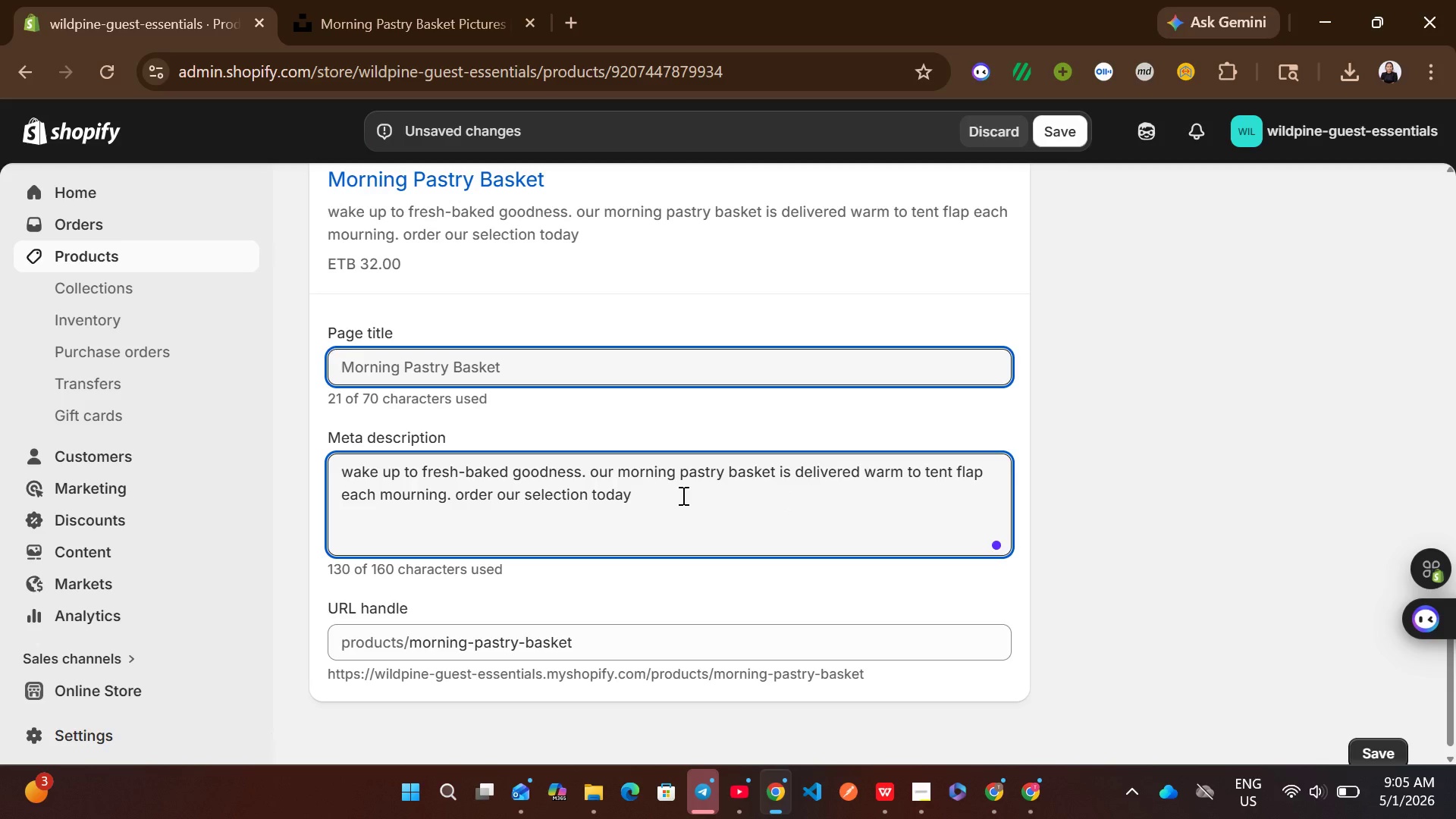 
key(Period)
 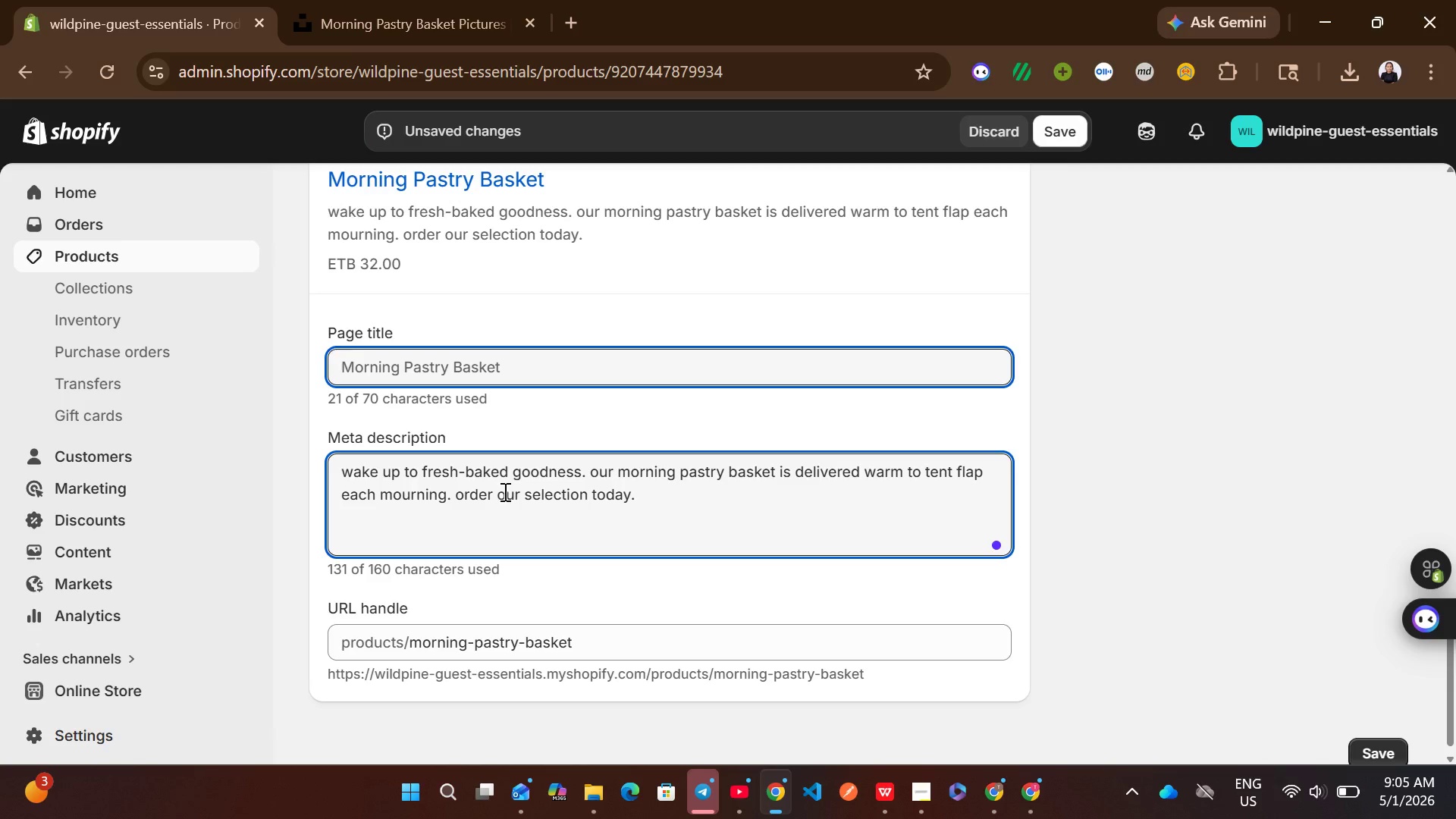 
left_click([510, 491])
 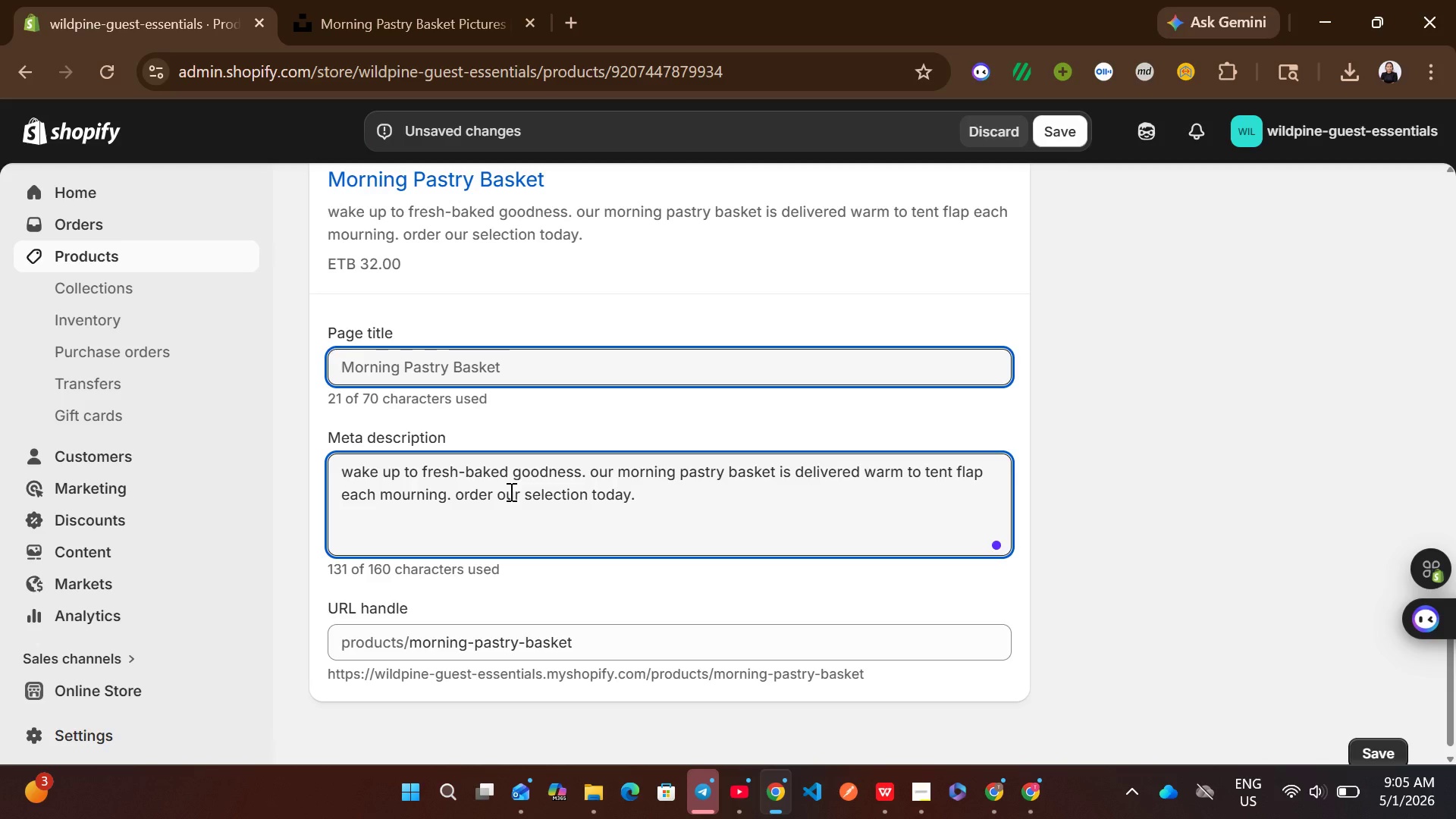 
key(ArrowRight)
 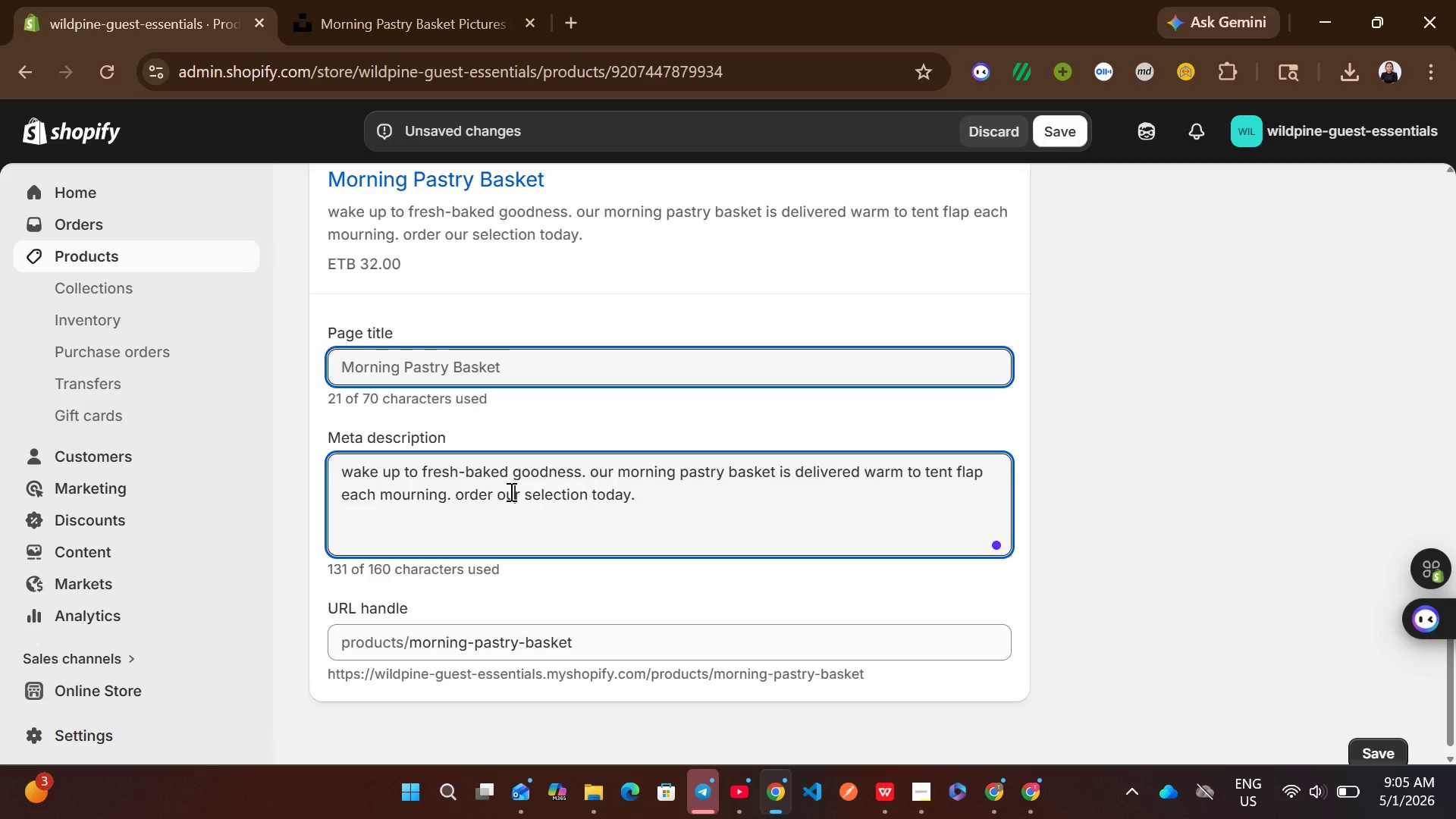 
key(Backspace)
key(Backspace)
type(you)
 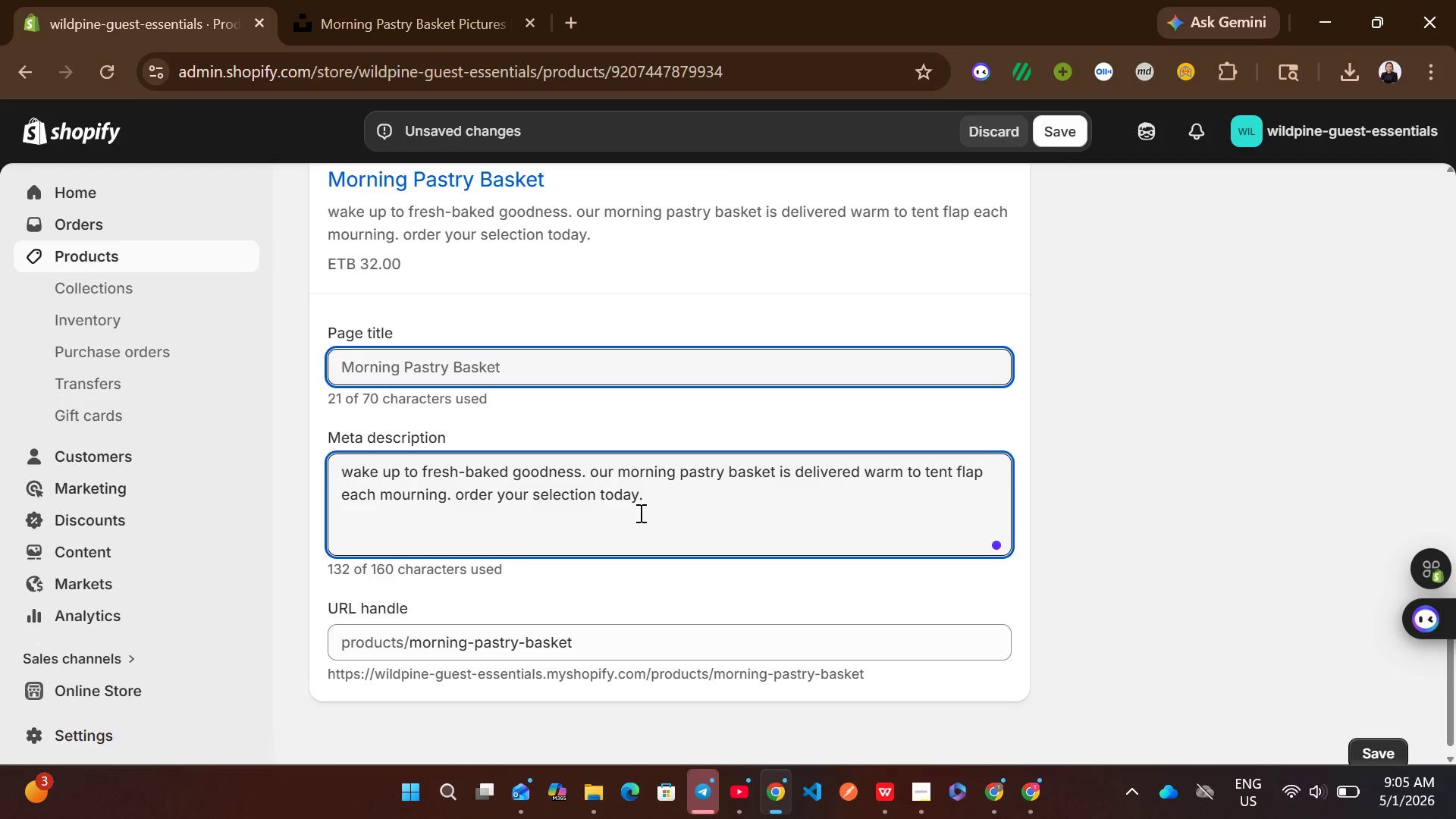 
left_click([639, 513])
 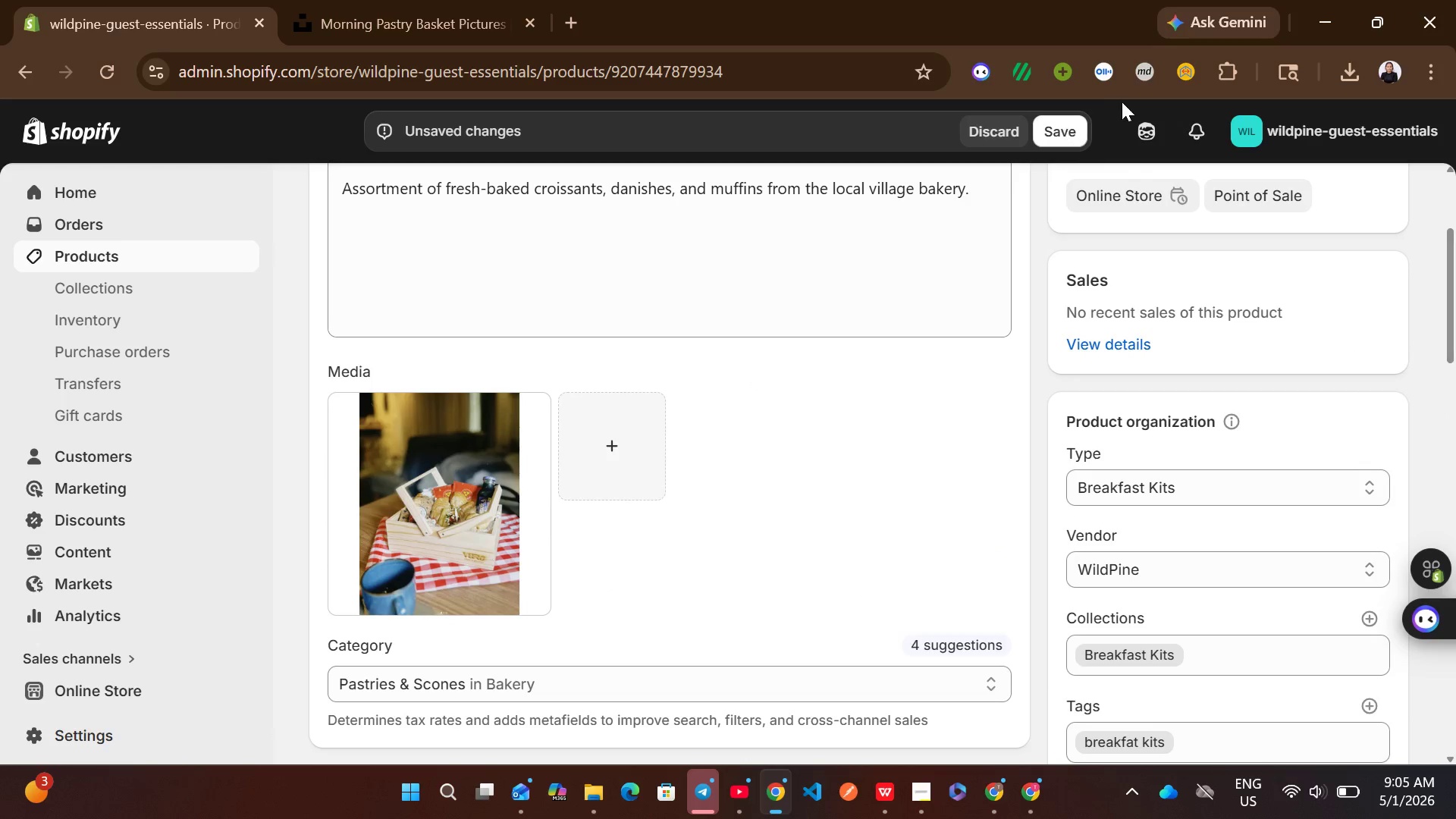 
left_click([1065, 136])
 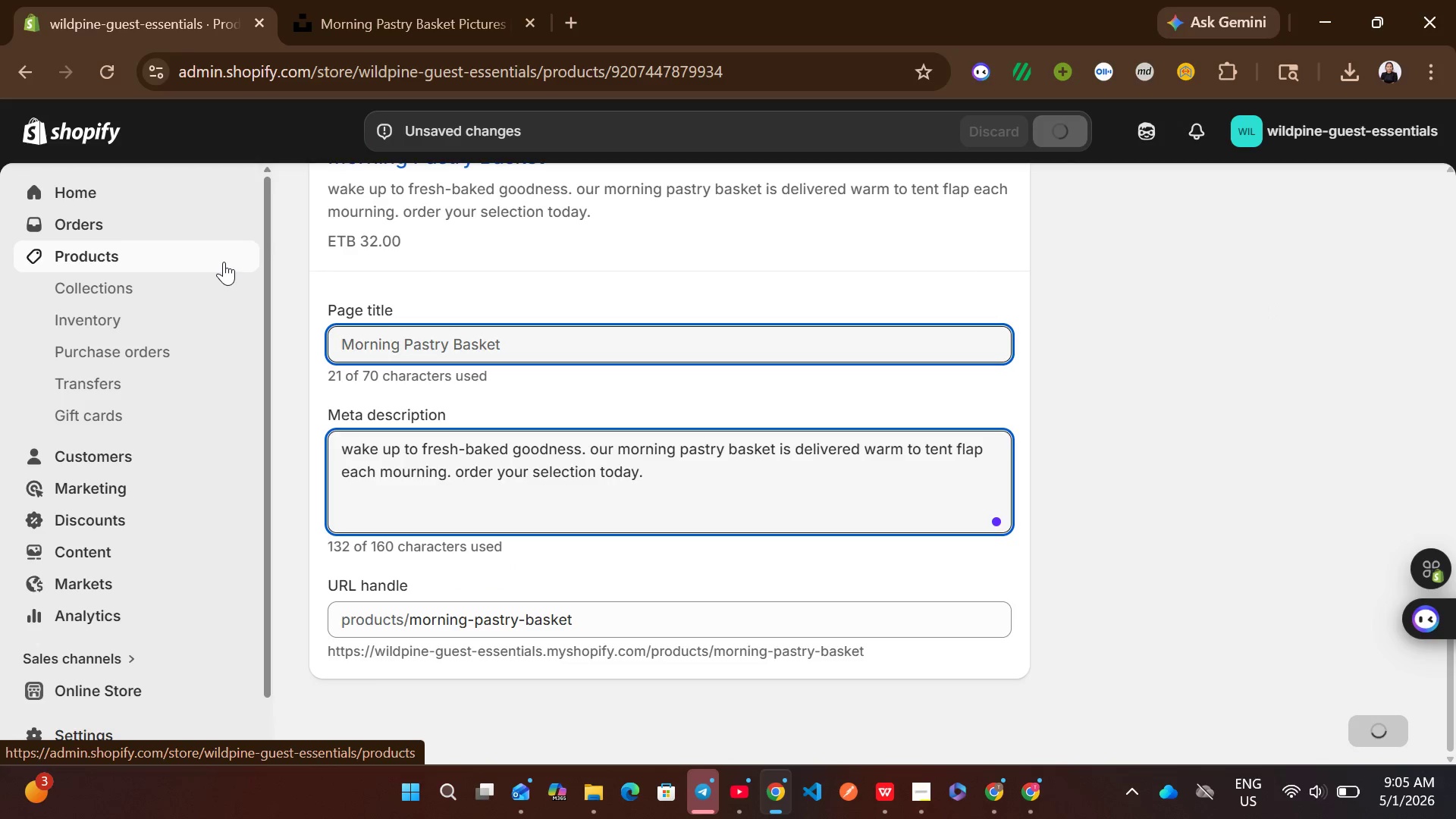 
wait(6.03)
 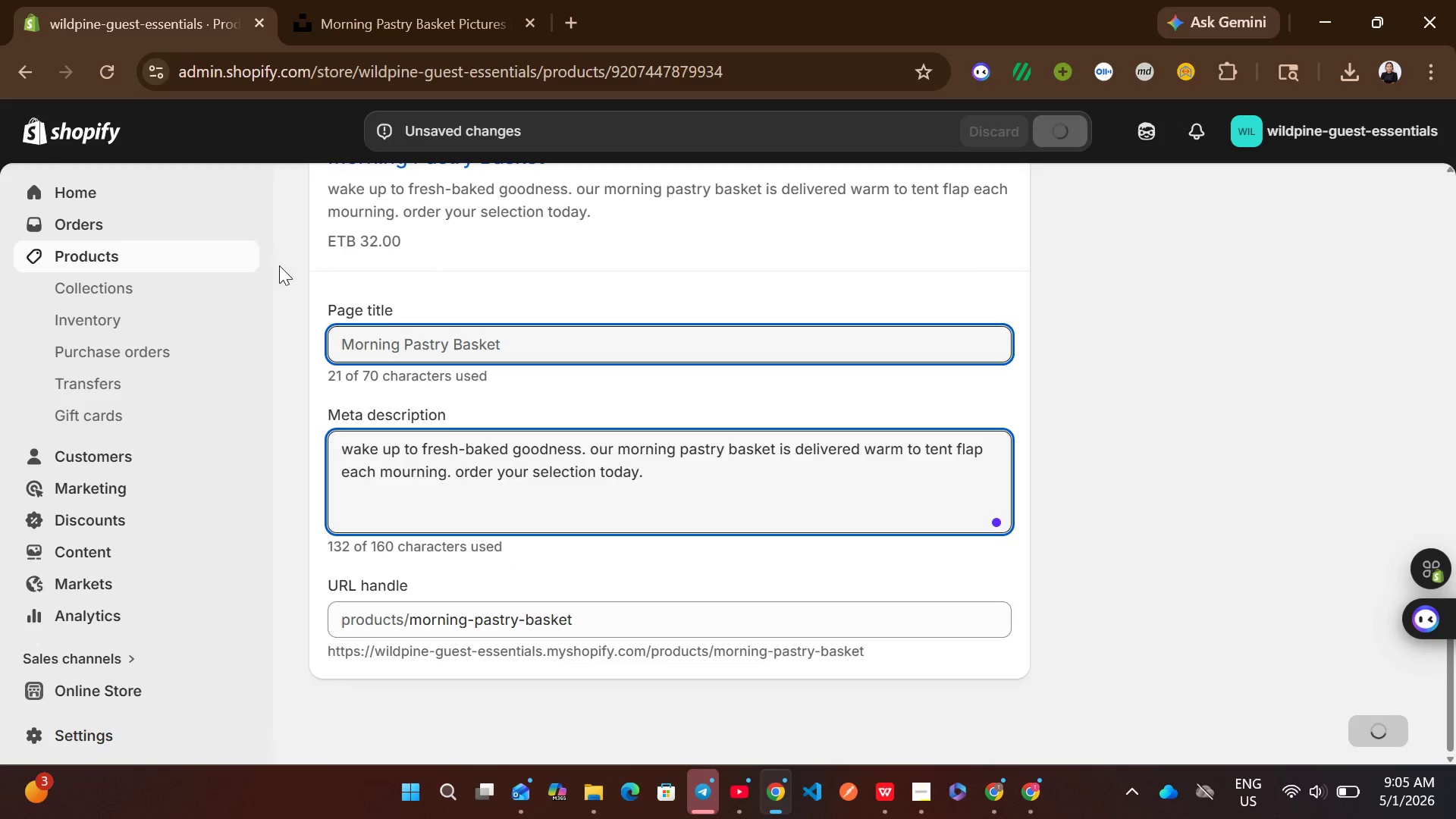 
left_click([224, 262])
 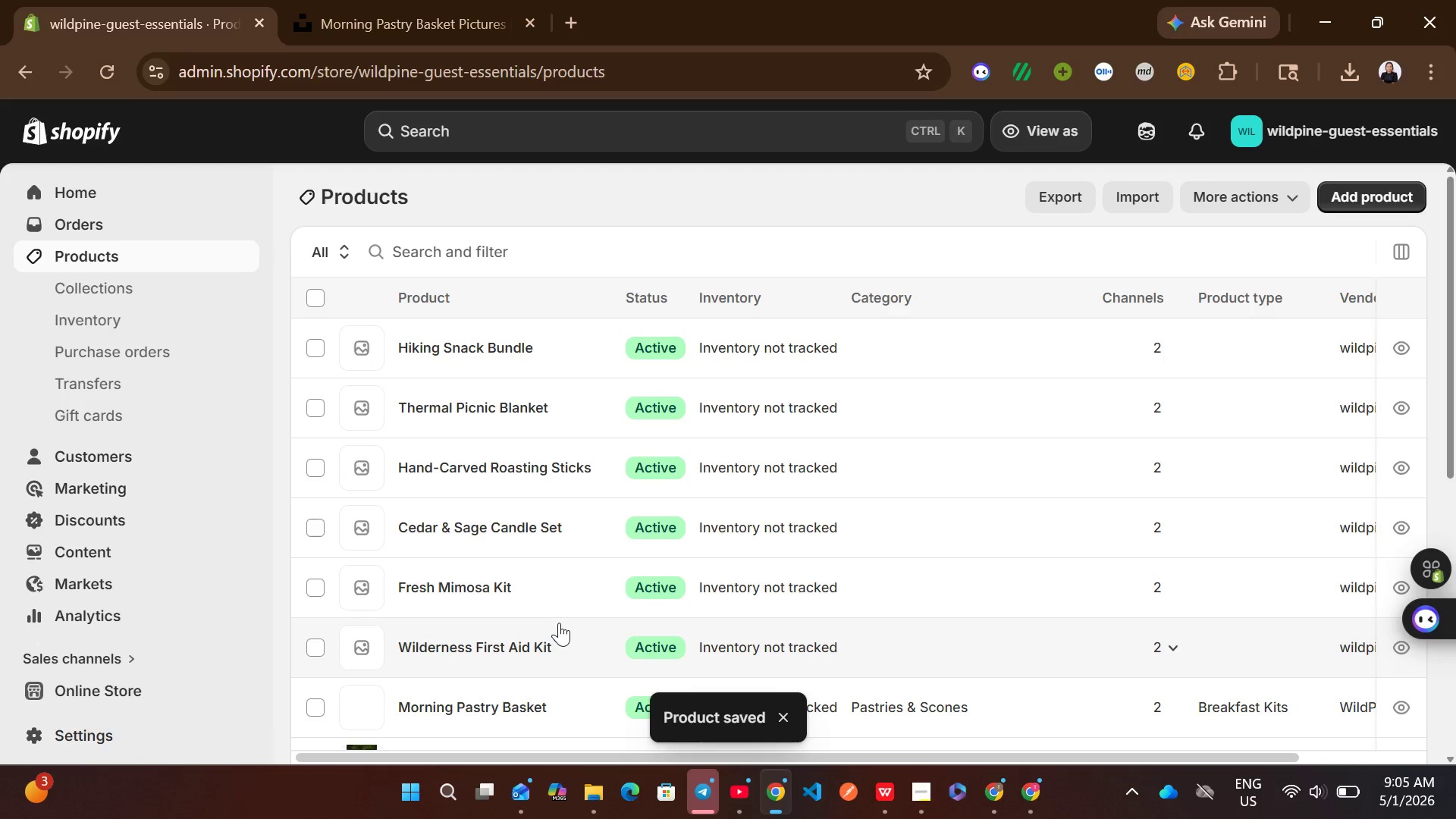 
left_click([552, 651])
 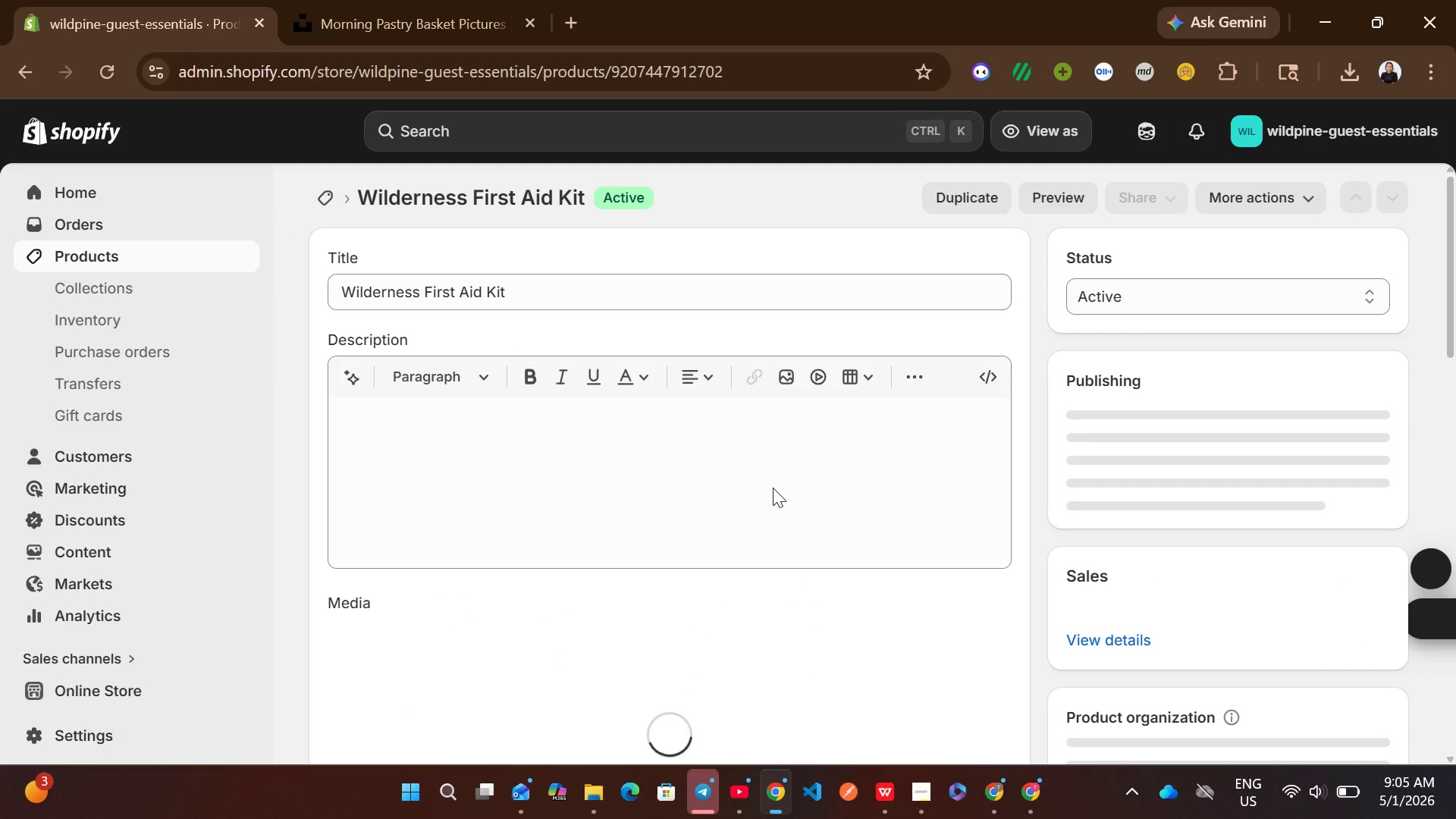 
left_click([653, 290])
 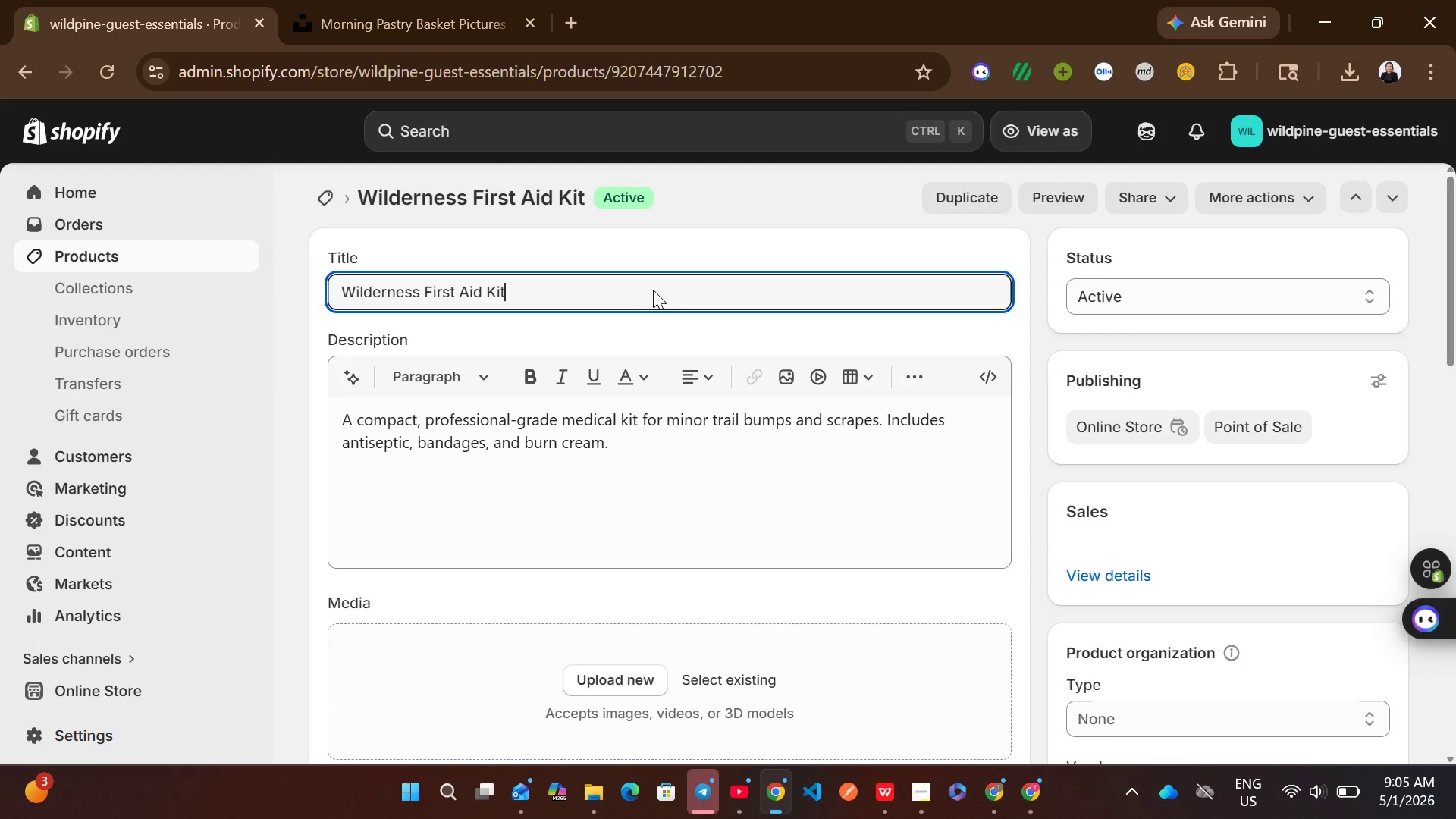 
key(Control+A)
 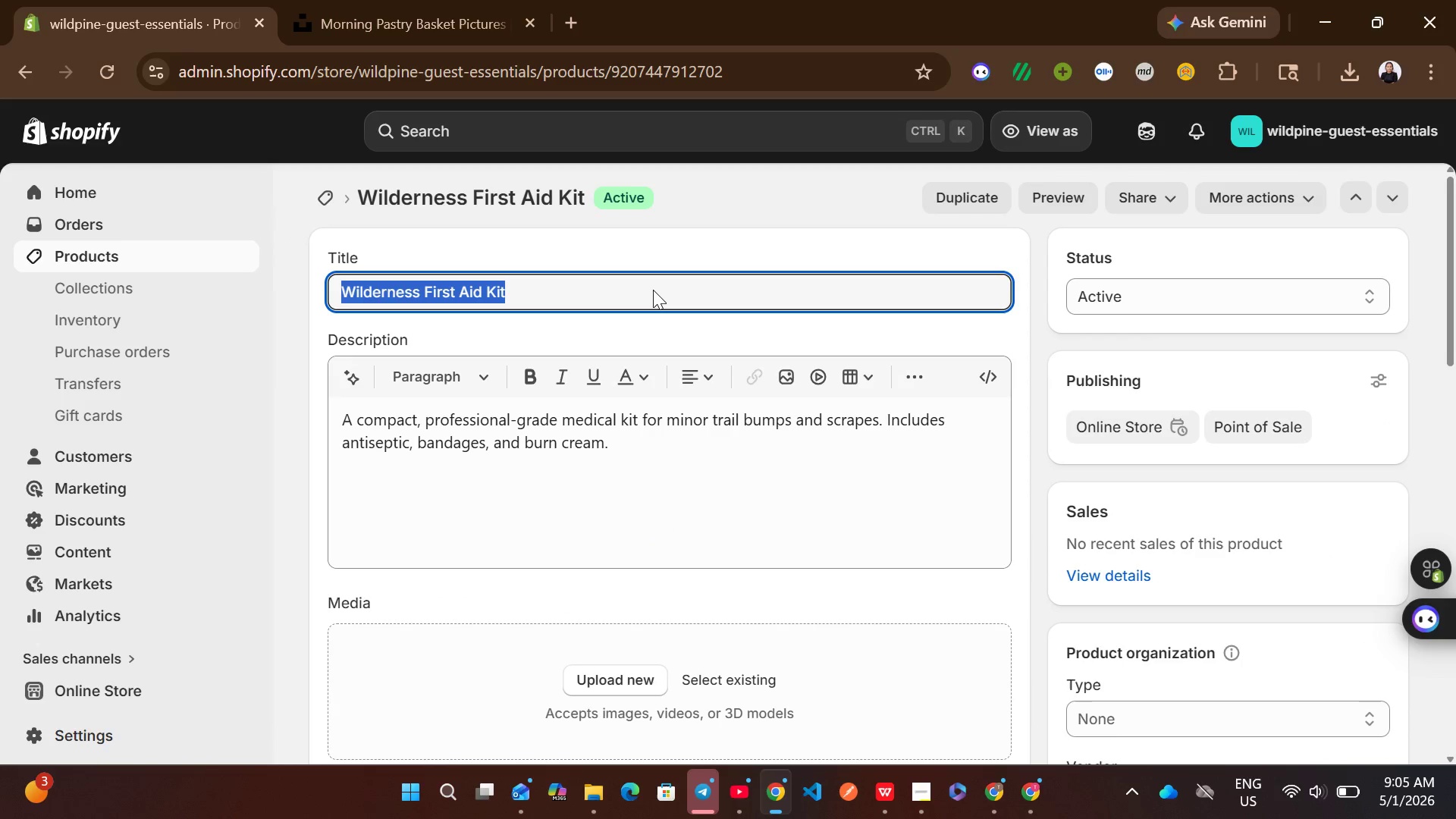 
key(Control+ControlLeft)
 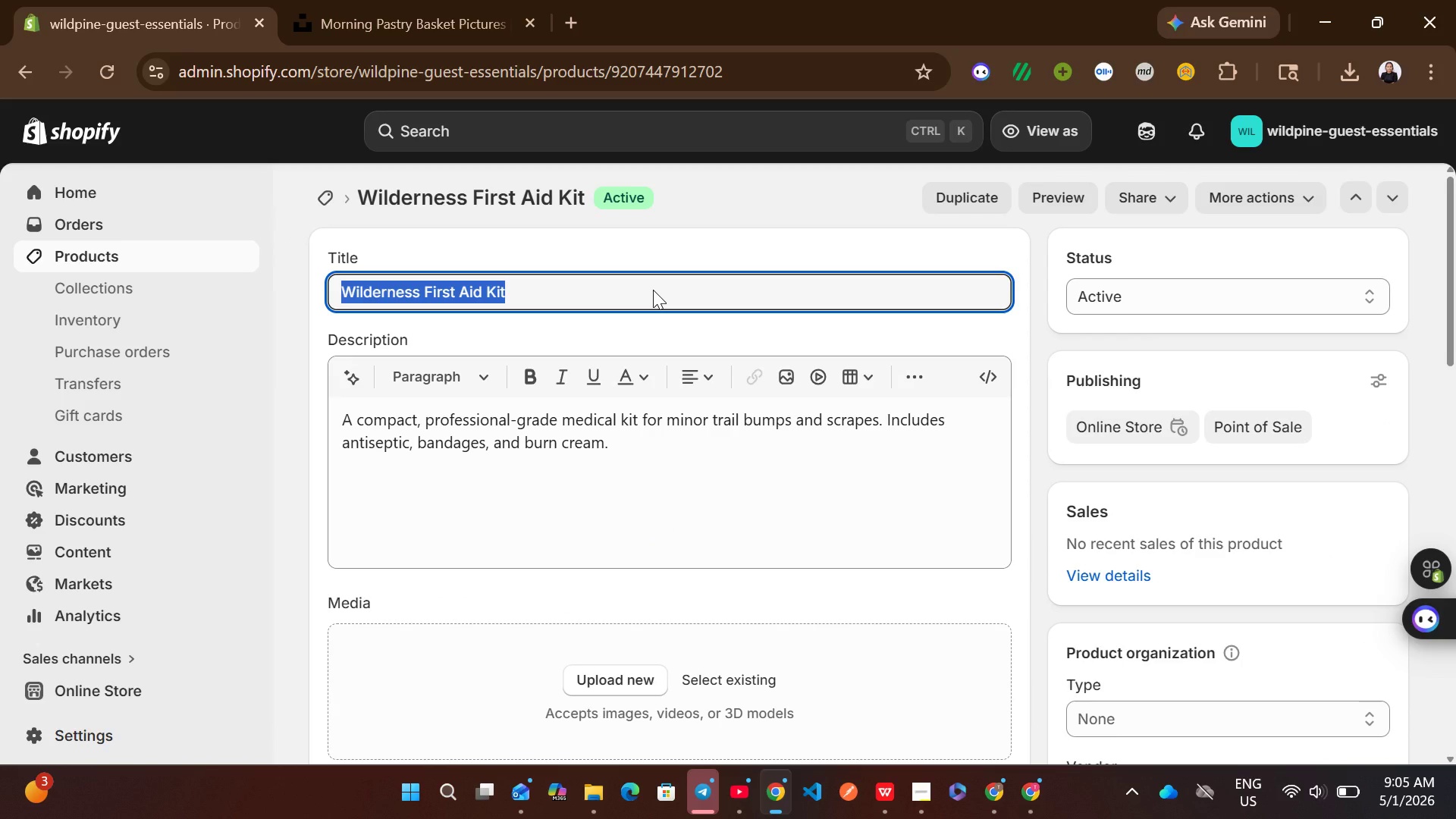 
key(Control+C)
 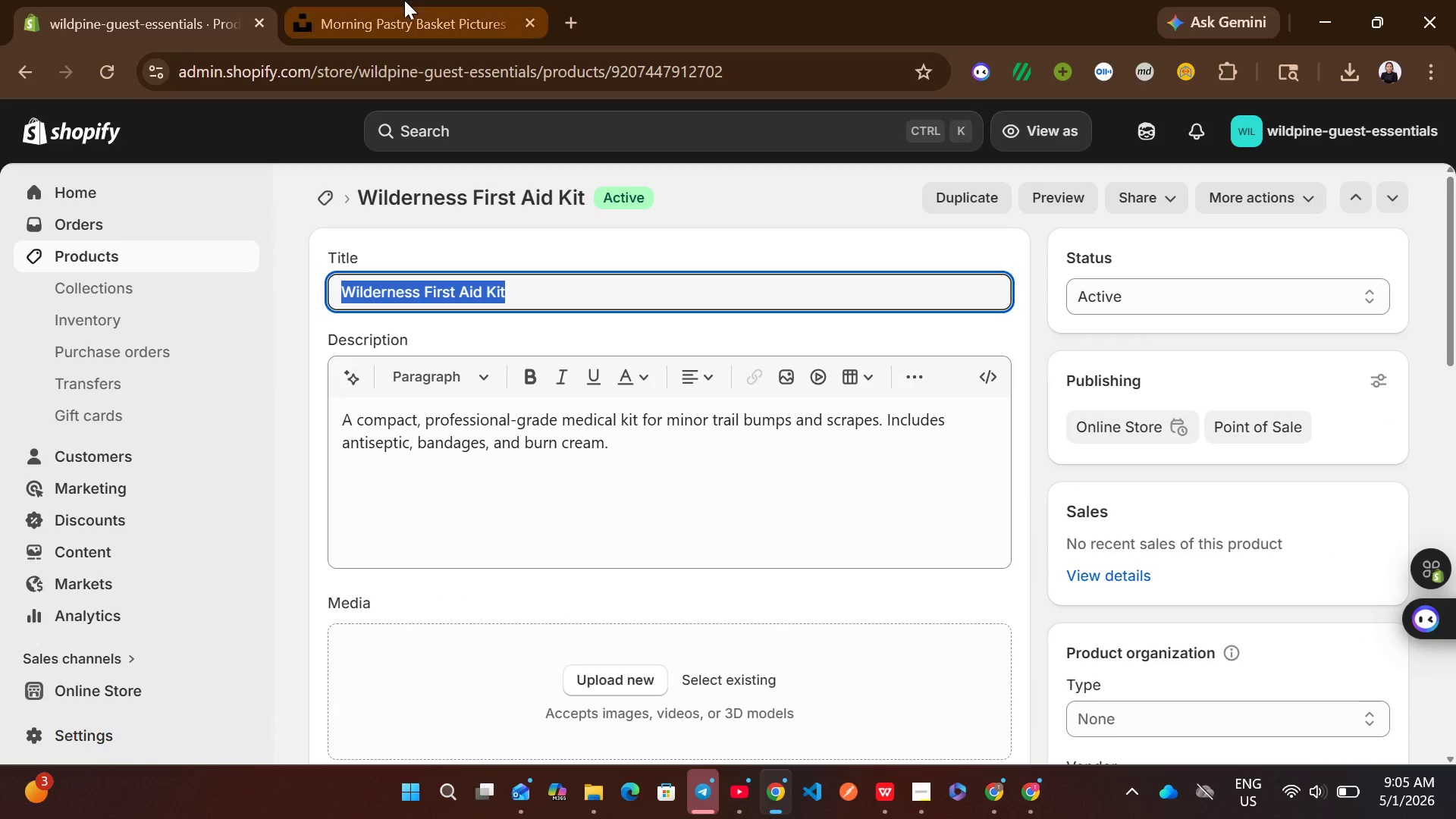 
left_click([404, 0])
 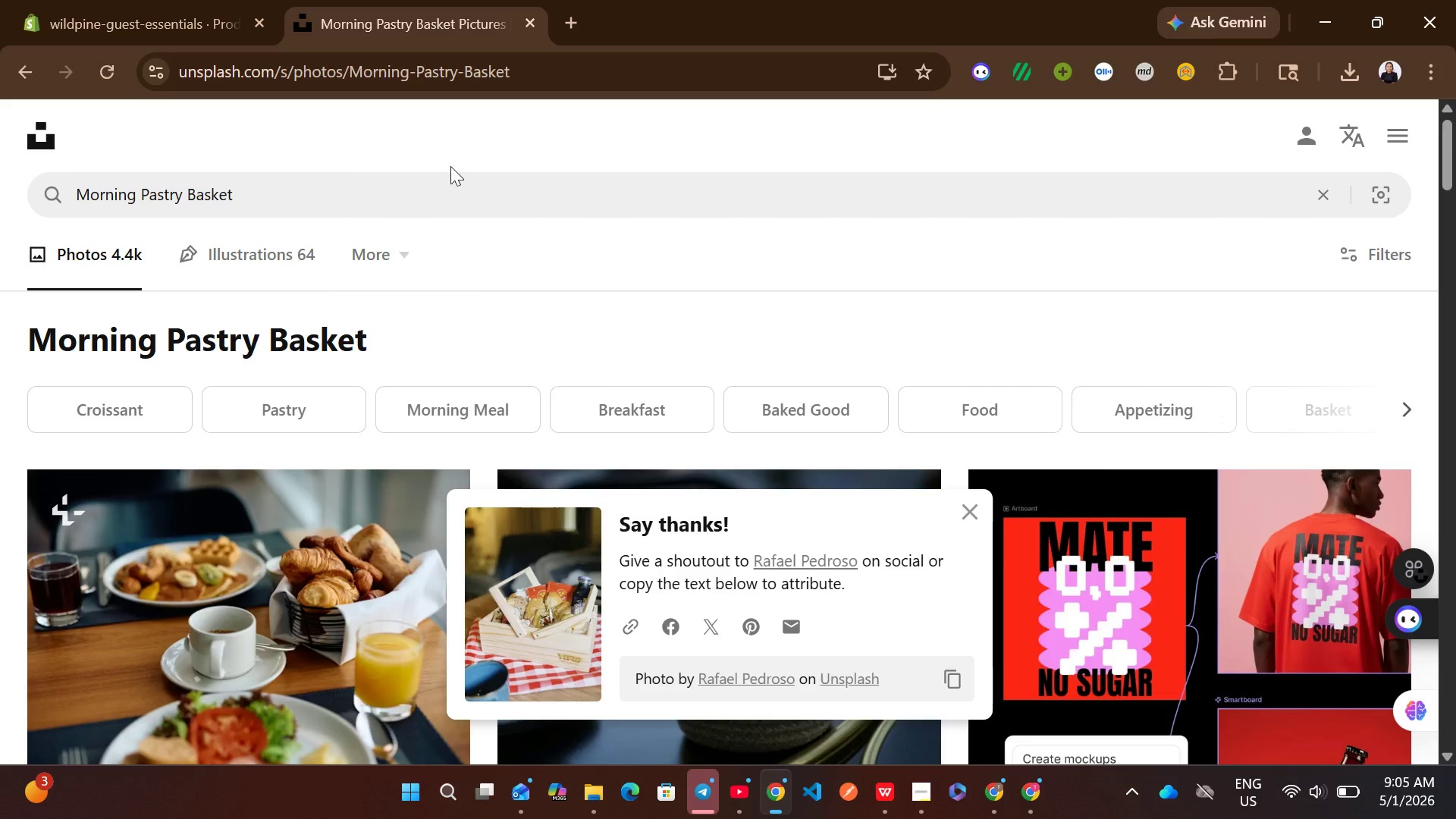 
left_click([443, 199])
 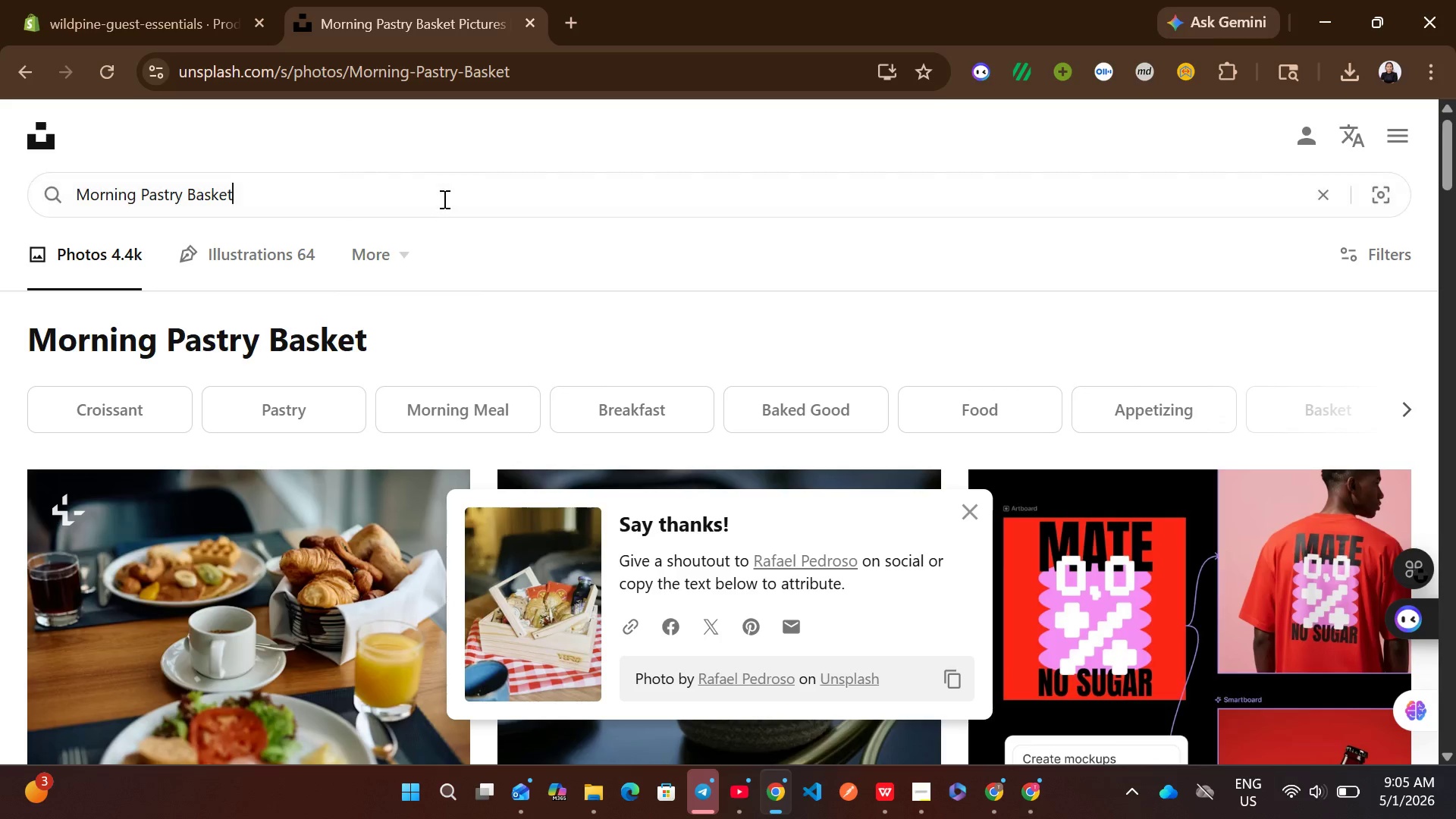 
key(Control+A)
 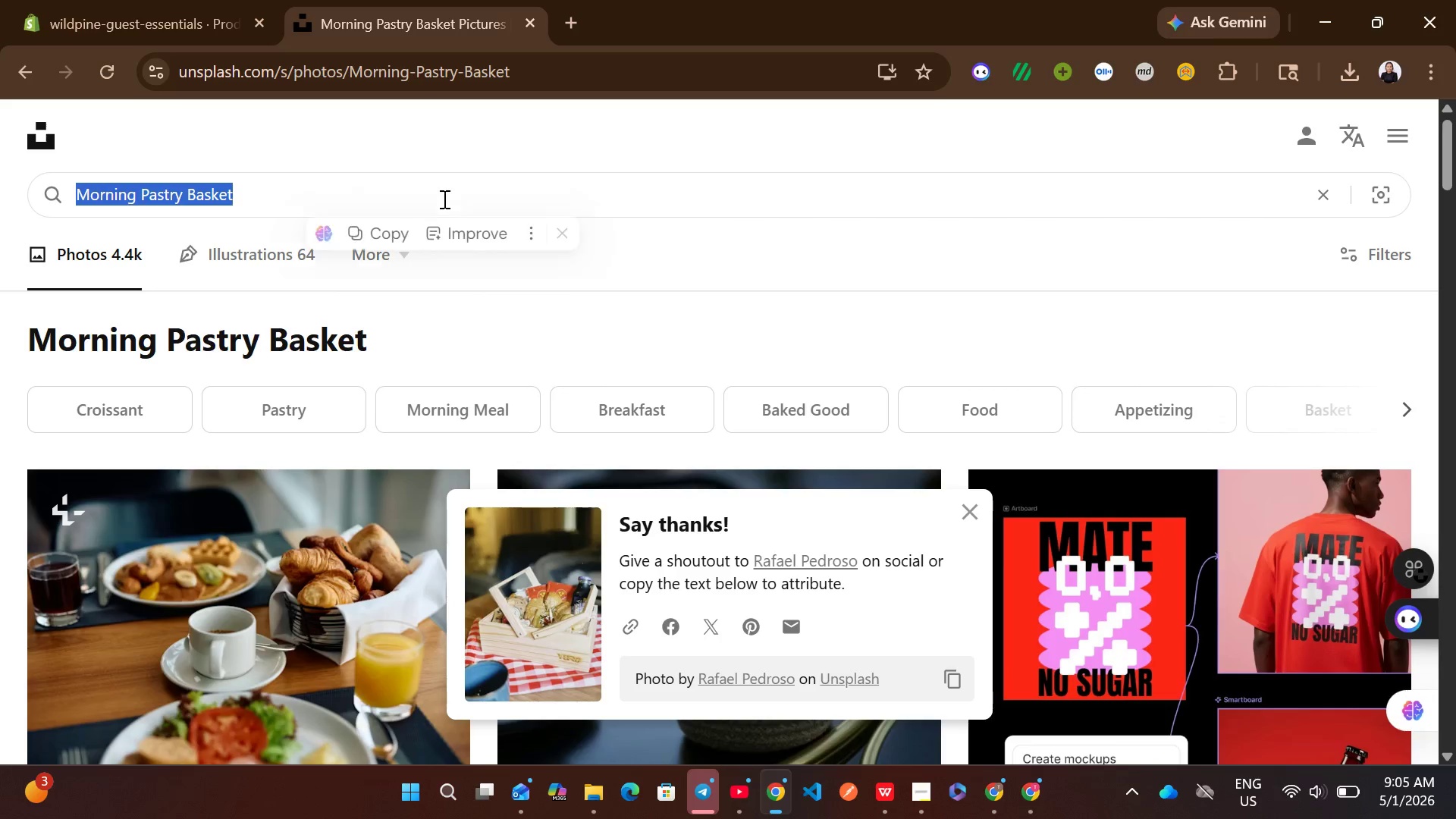 
key(Control+ControlLeft)
 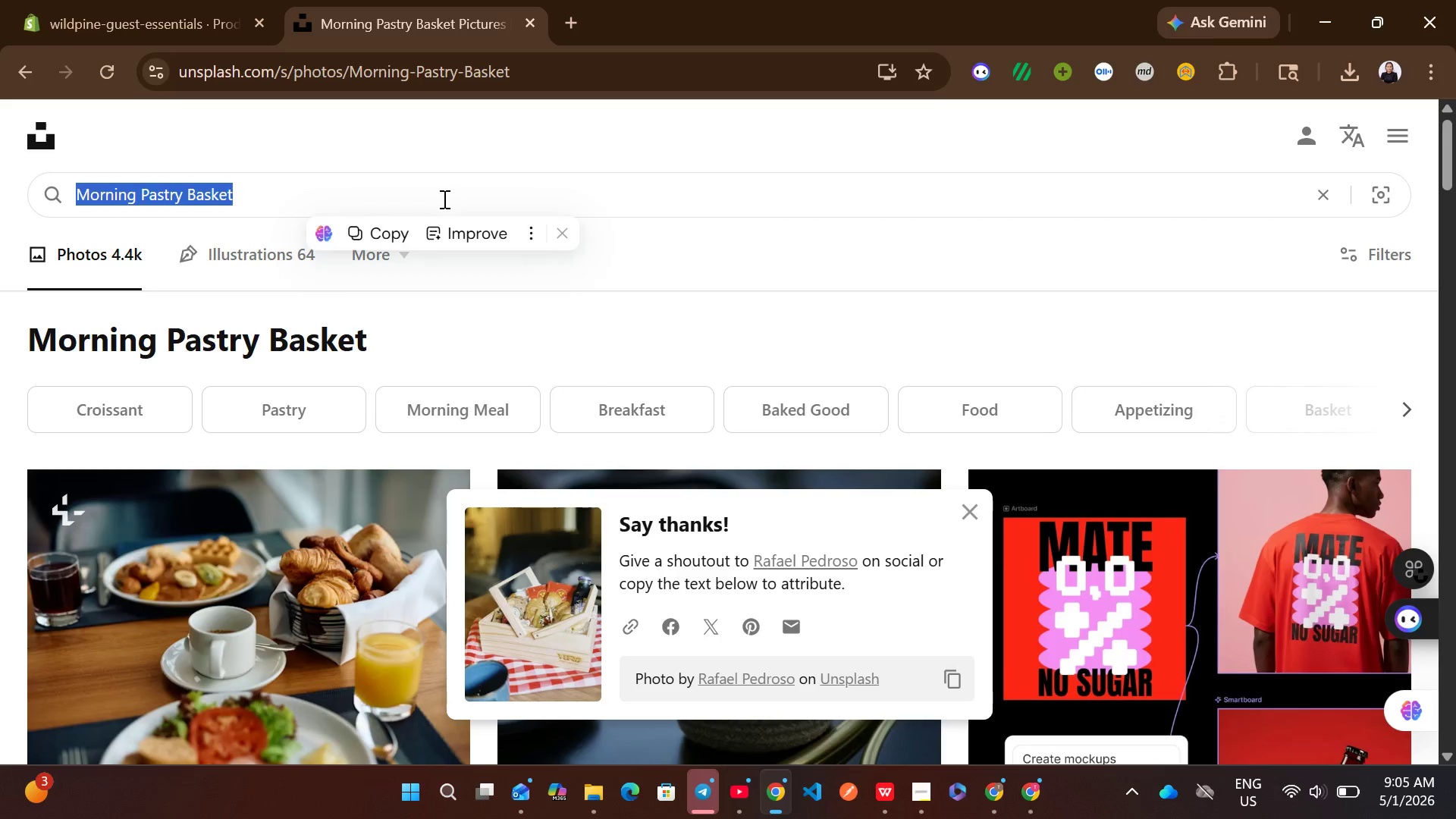 
key(Control+V)
 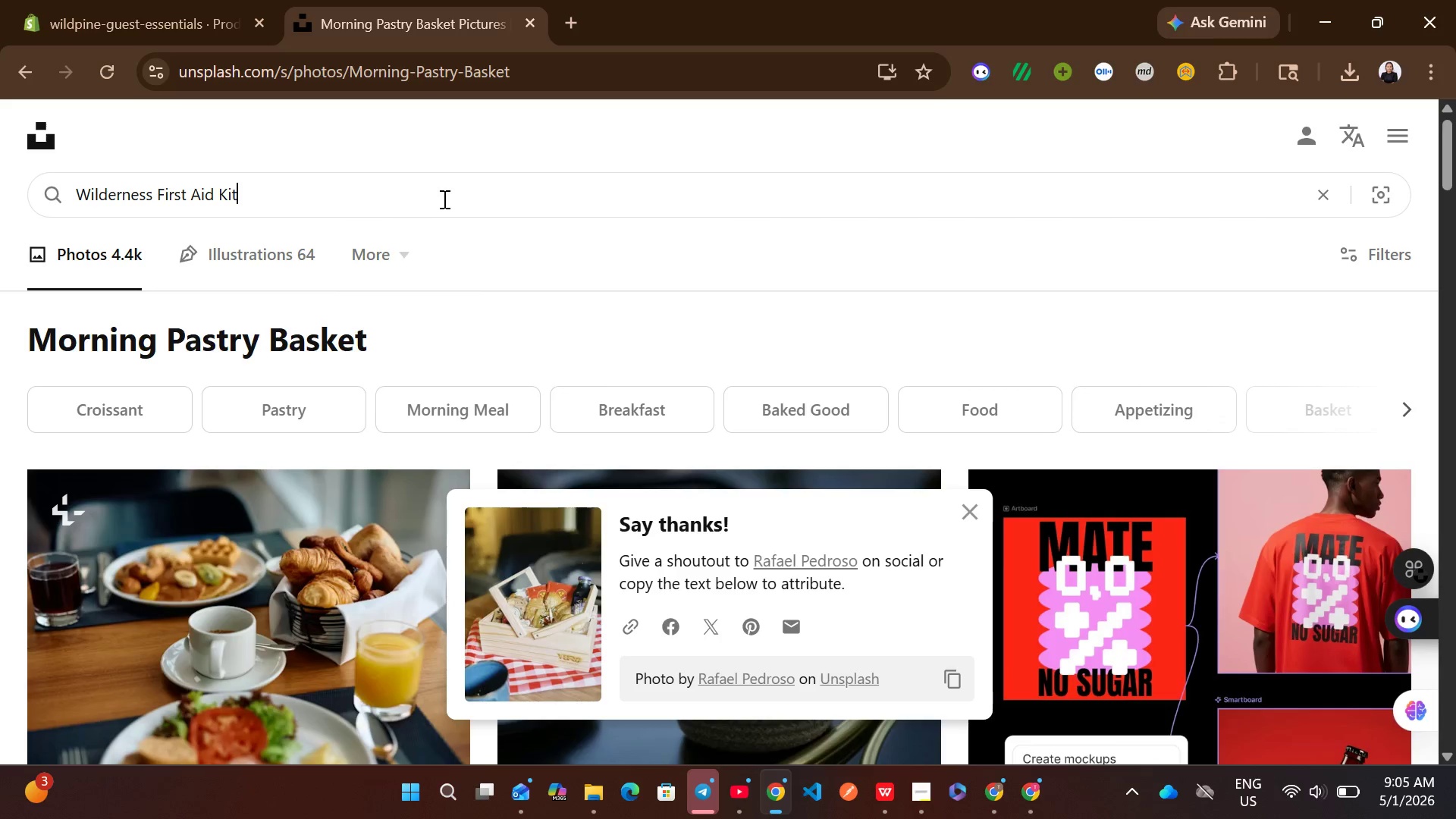 
key(Enter)
 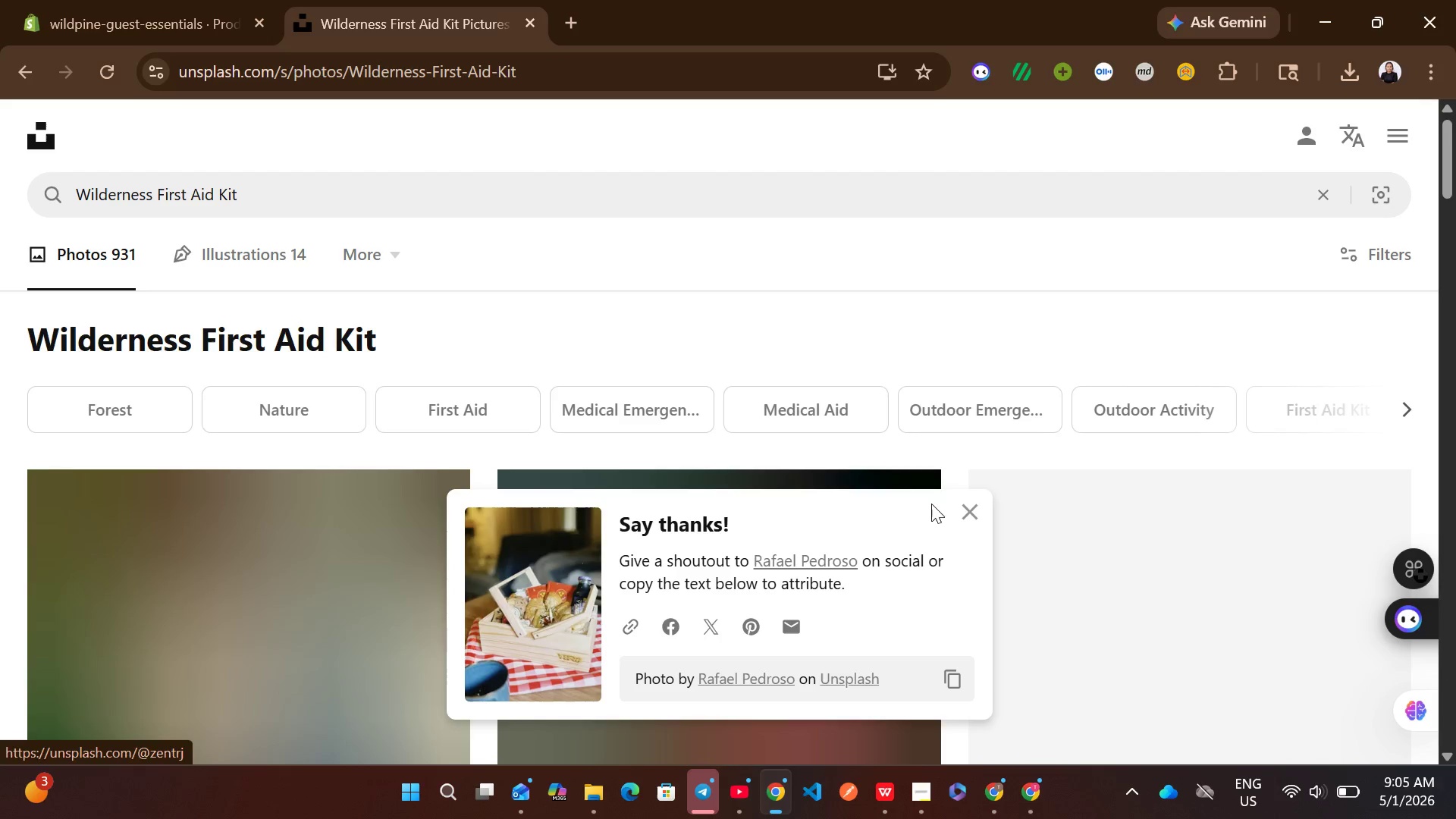 
left_click([978, 504])
 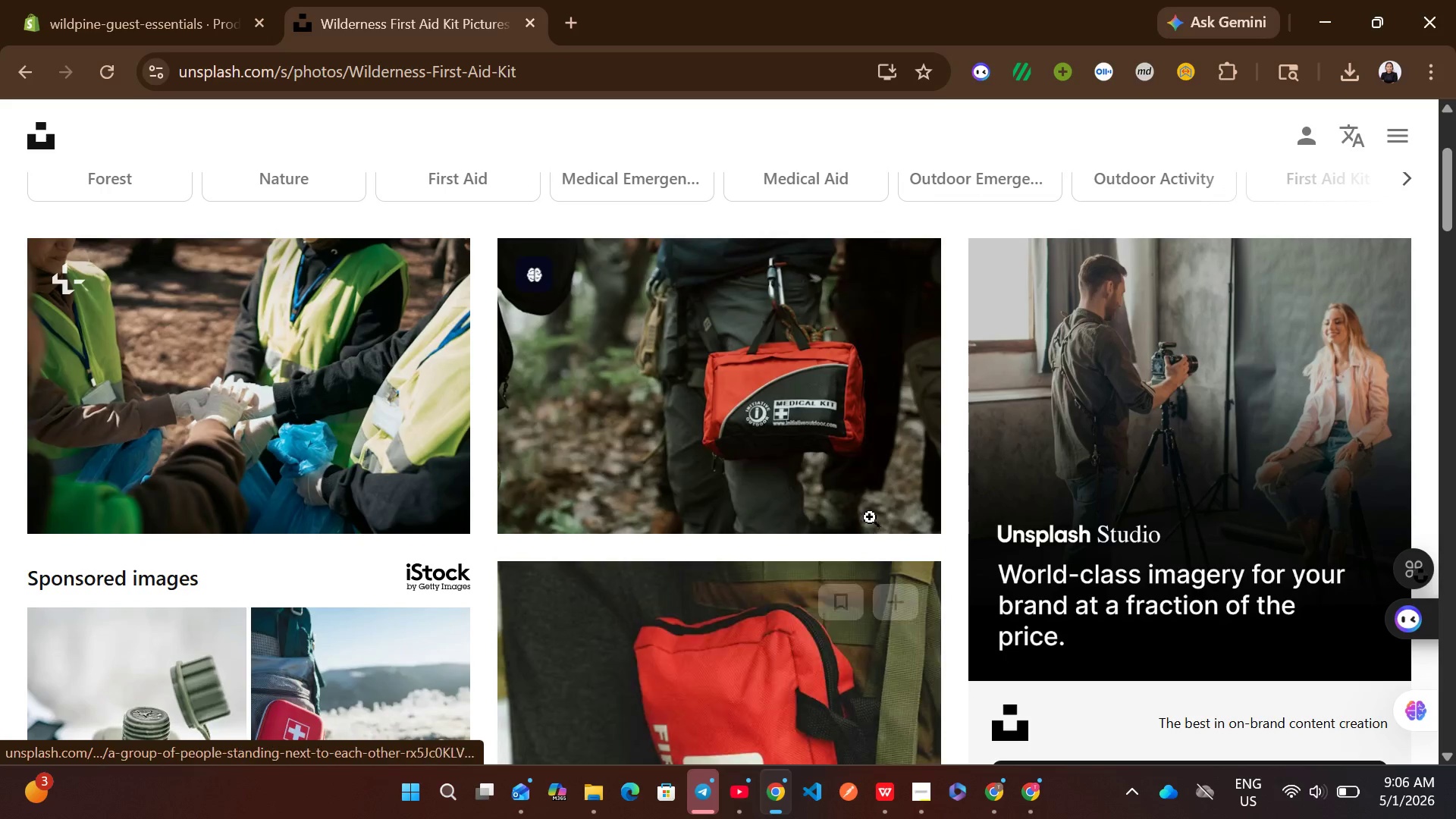 
left_click([891, 488])
 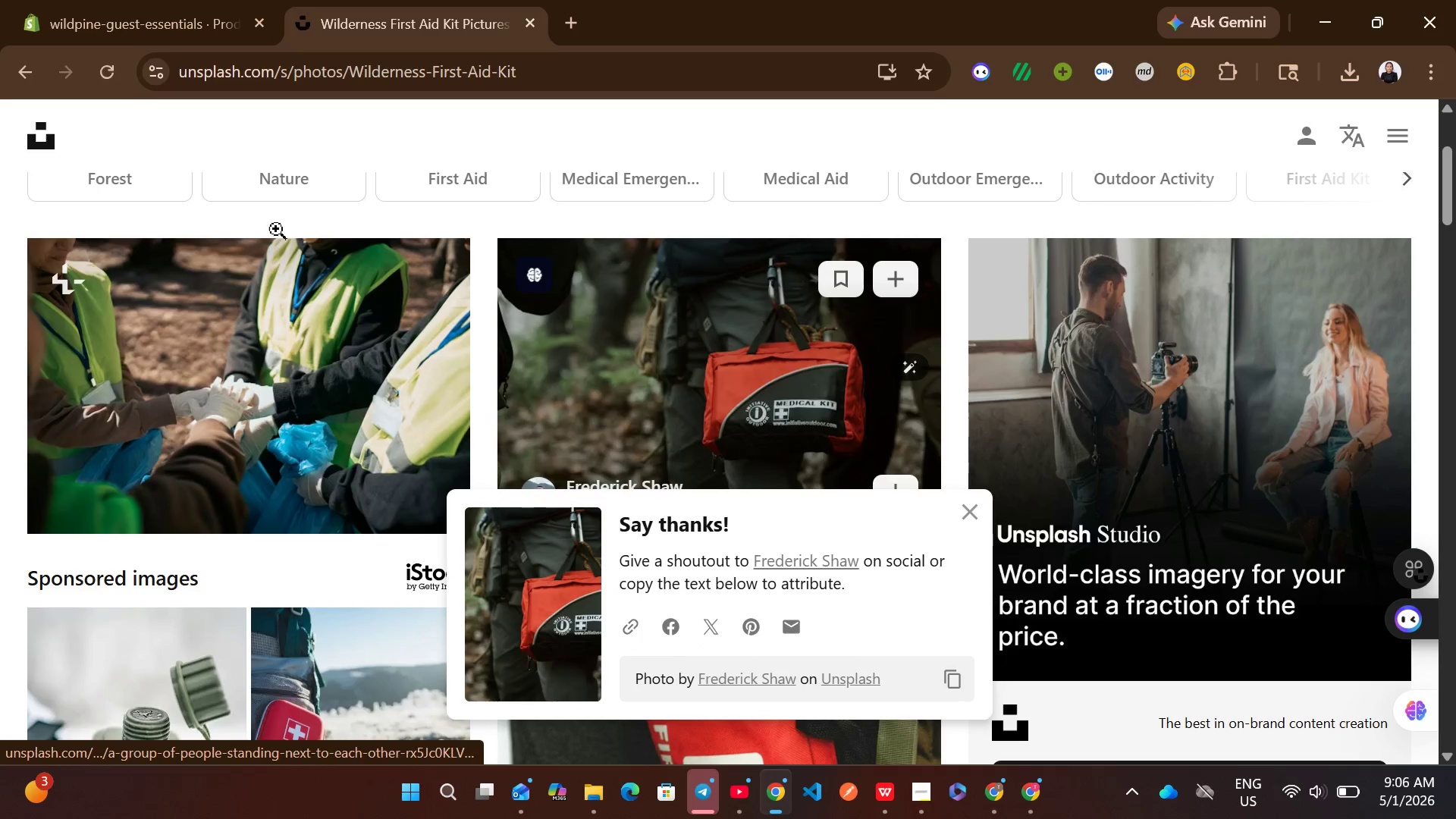 
left_click([198, 0])
 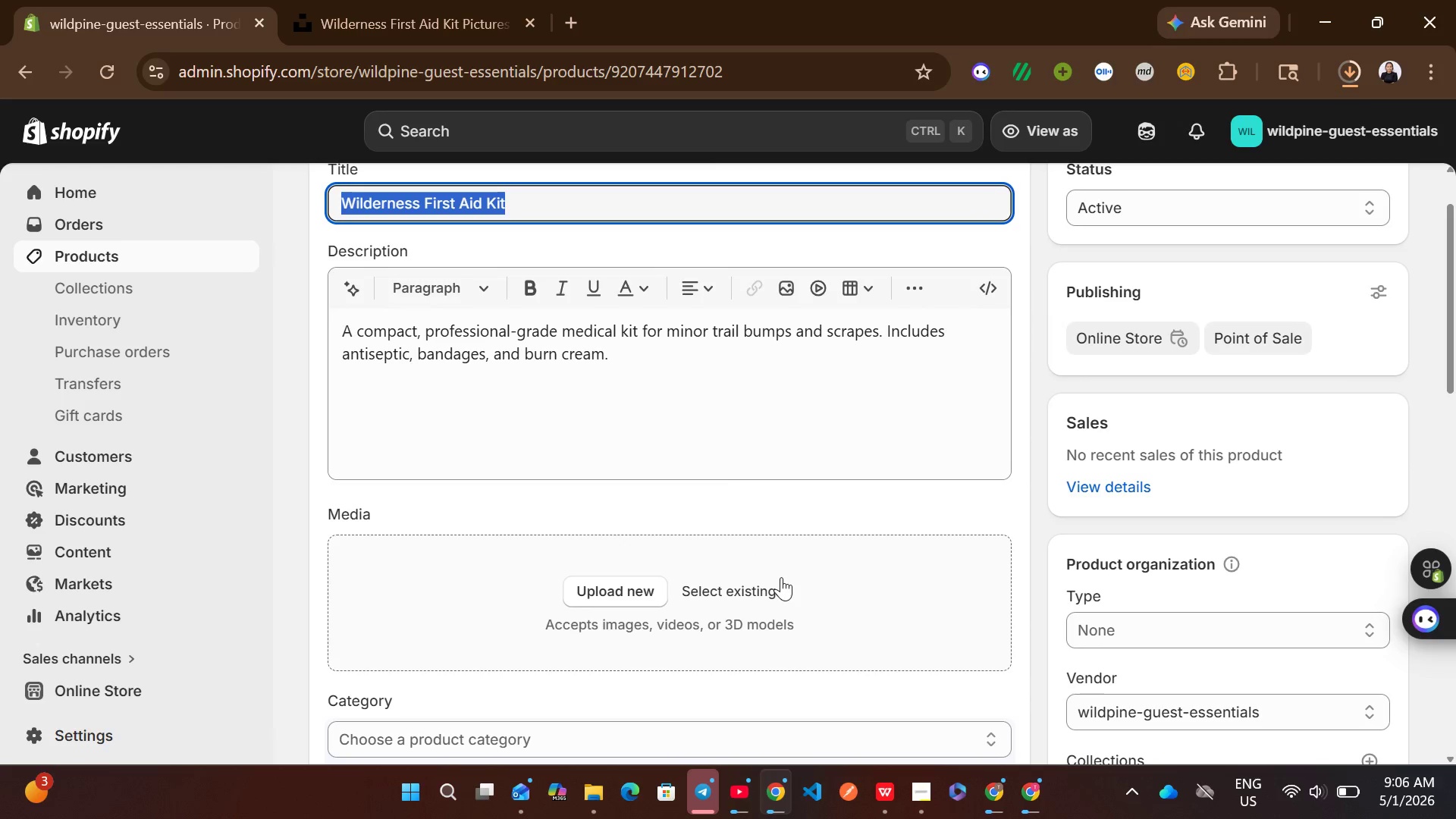 
left_click([850, 484])
 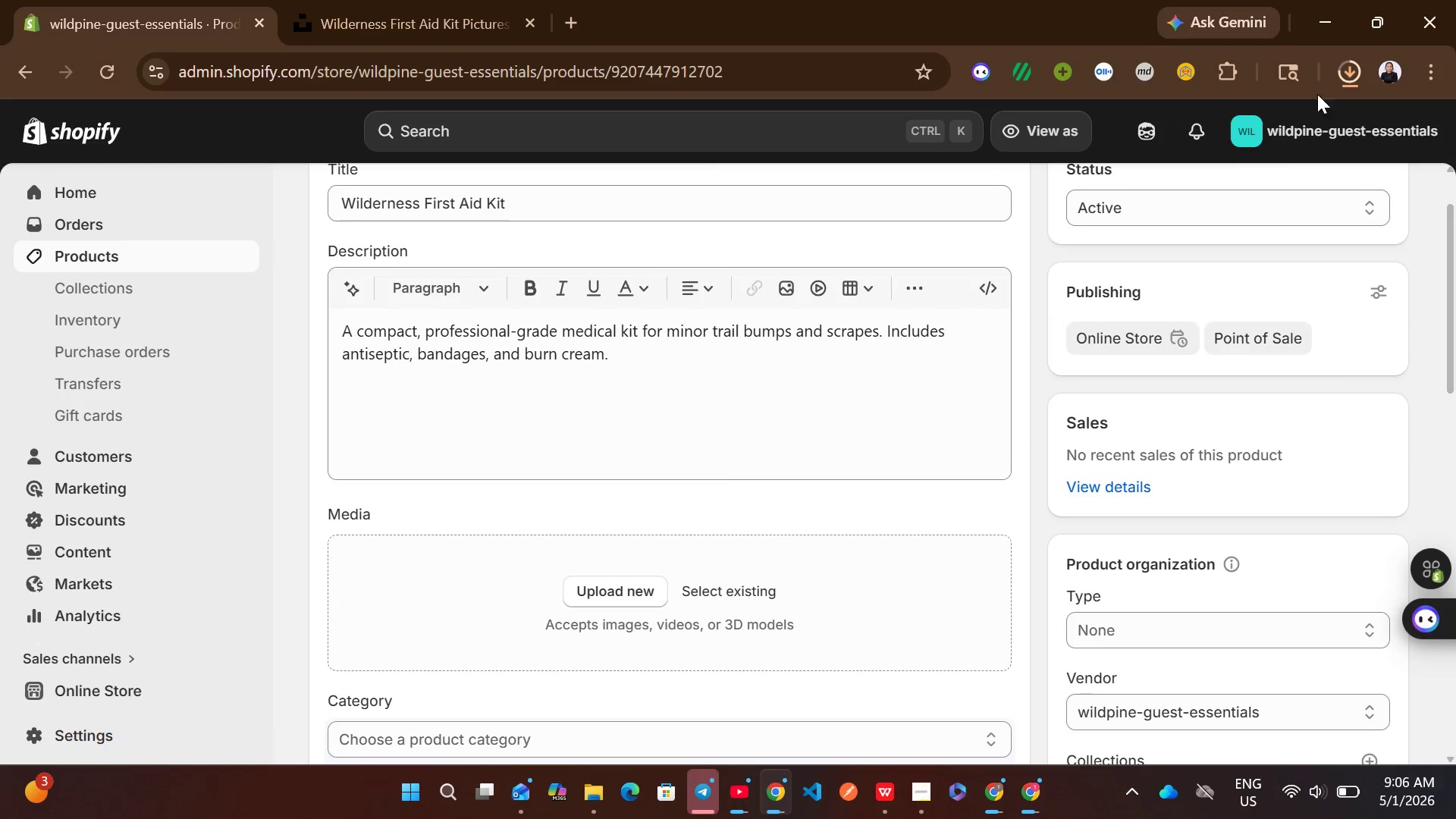 
mouse_move([1320, 88])
 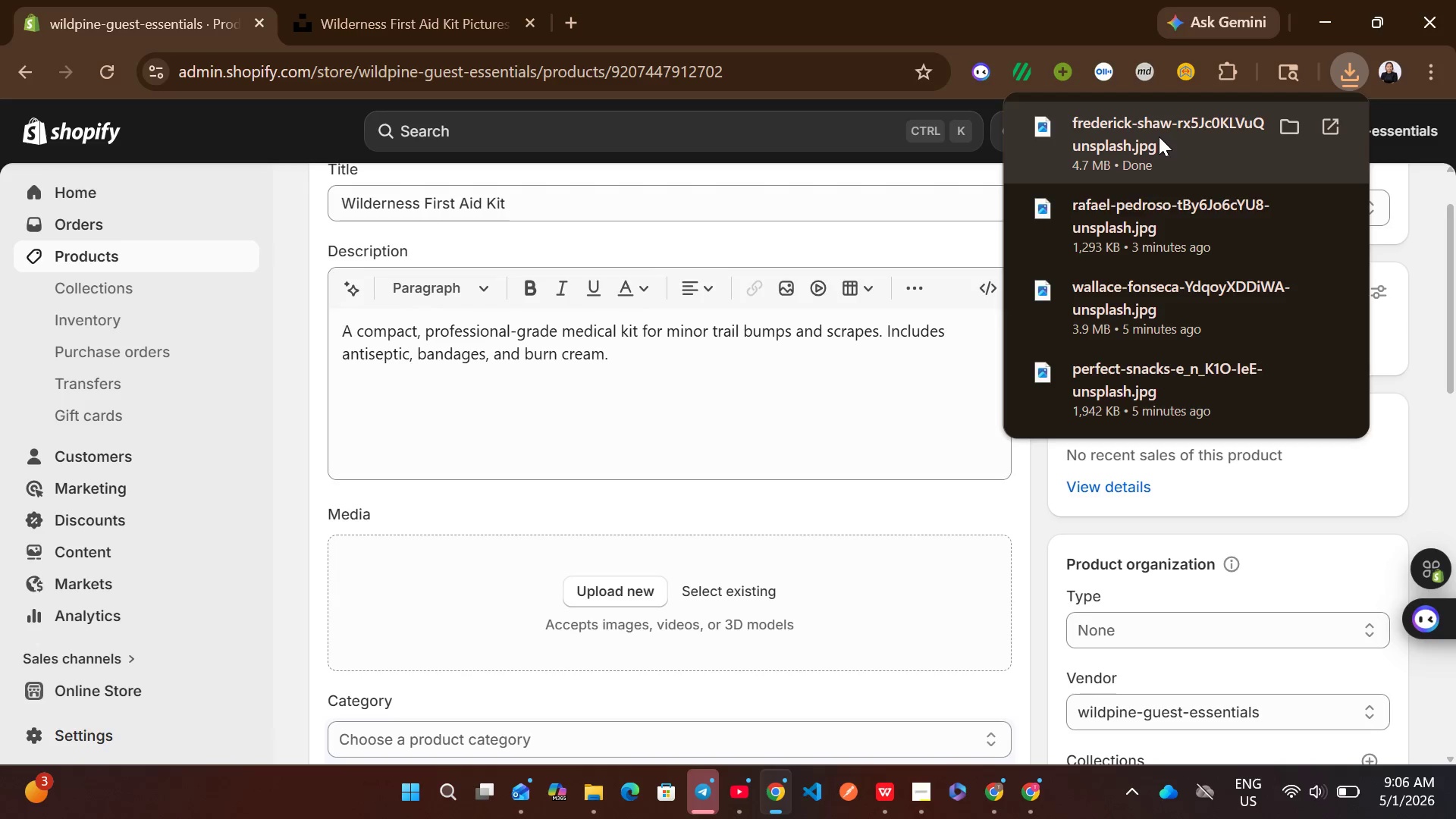 
left_click_drag(start_coordinate=[1159, 136], to_coordinate=[755, 595])
 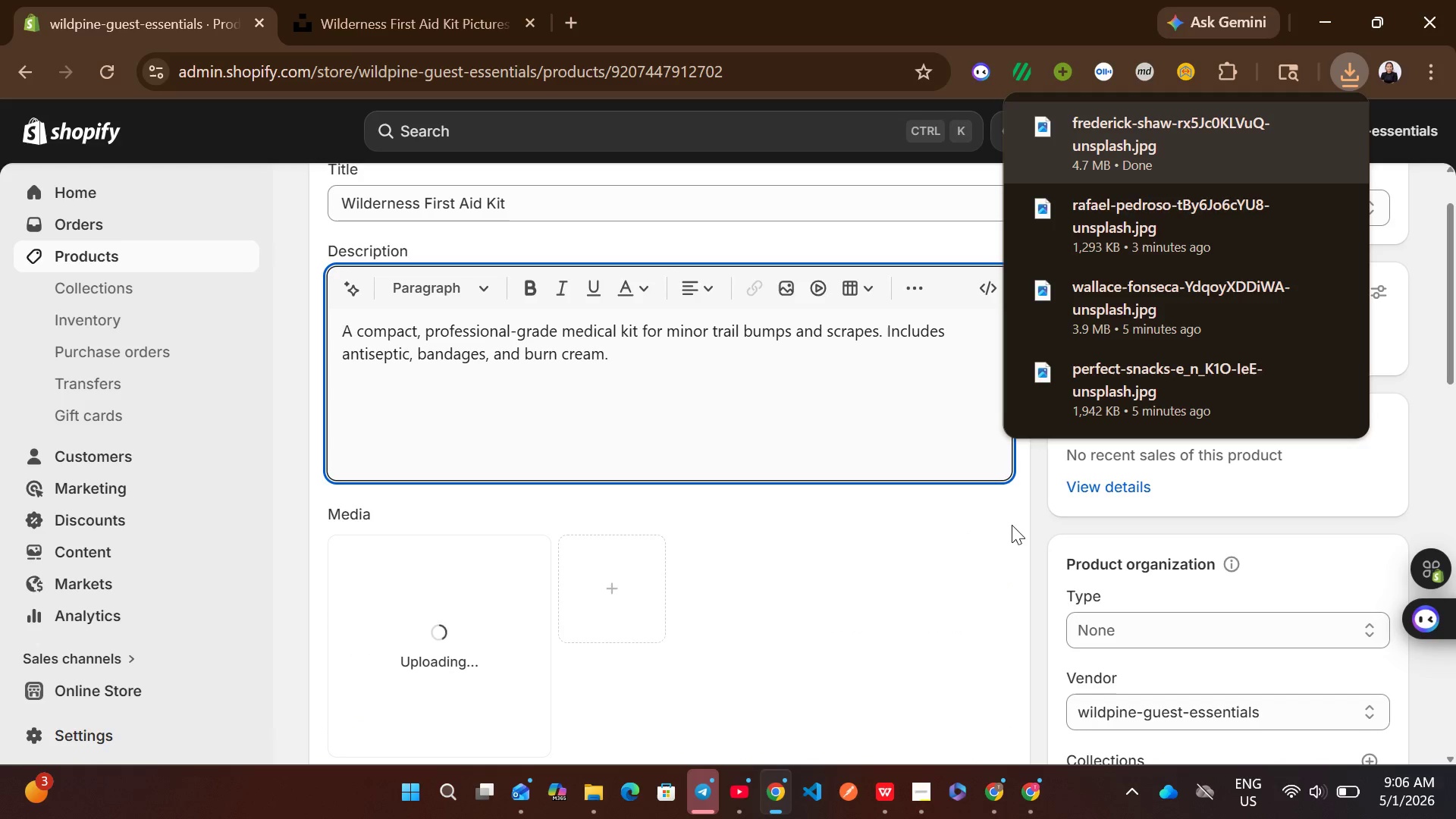 
left_click([1025, 525])
 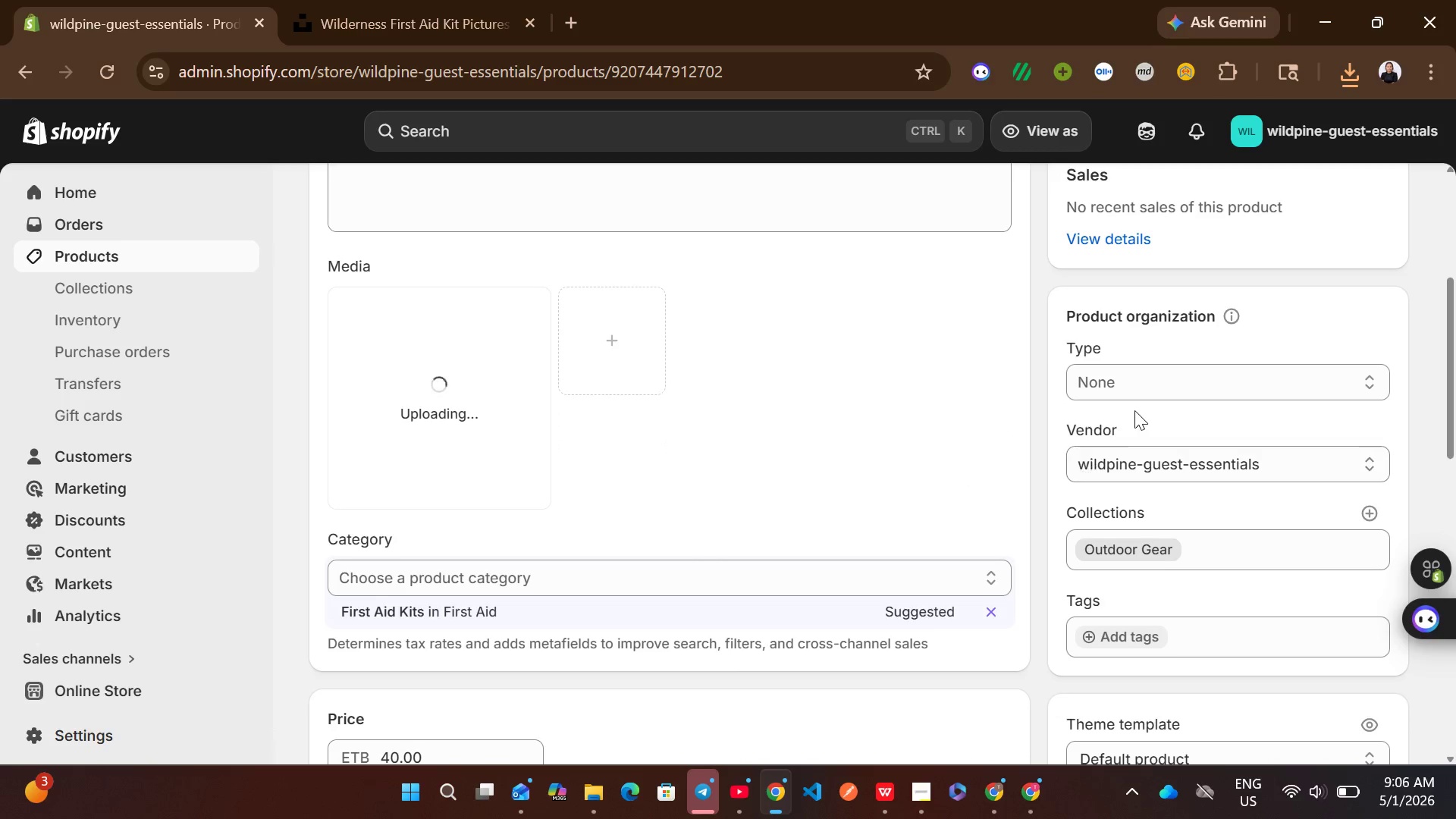 
left_click([1143, 392])
 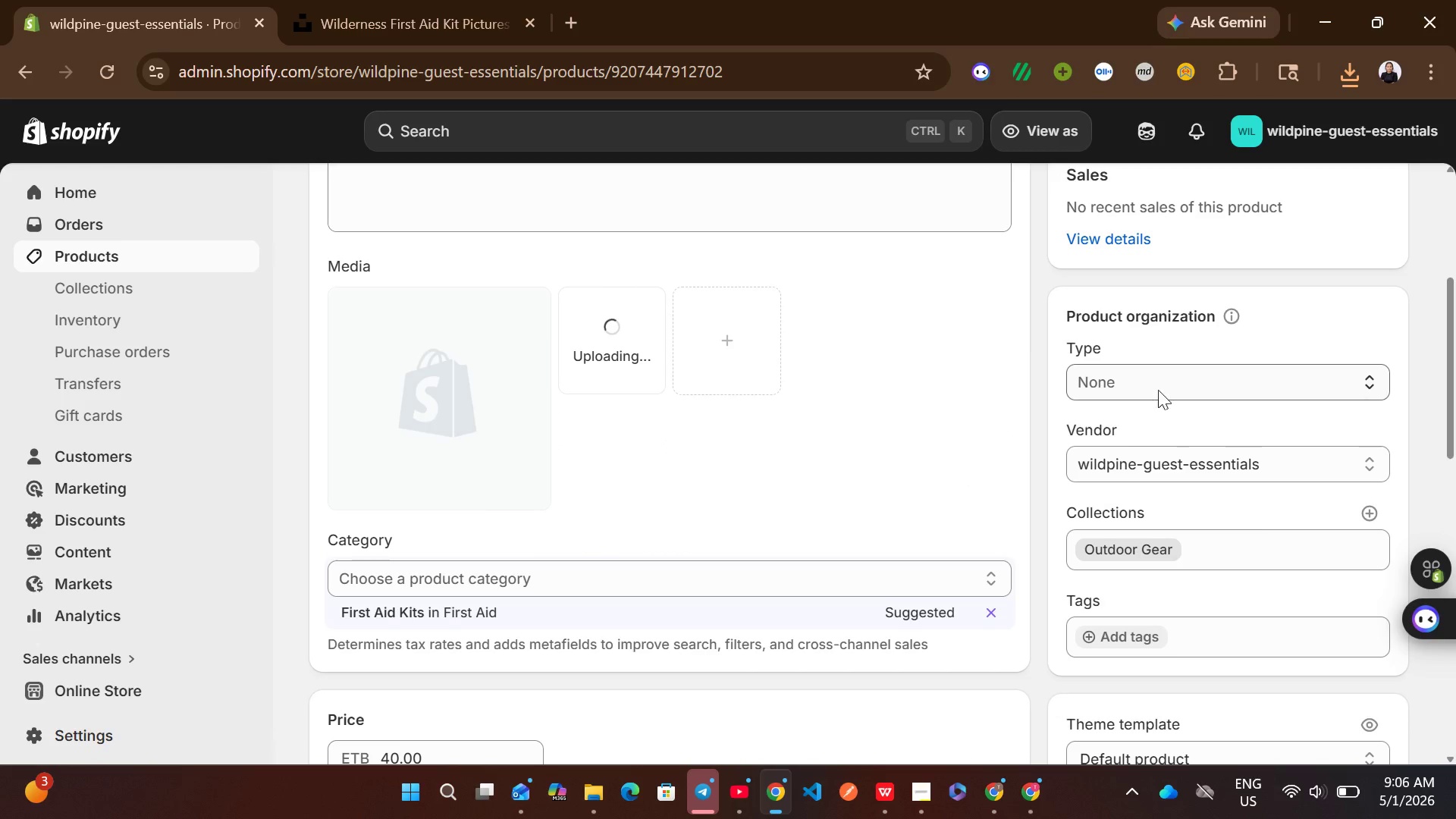 
left_click([1175, 388])
 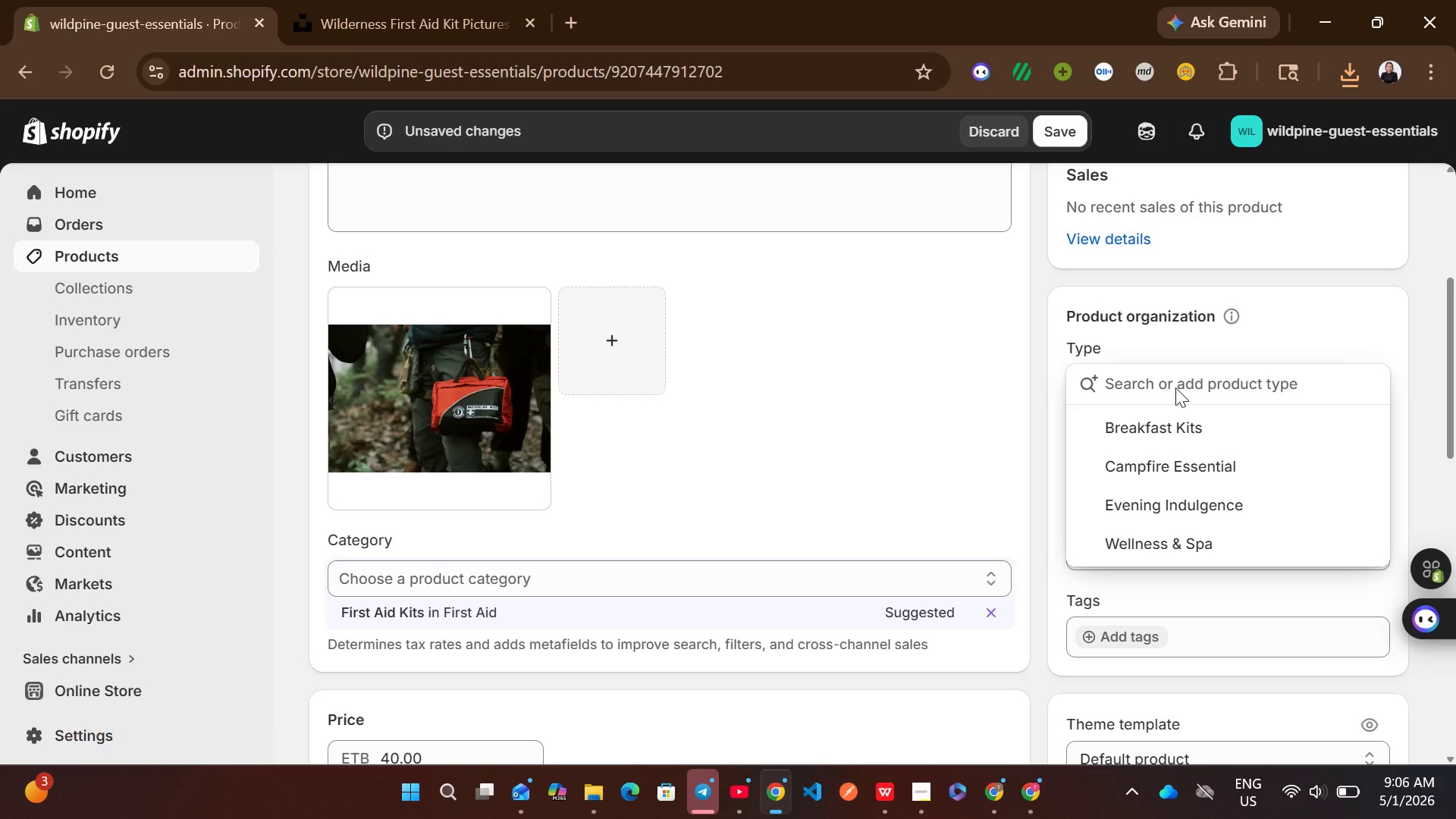 
wait(10.88)
 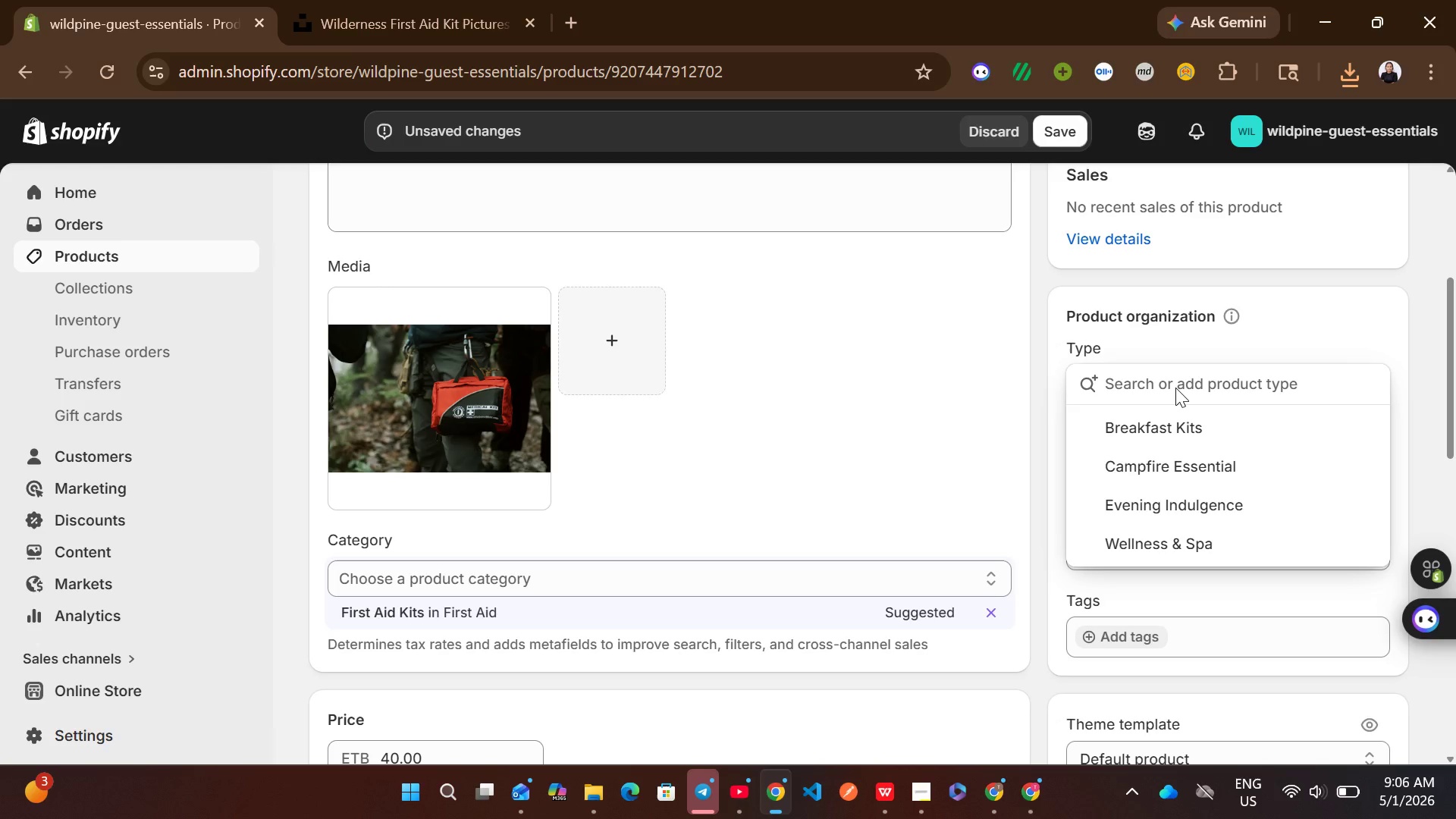 
type(o)
key(Backspace)
type(Outdoor Gear)
 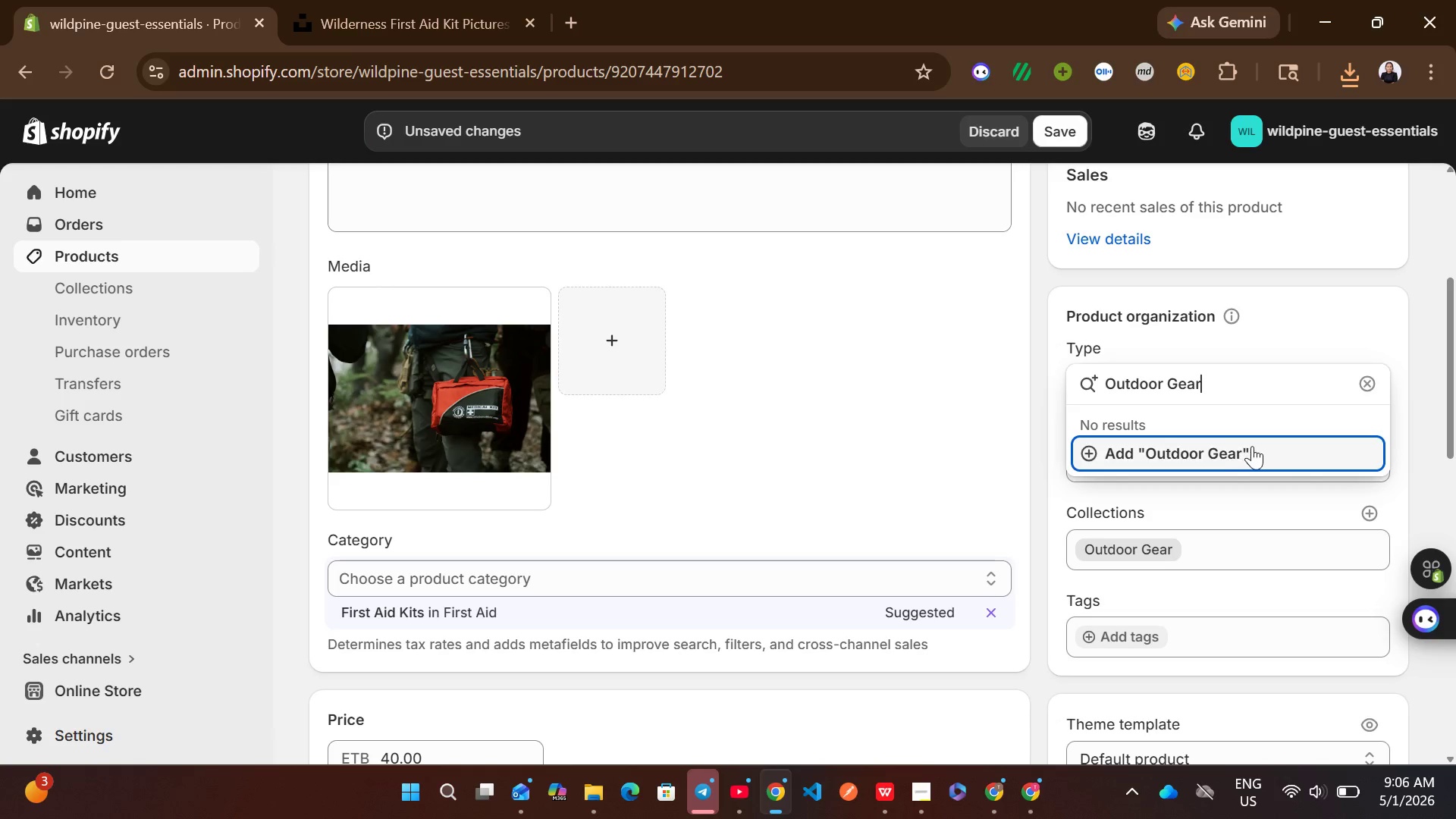 
left_click([1252, 446])
 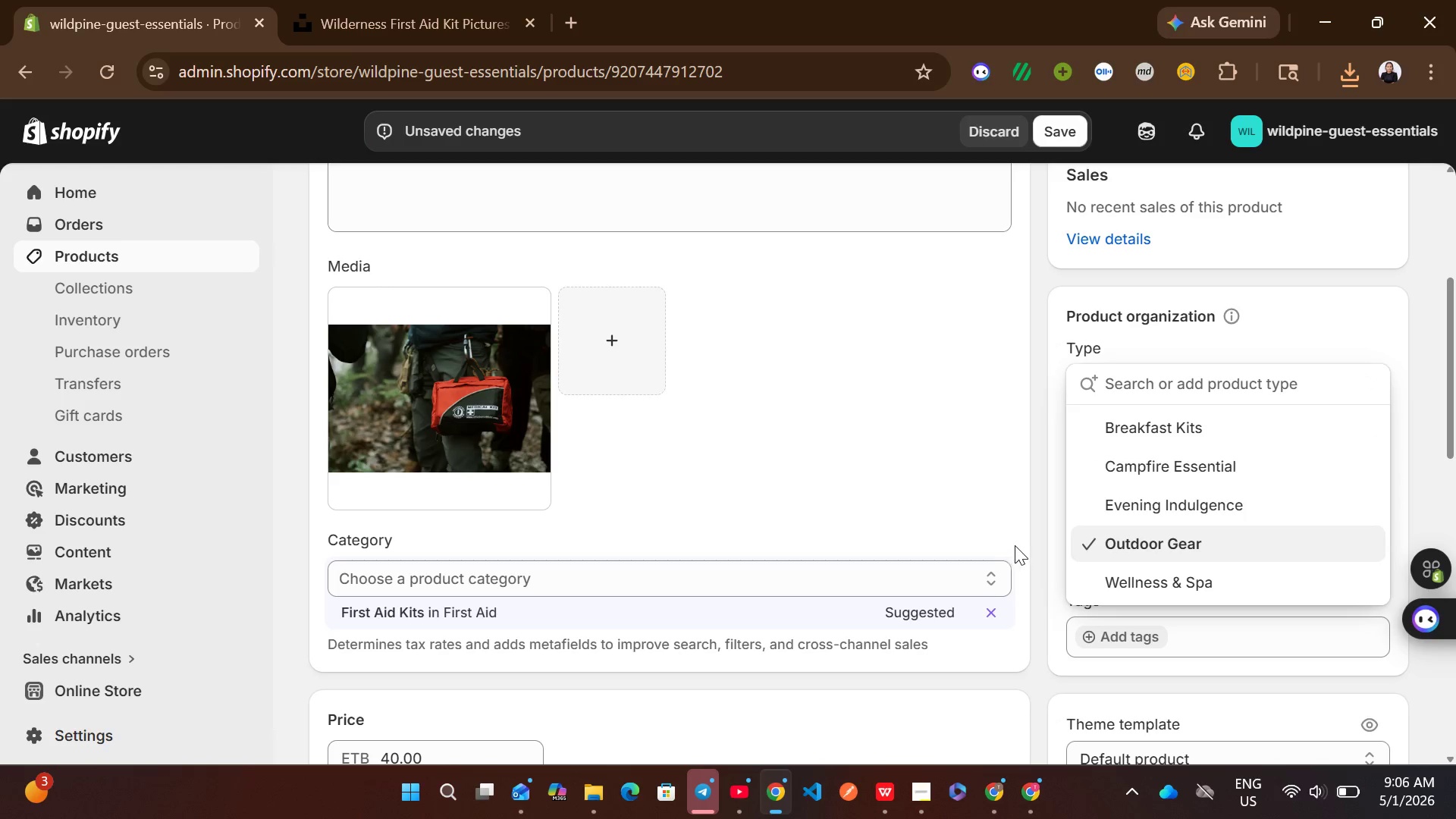 
left_click([1044, 547])
 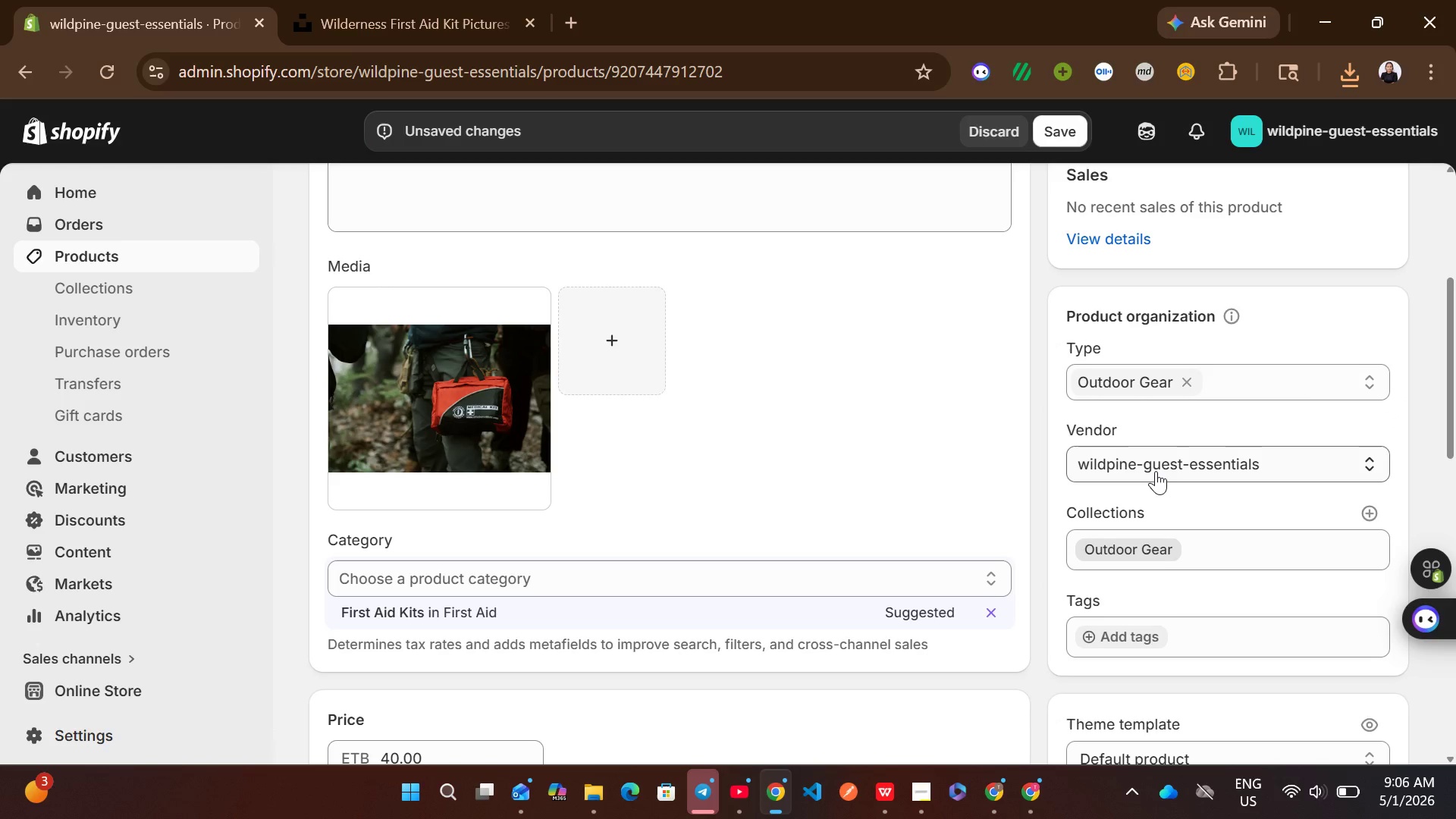 
left_click([1156, 471])
 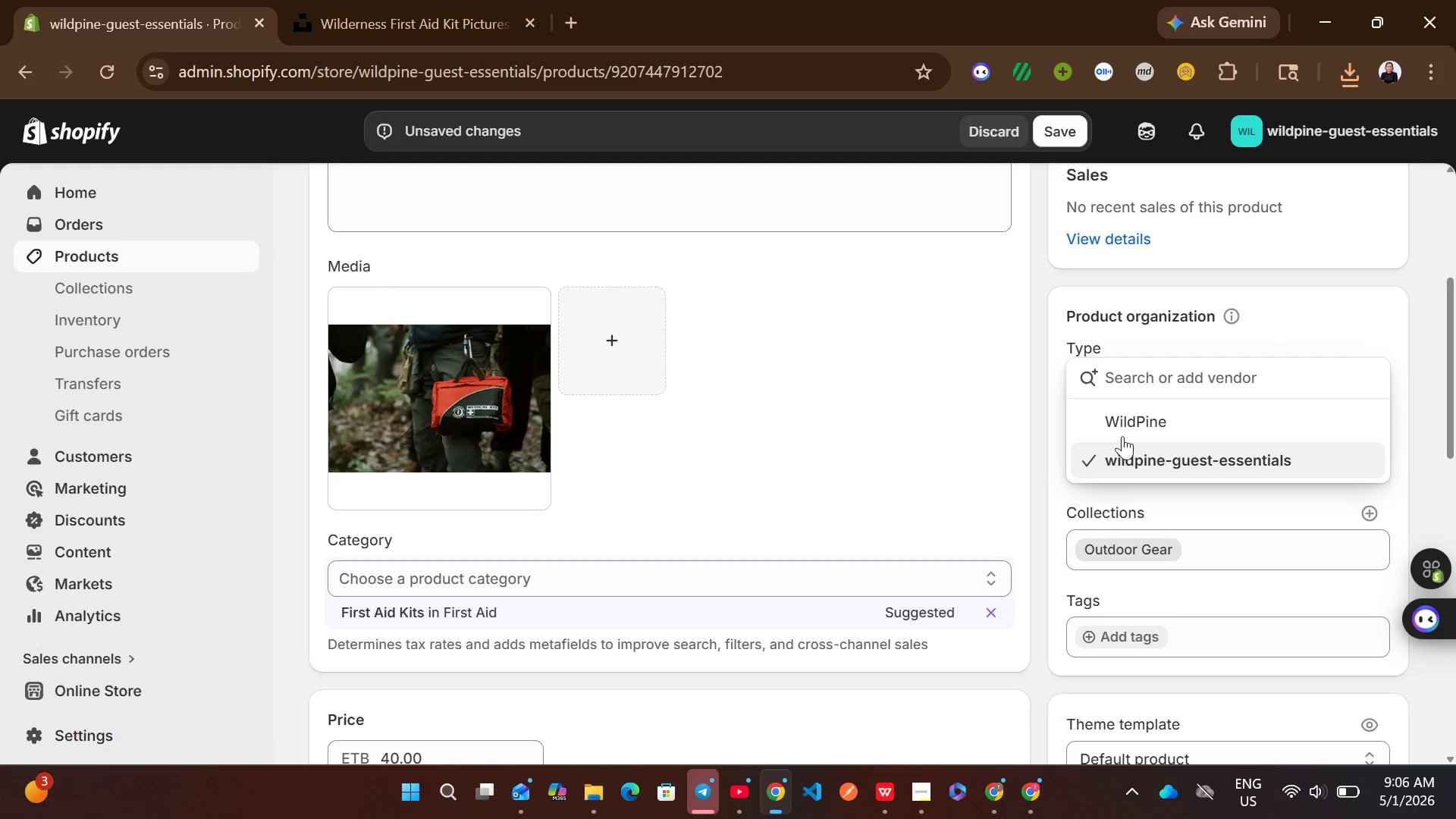 
left_click([1126, 428])
 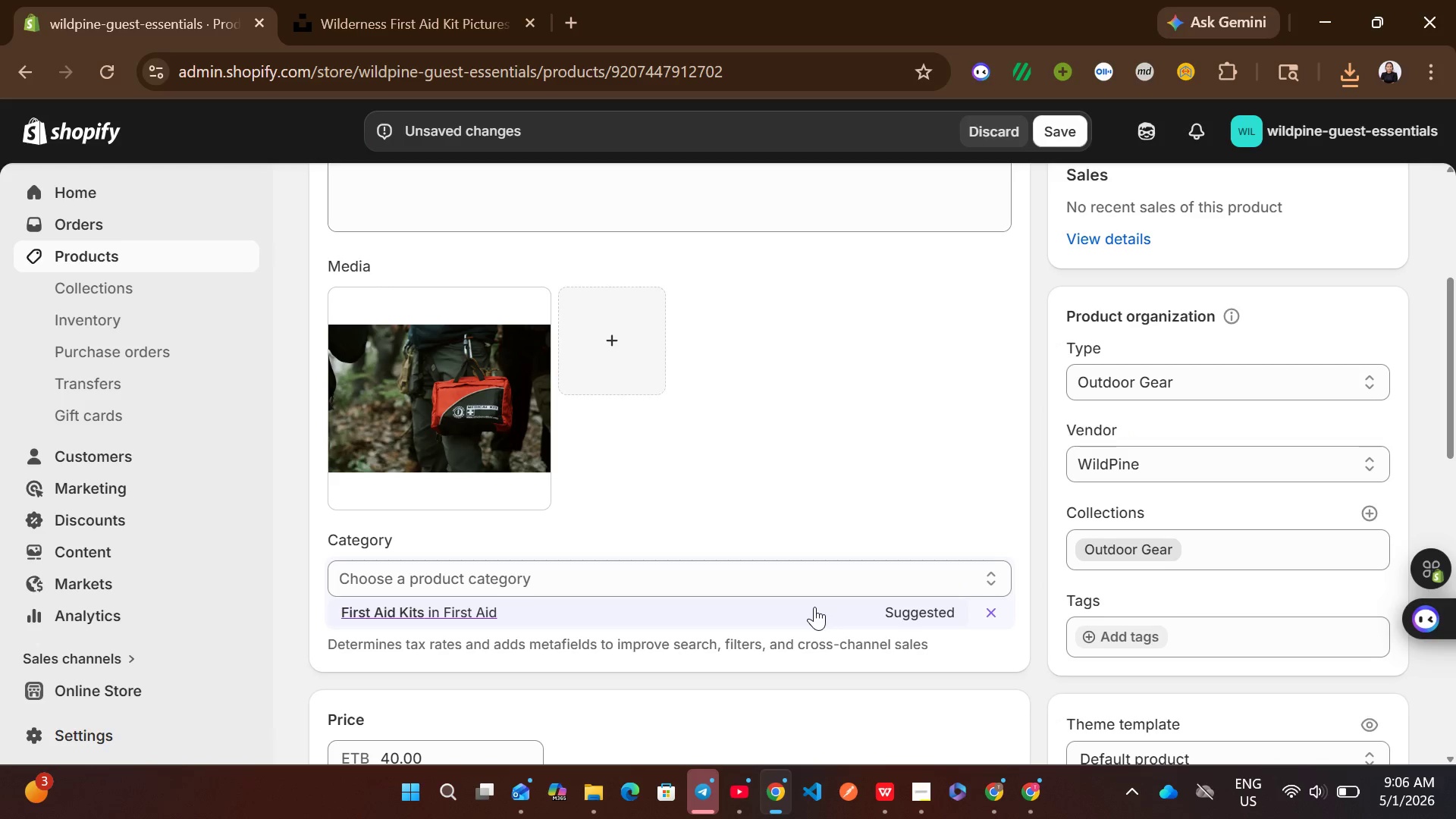 
left_click([814, 607])
 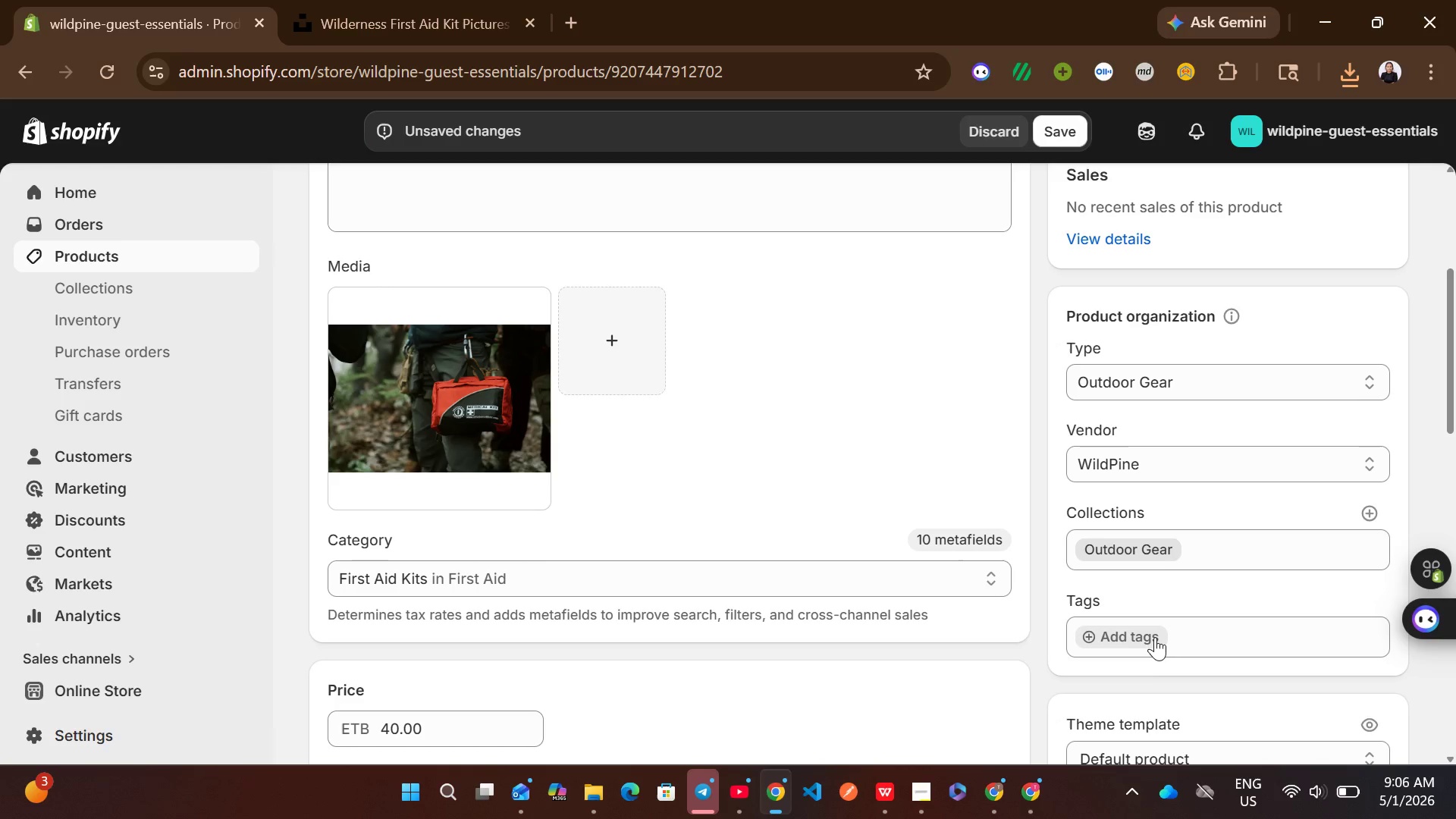 
left_click([1147, 633])
 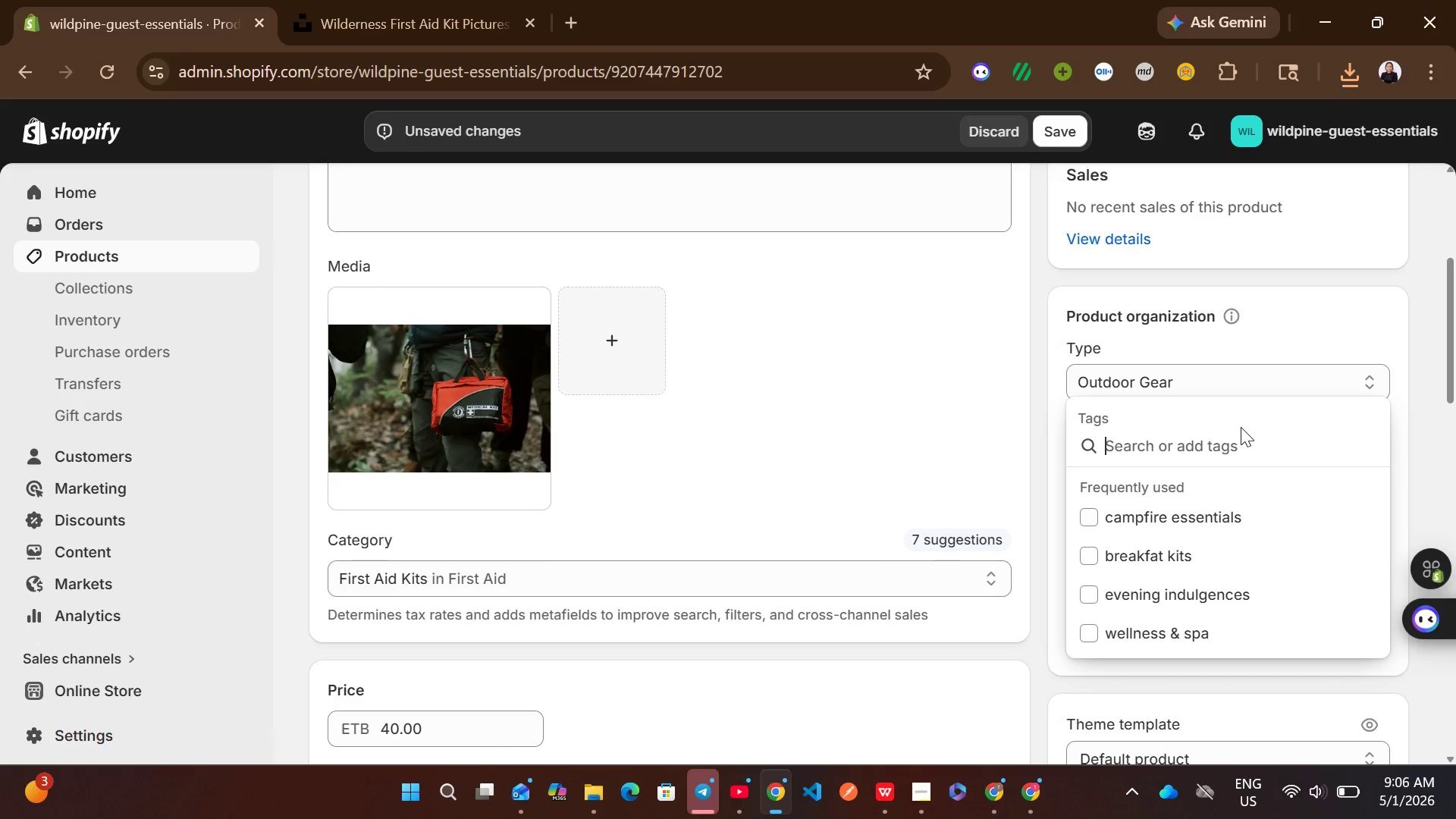 
type(outdoor h)
key(Backspace)
type(gear)
 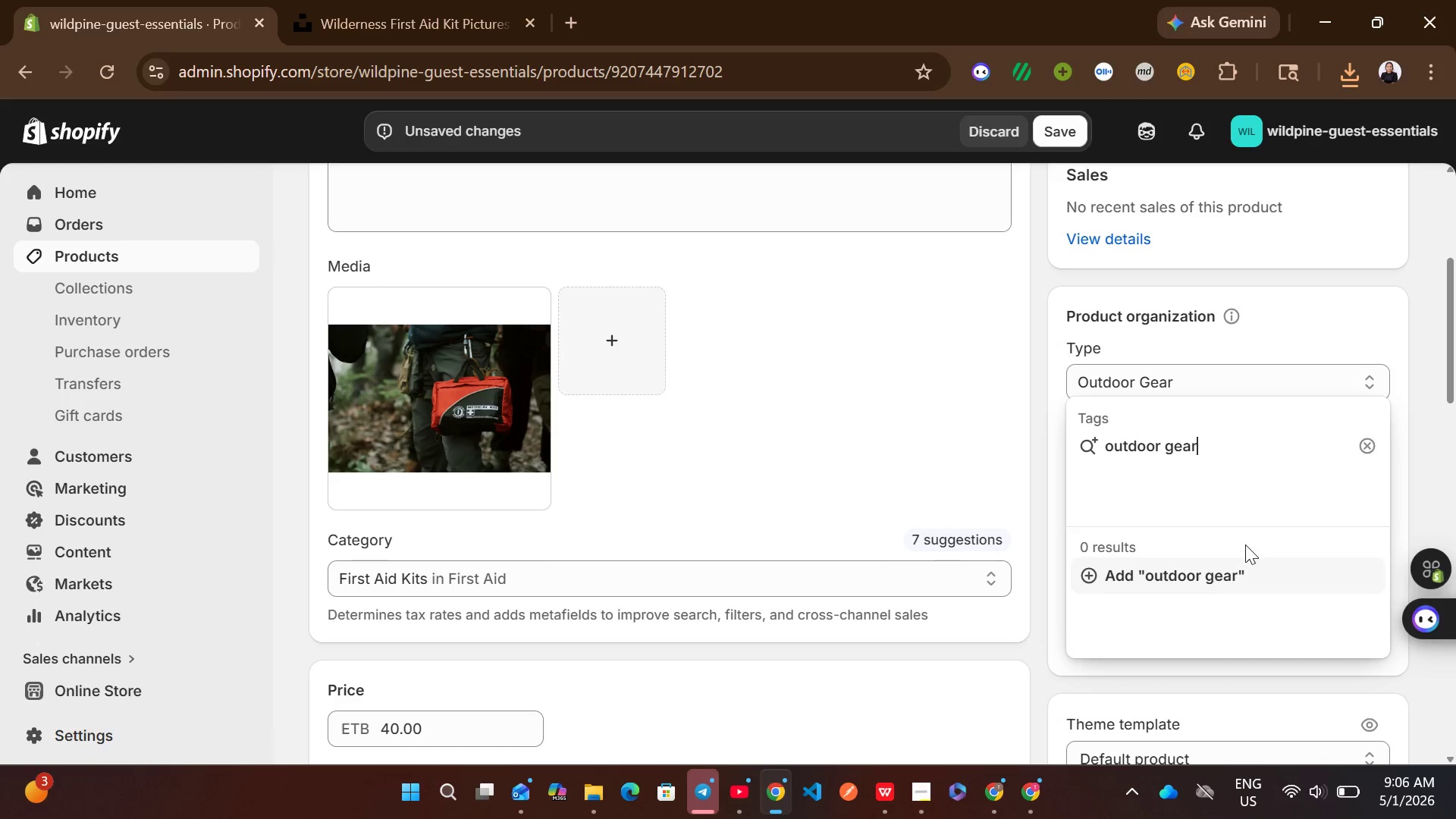 
left_click([1241, 566])
 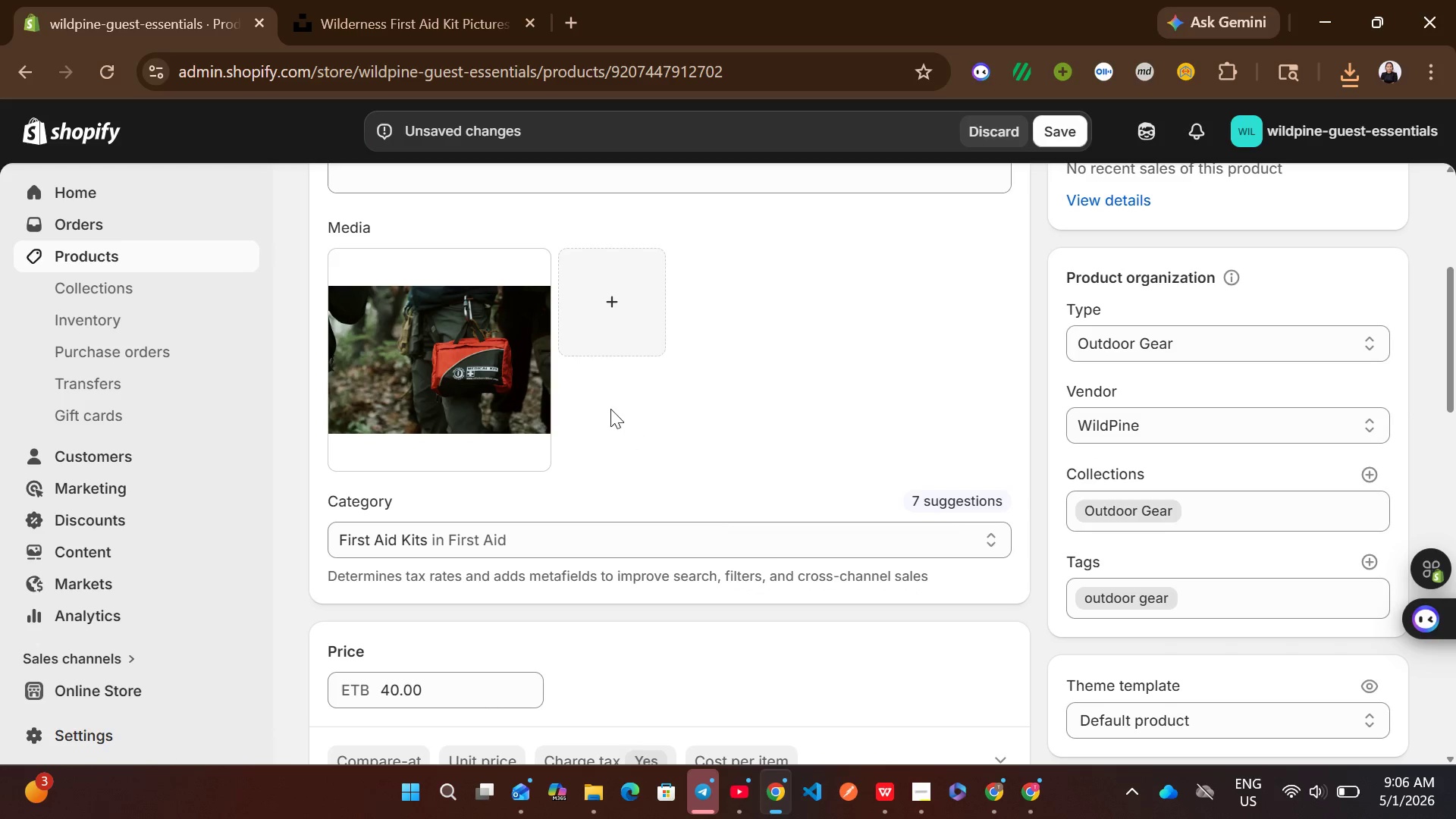 
left_click([504, 402])
 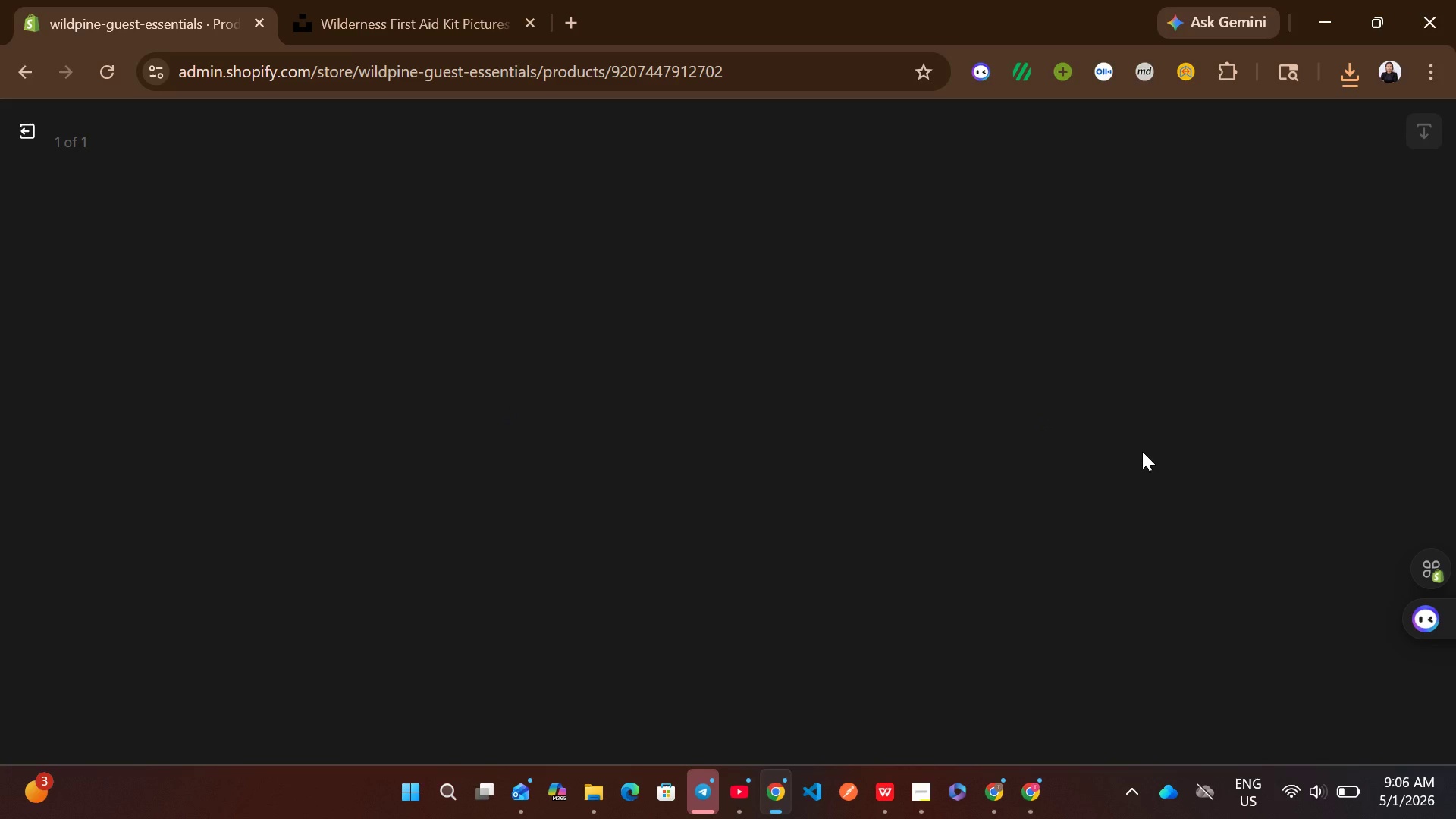 
wait(9.41)
 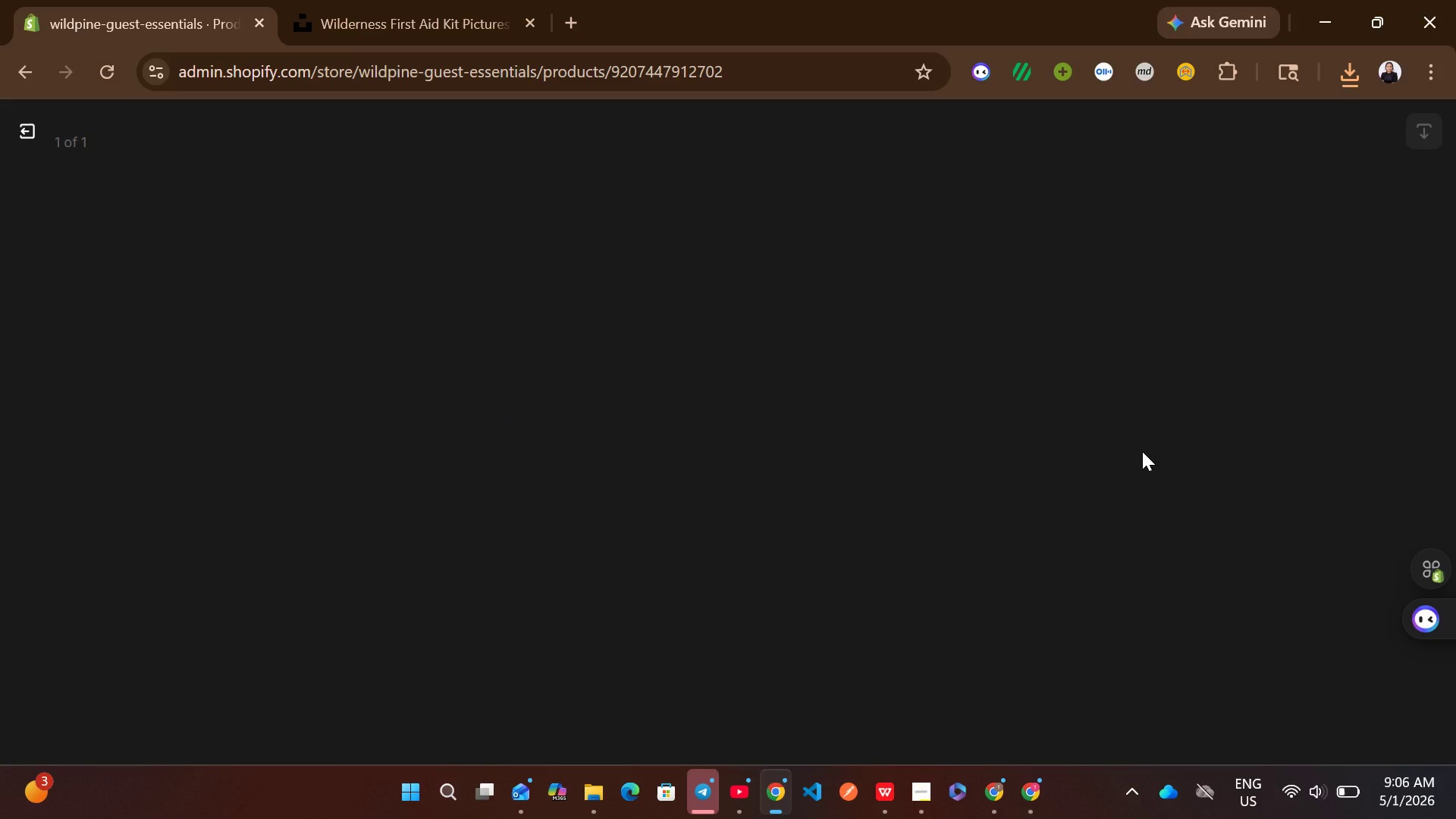 
type(rech fo)
key(Backspace)
type(irst aid pouch with medical supplies)
 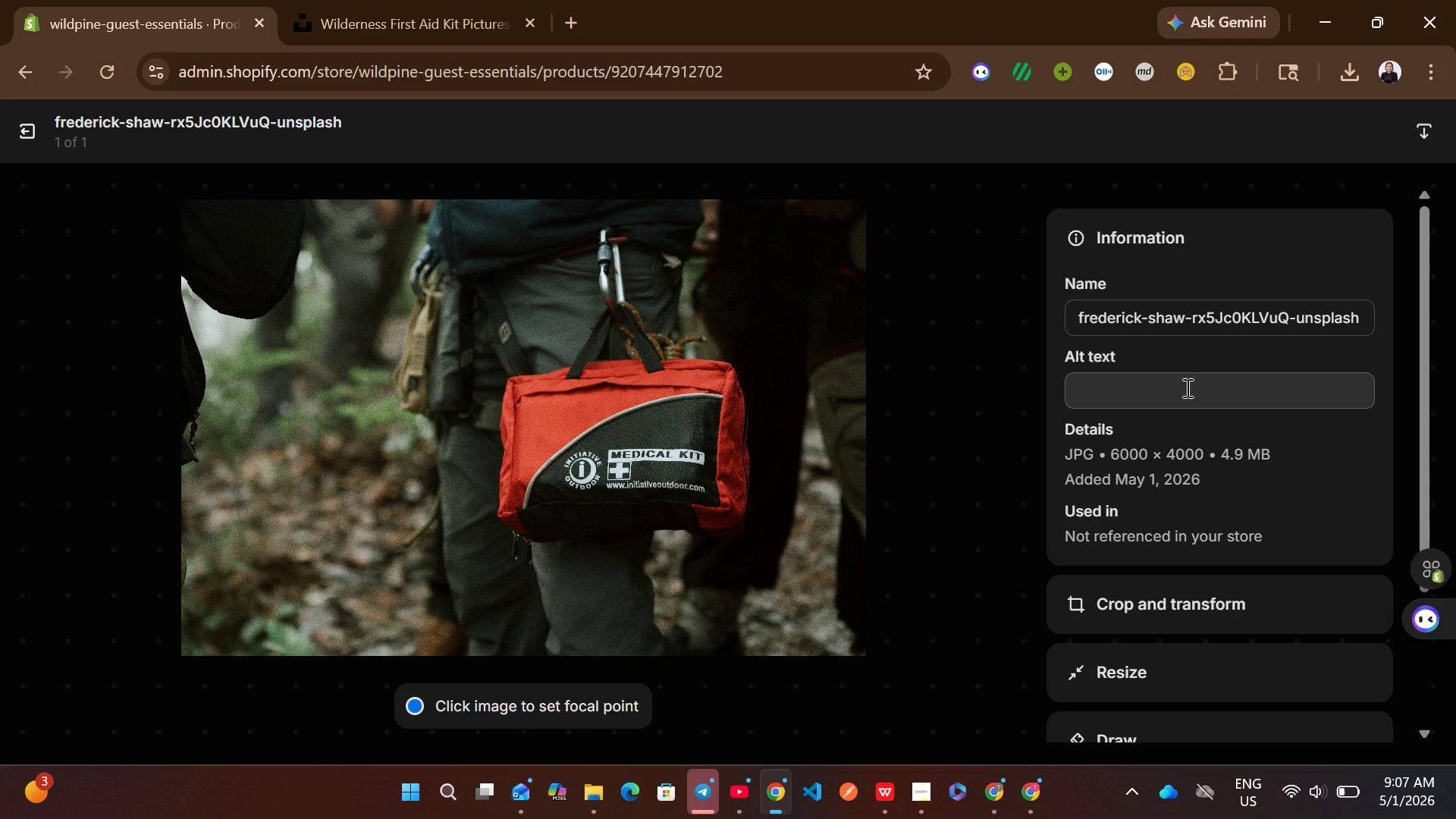 
left_click([1186, 388])
 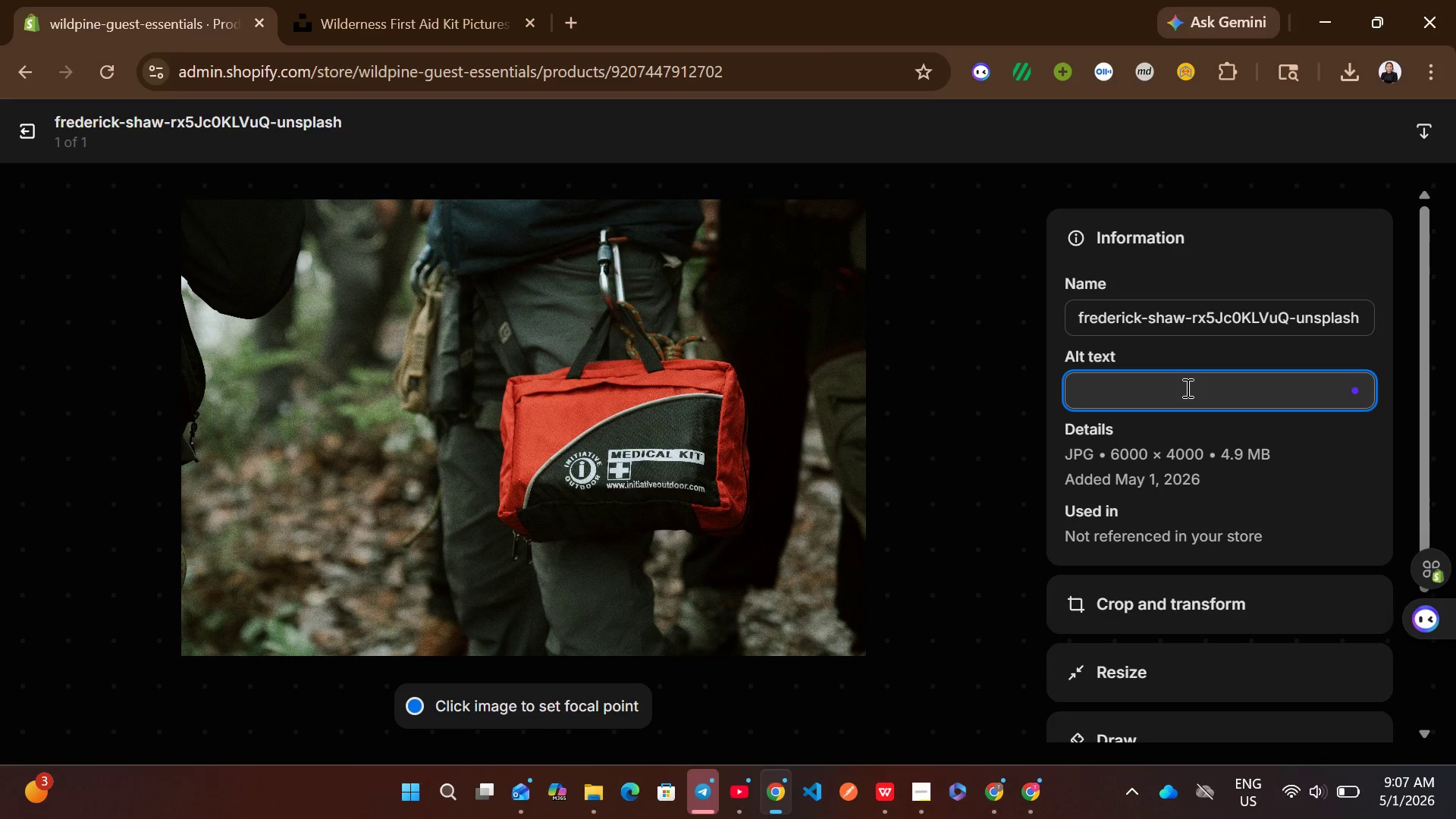 
type(red fire)
key(Backspace)
type(st aid pouch with medical supplies.)
 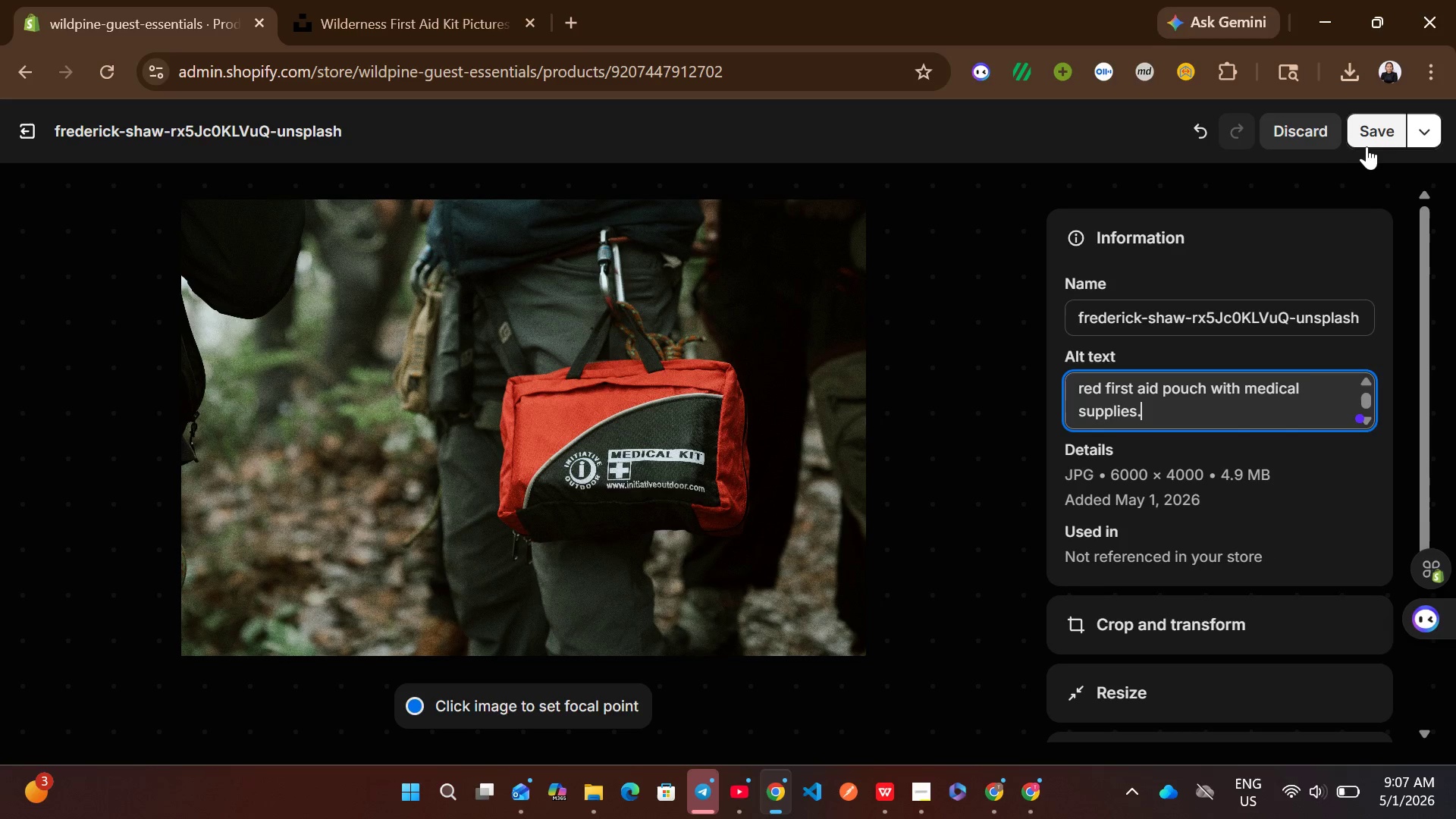 
left_click([1369, 143])
 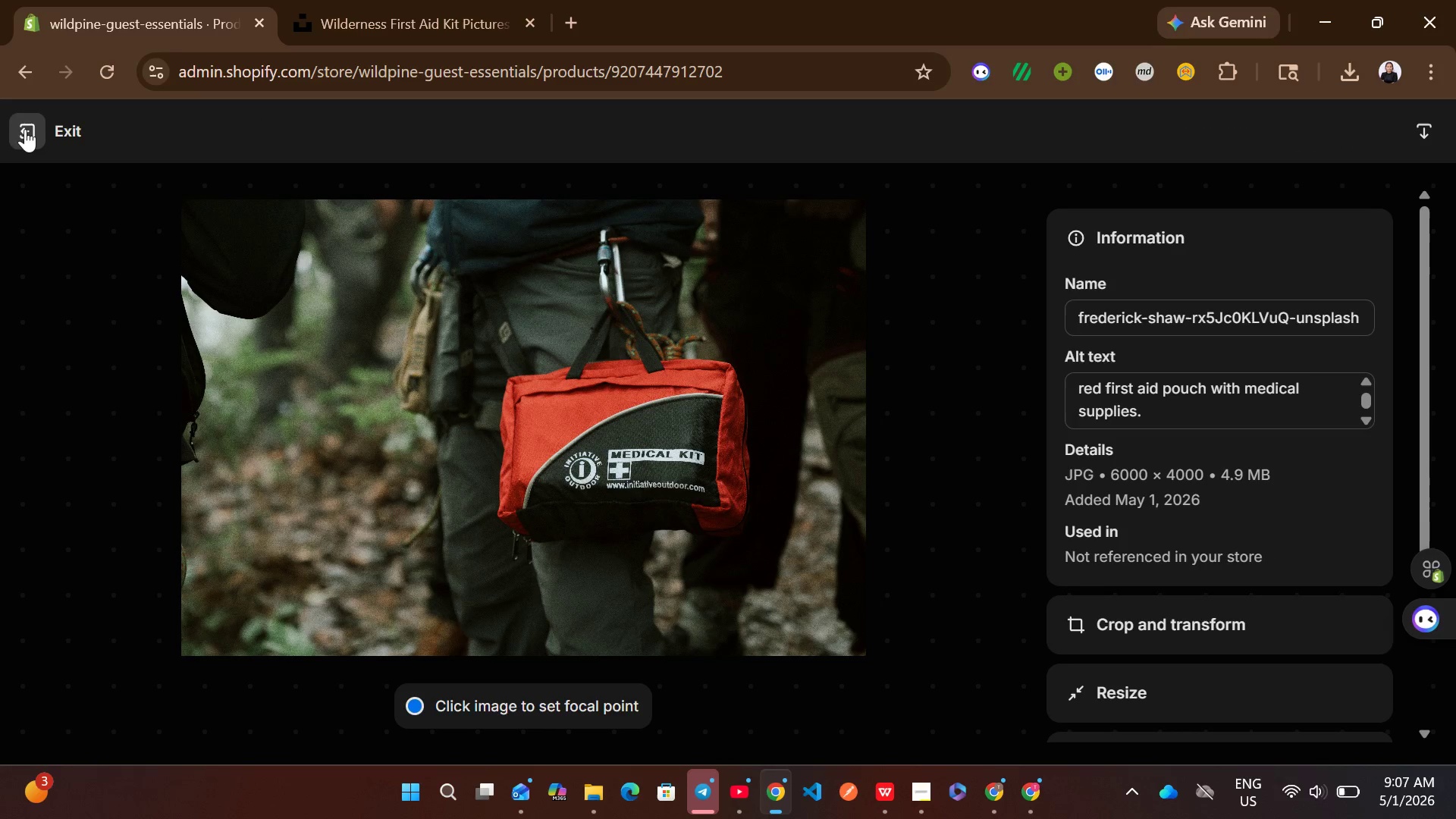 
left_click([29, 126])
 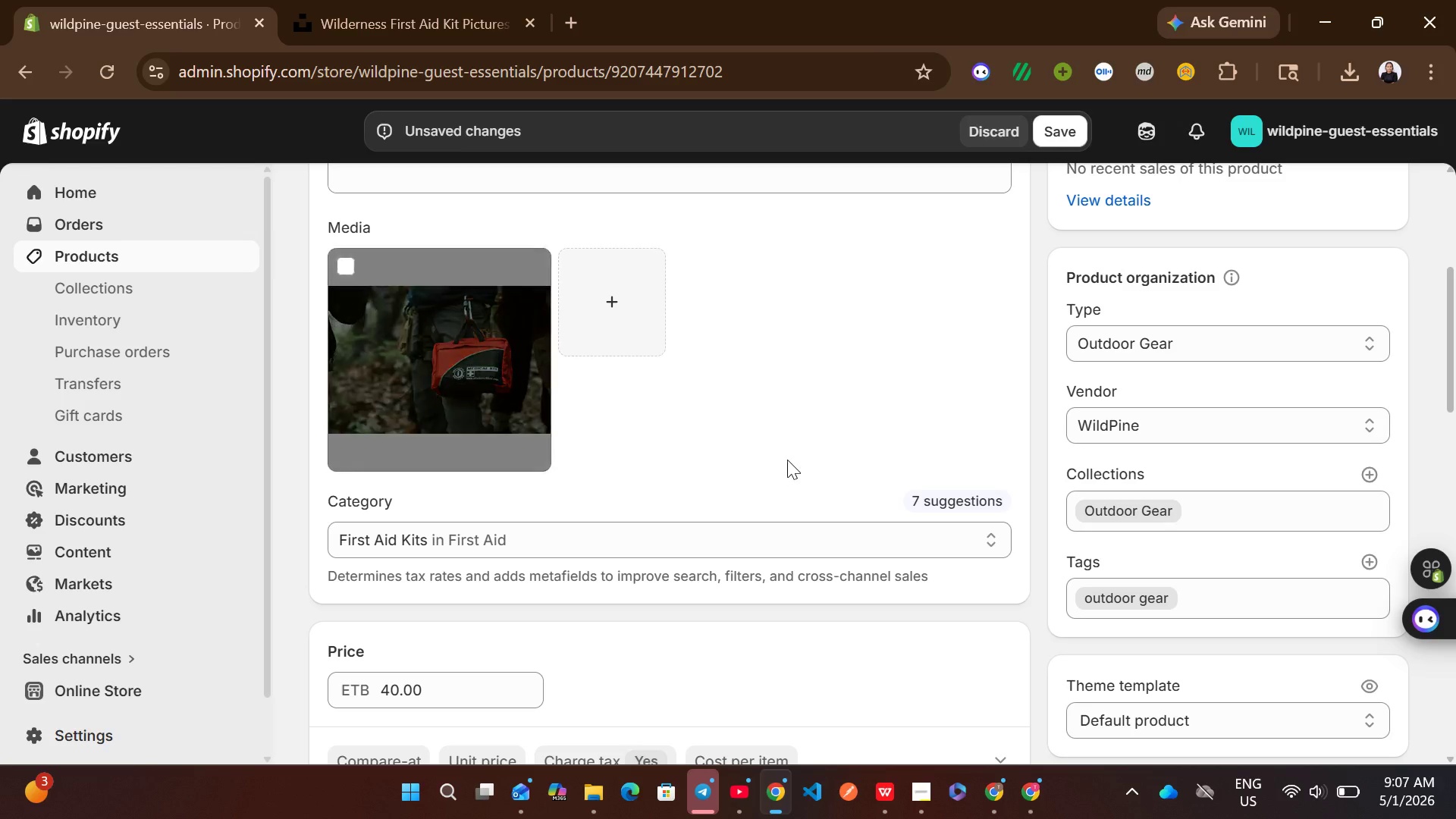 
mouse_move([905, 500])
 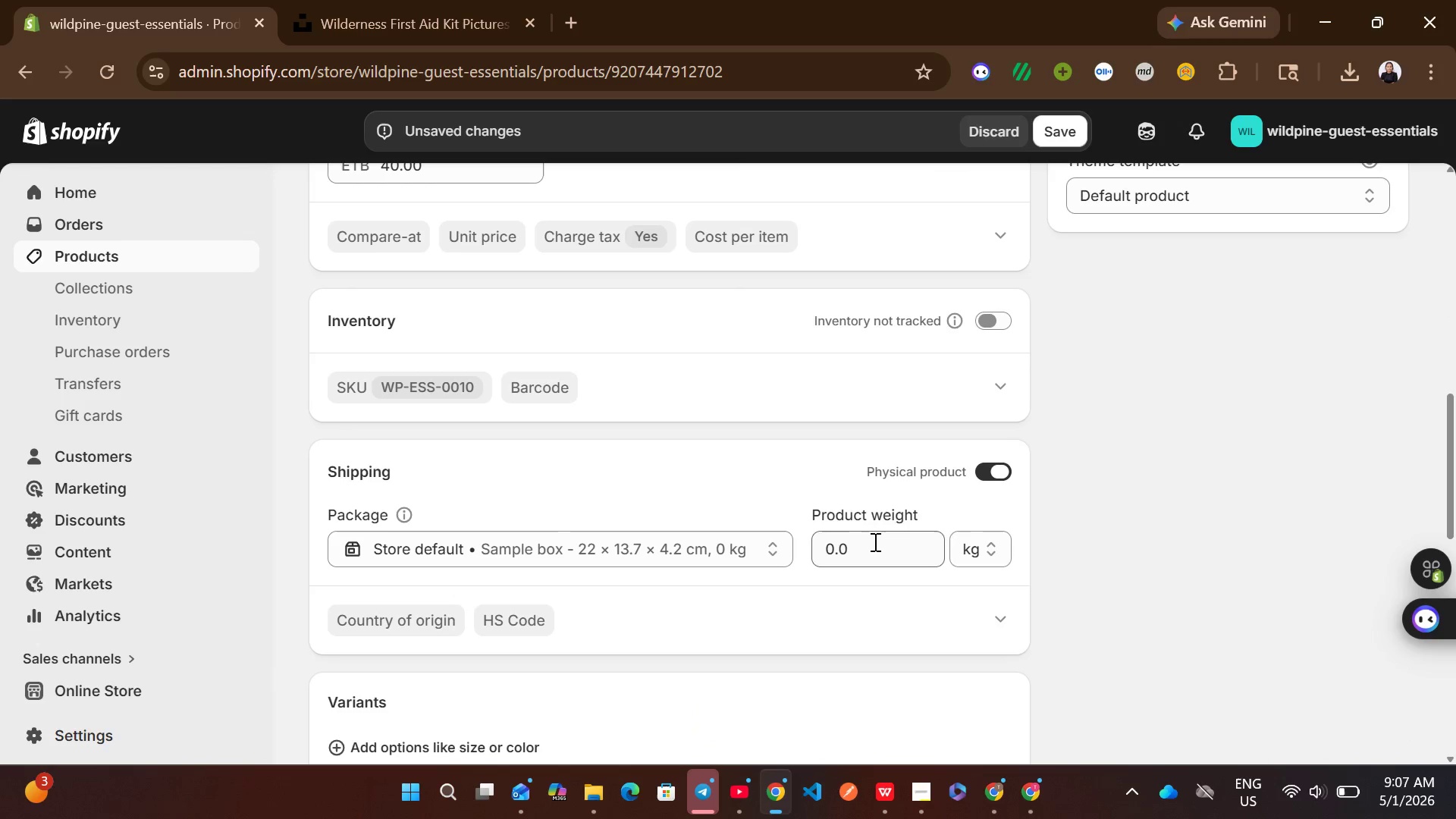 
left_click([874, 541])
 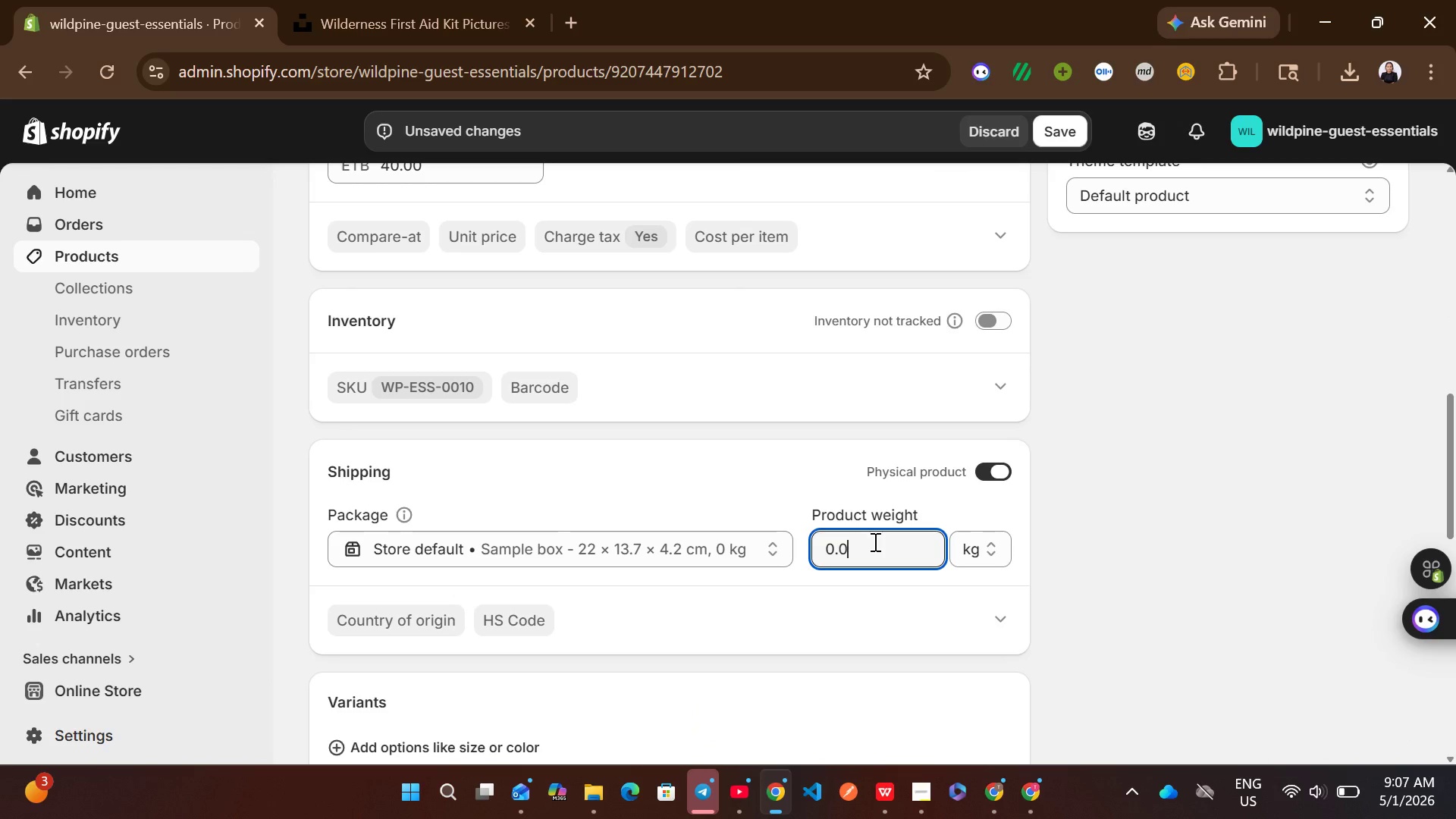 
key(Control+A)
 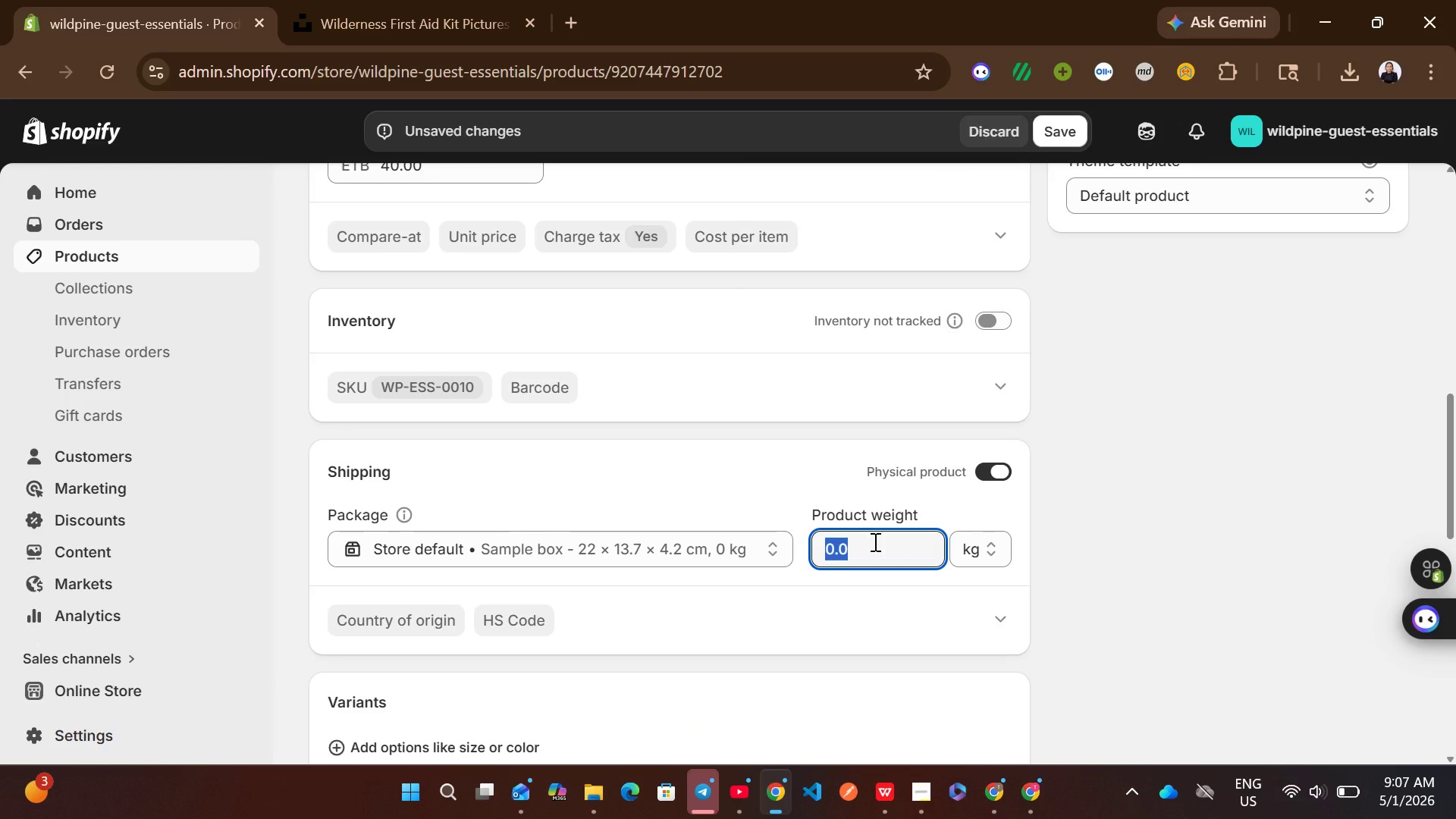 
key(0)
 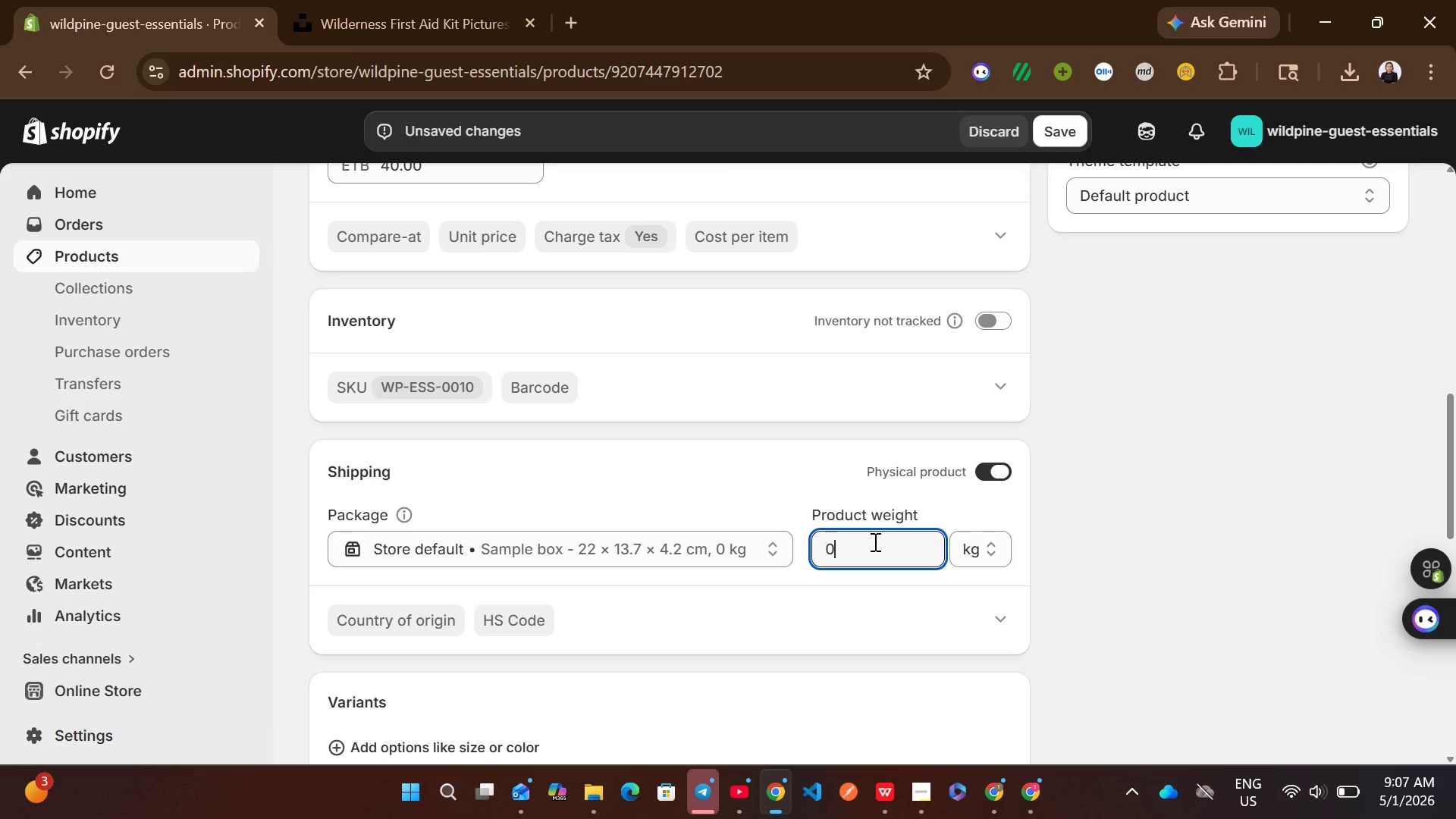 
key(Period)
 